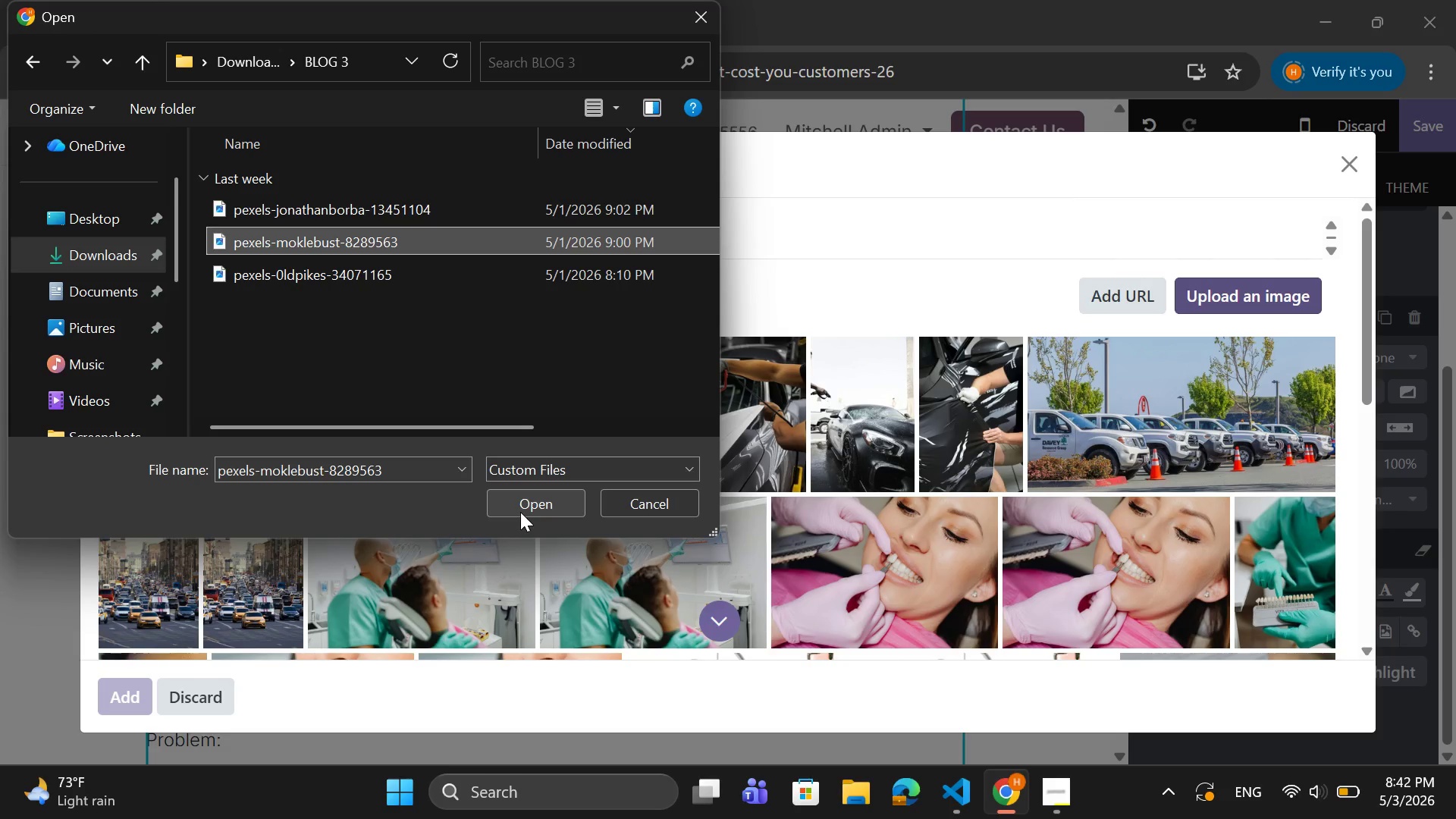 
left_click([520, 512])
 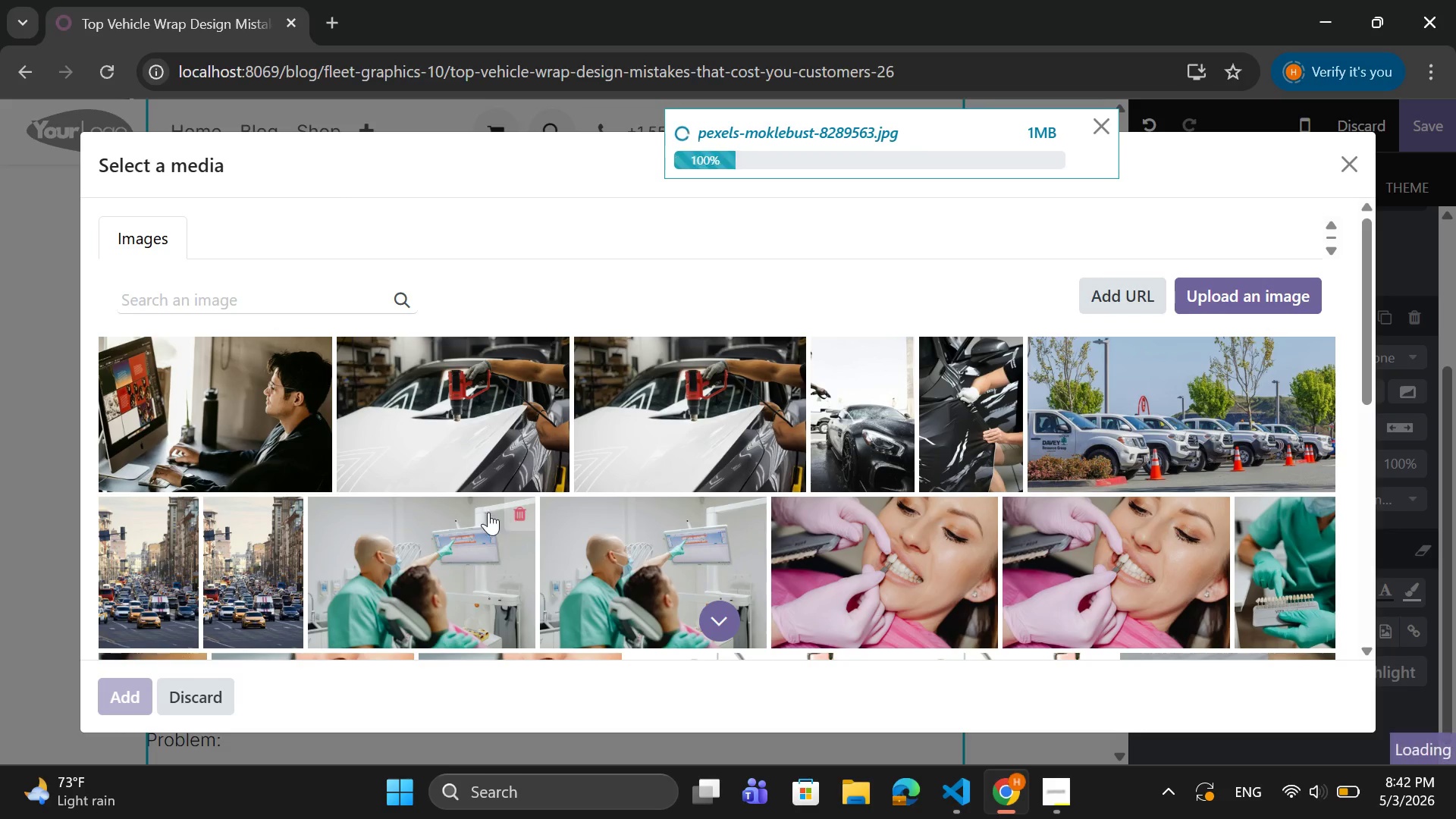 
mouse_move([450, 510])
 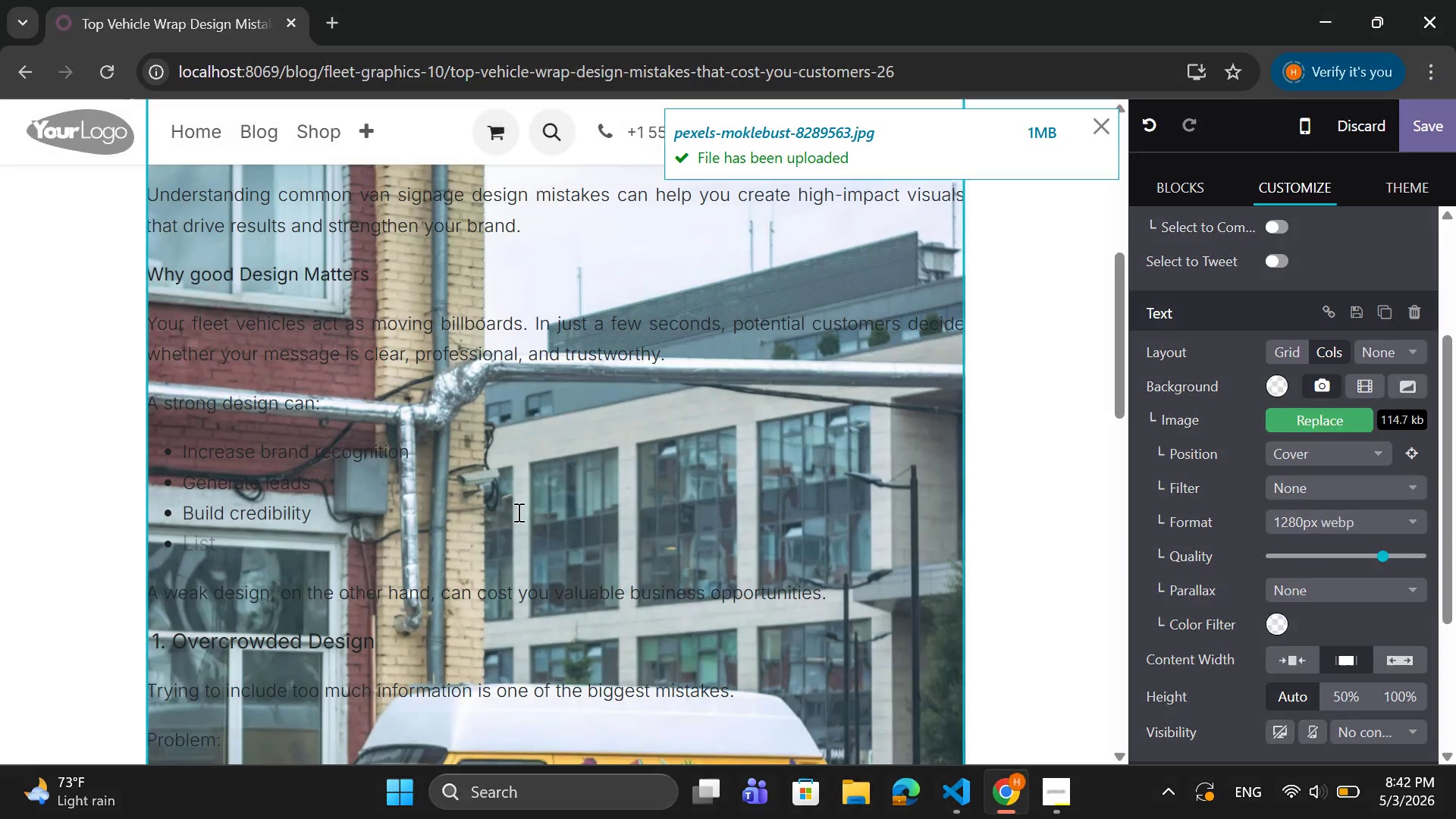 
scroll: coordinate [544, 512], scroll_direction: down, amount: 5.0
 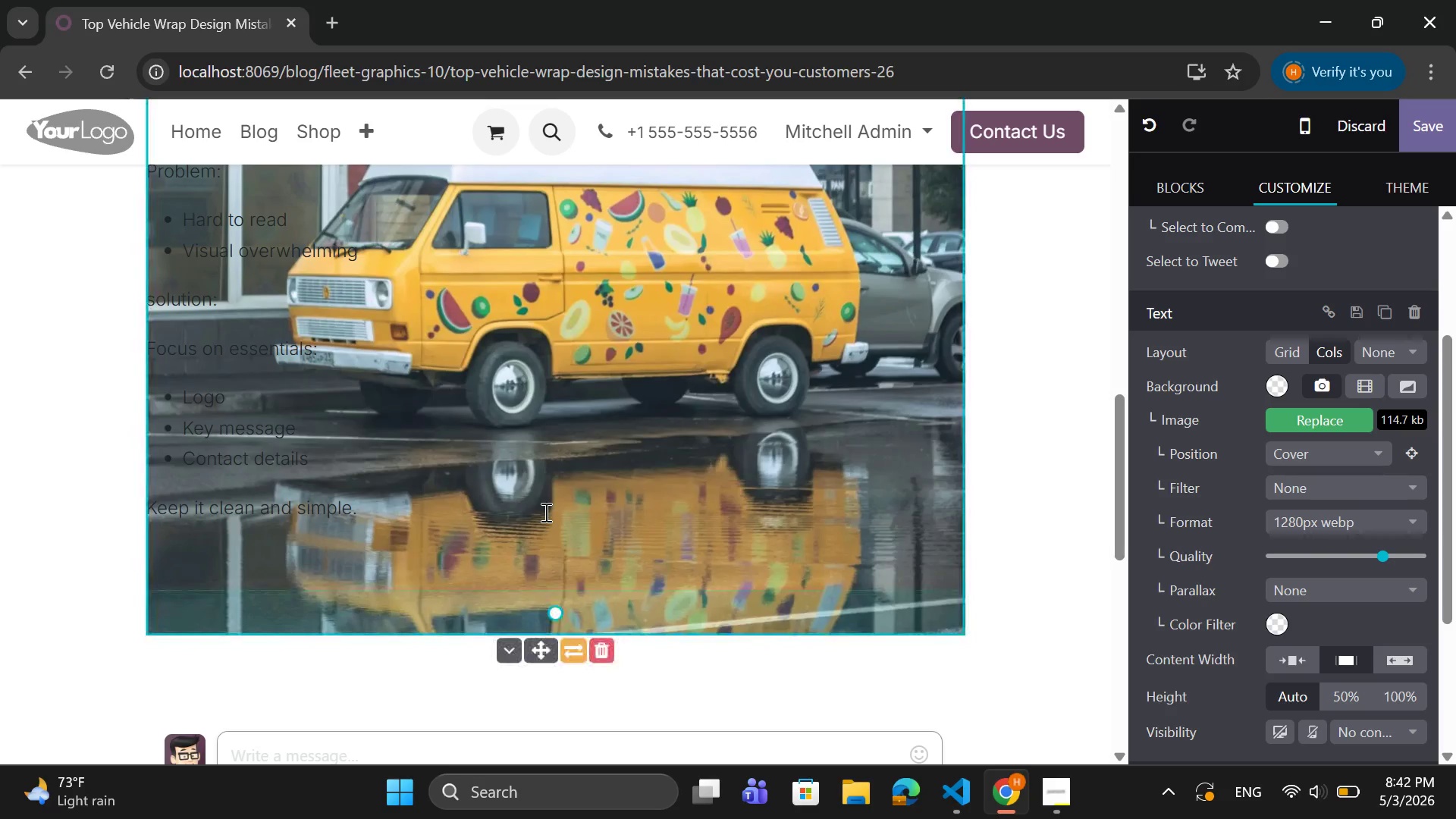 
key(Control+ControlLeft)
 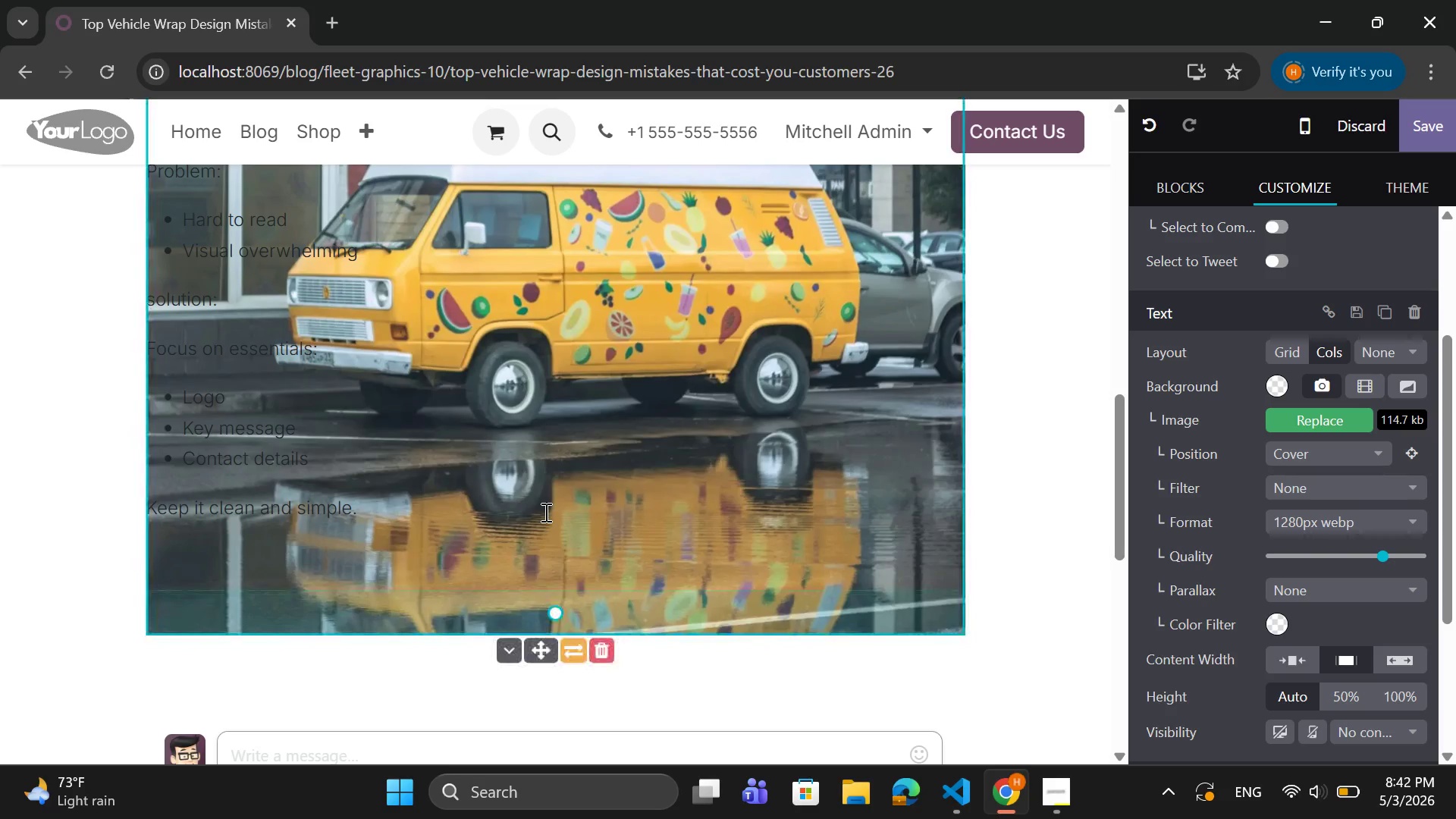 
key(Control+Z)
 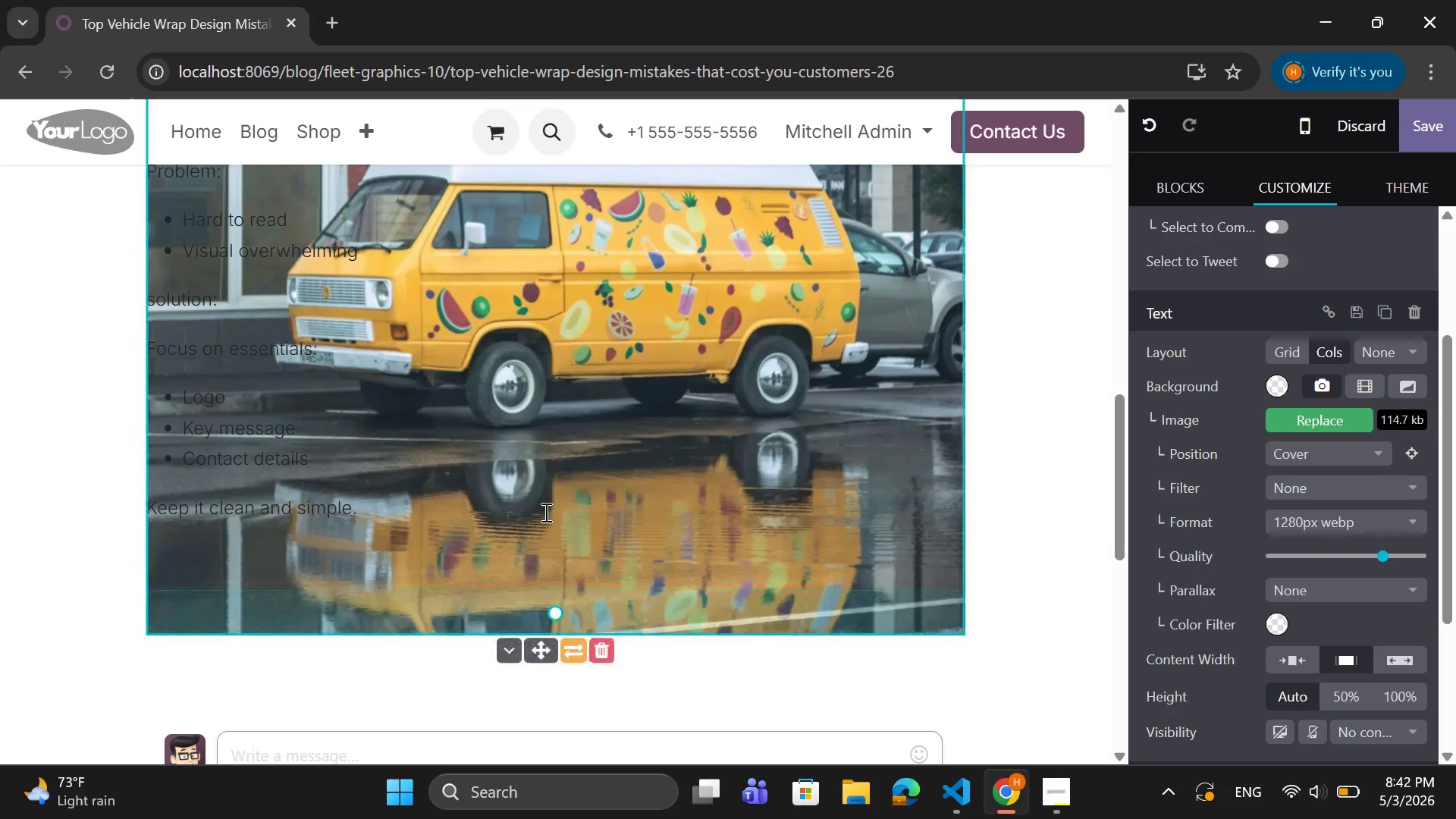 
hold_key(key=ControlLeft, duration=0.69)
 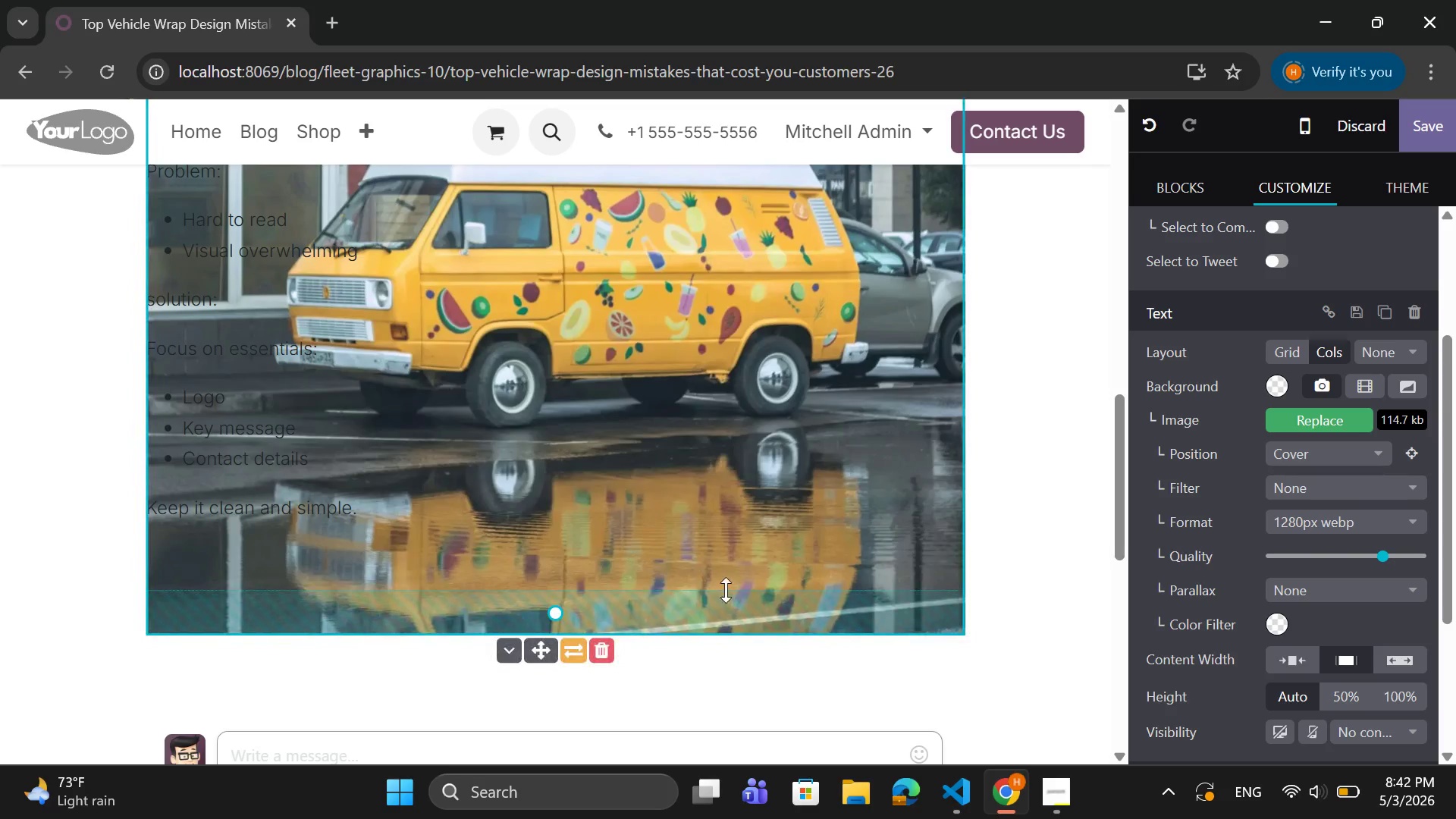 
hold_key(key=Z, duration=0.38)
 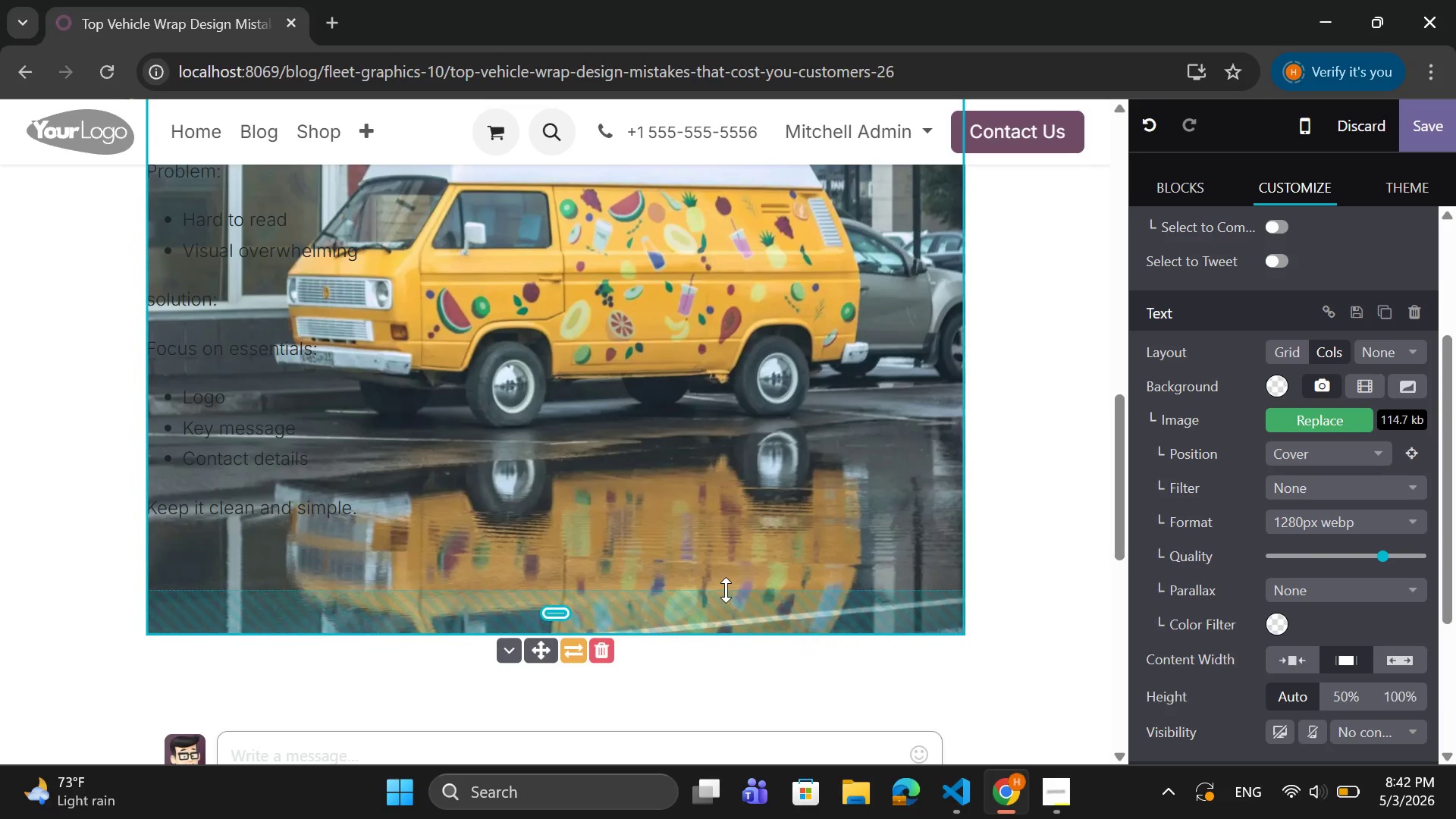 
double_click([726, 590])
 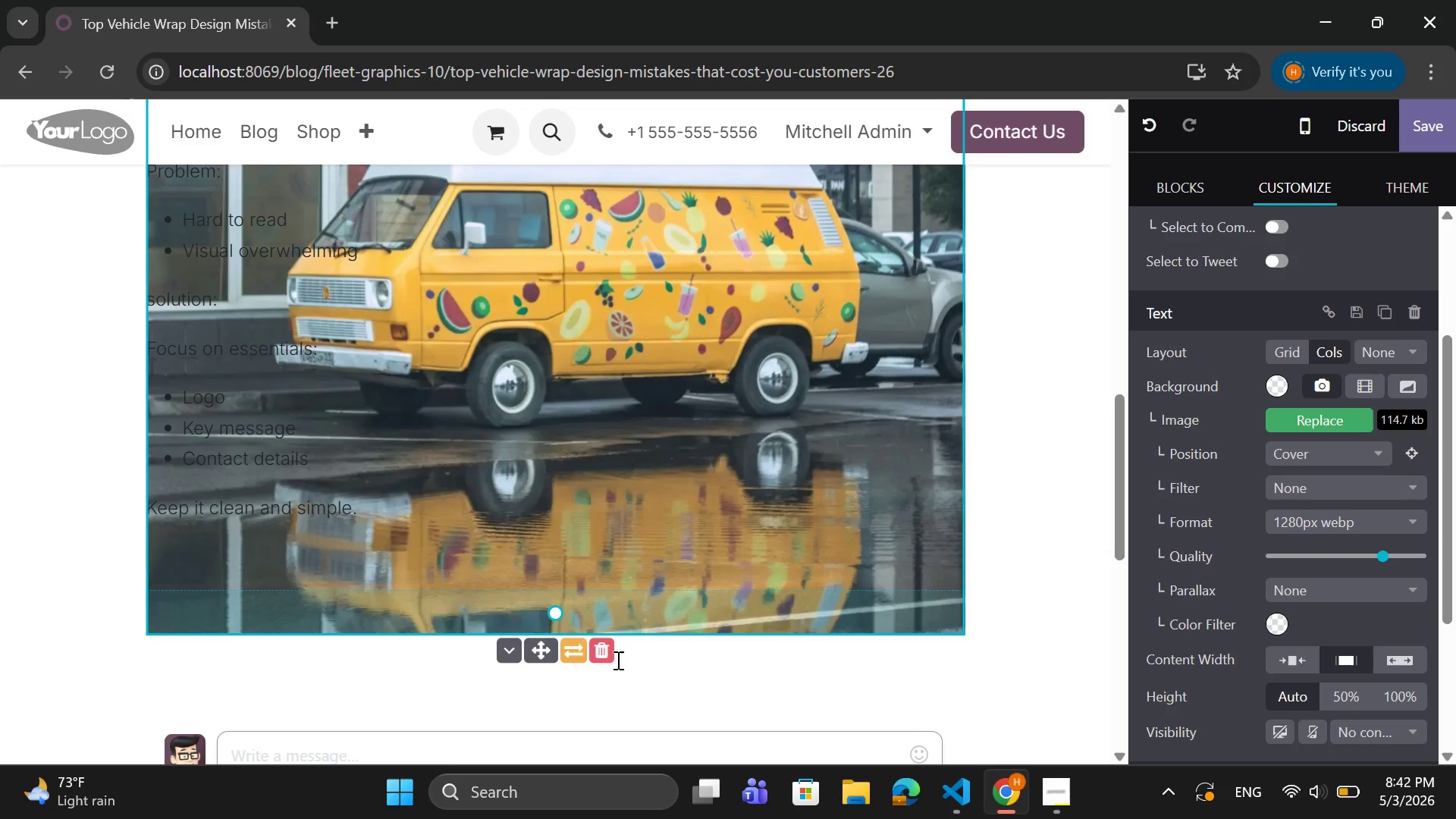 
left_click([605, 657])
 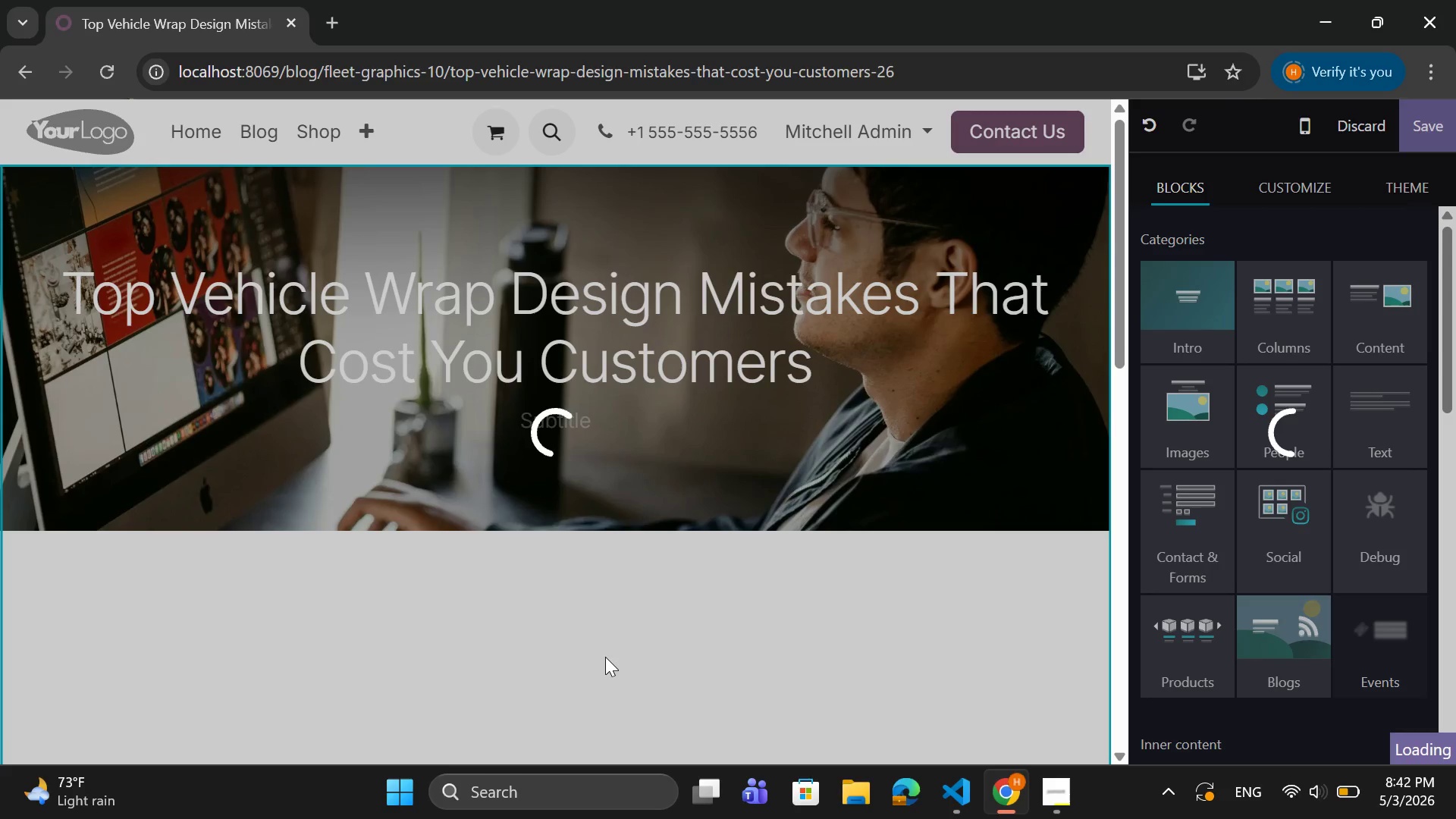 
scroll: coordinate [605, 657], scroll_direction: down, amount: 4.0
 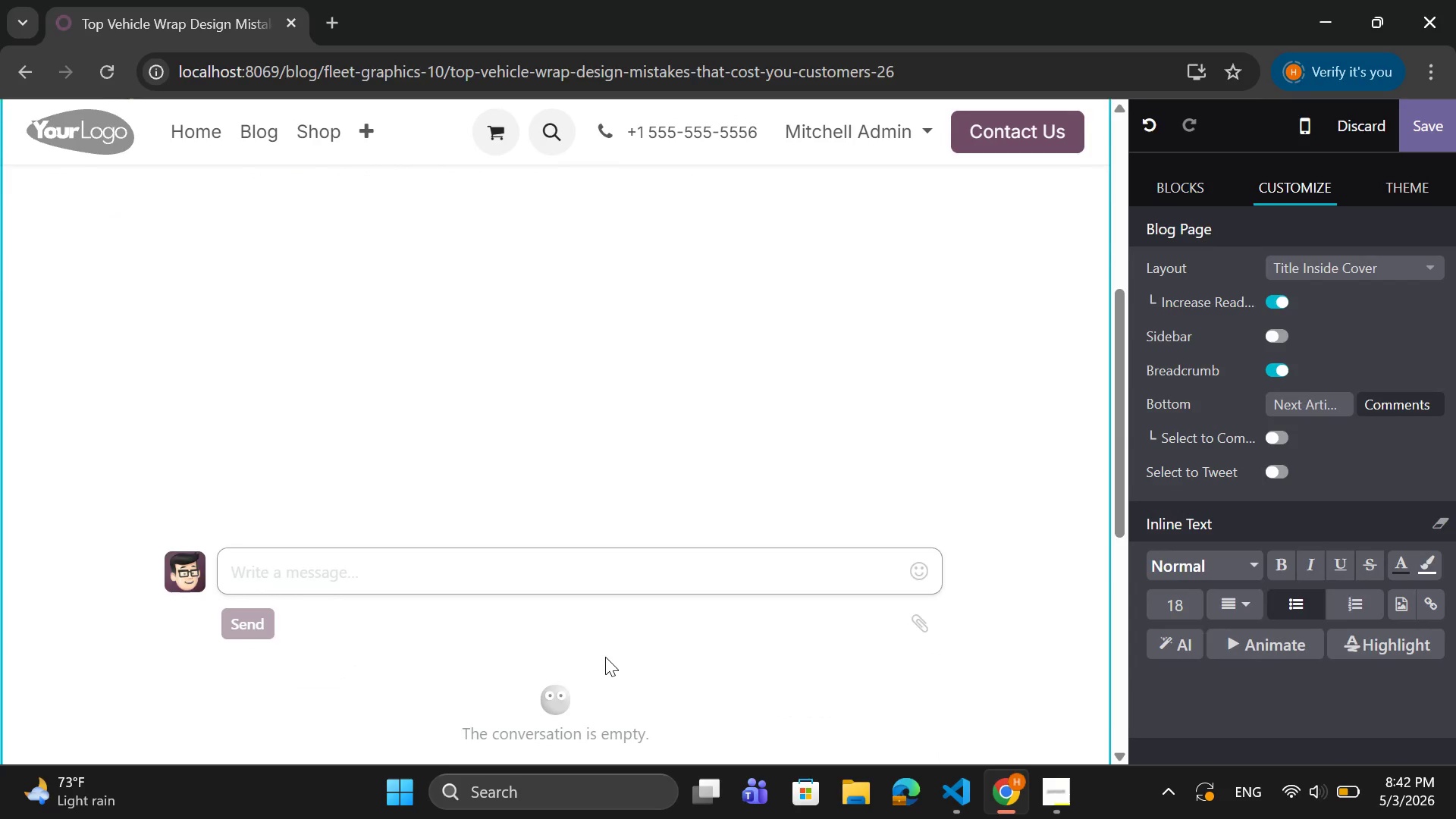 
key(Control+Z)
 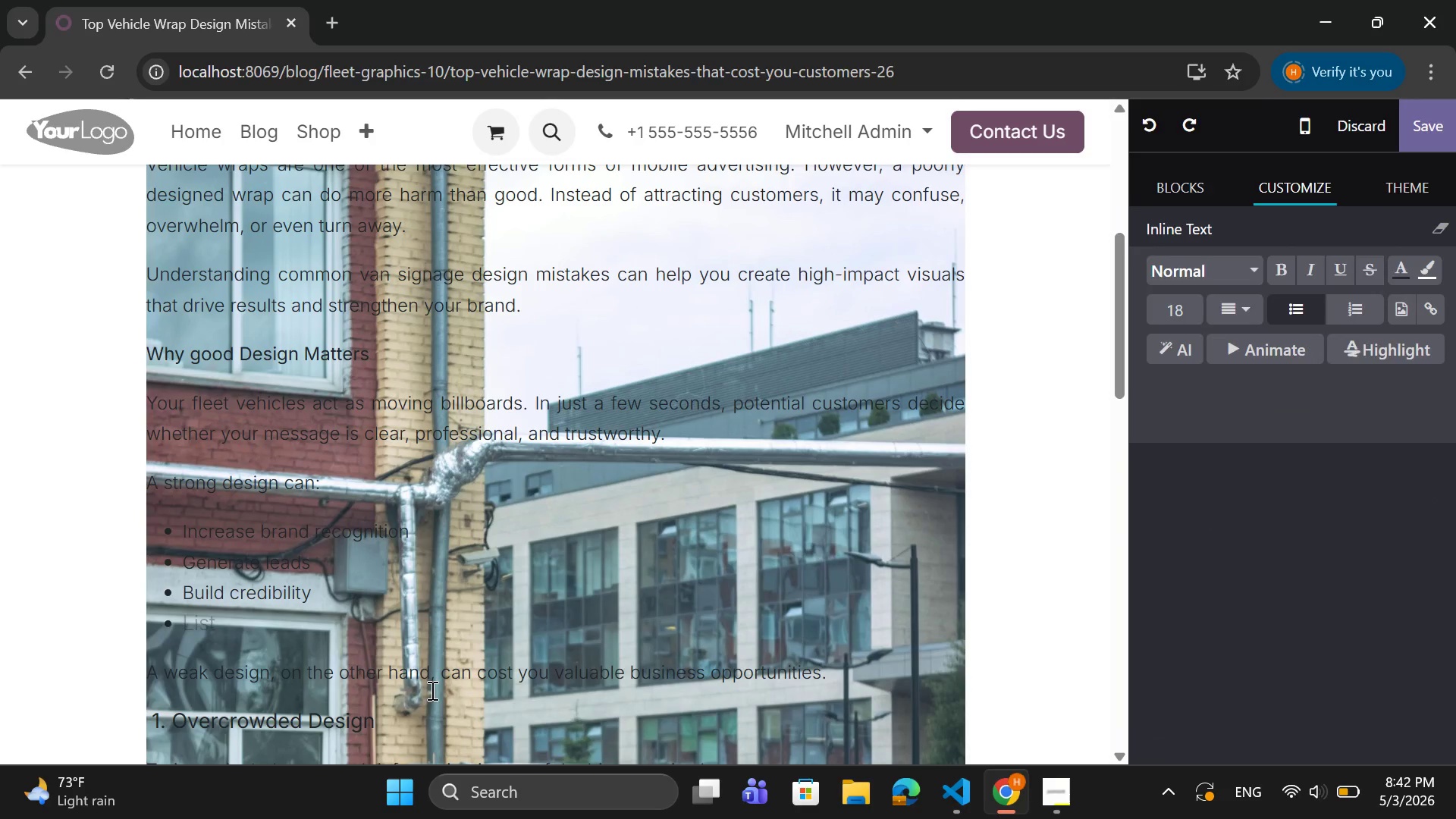 
scroll: coordinate [381, 683], scroll_direction: down, amount: 4.0
 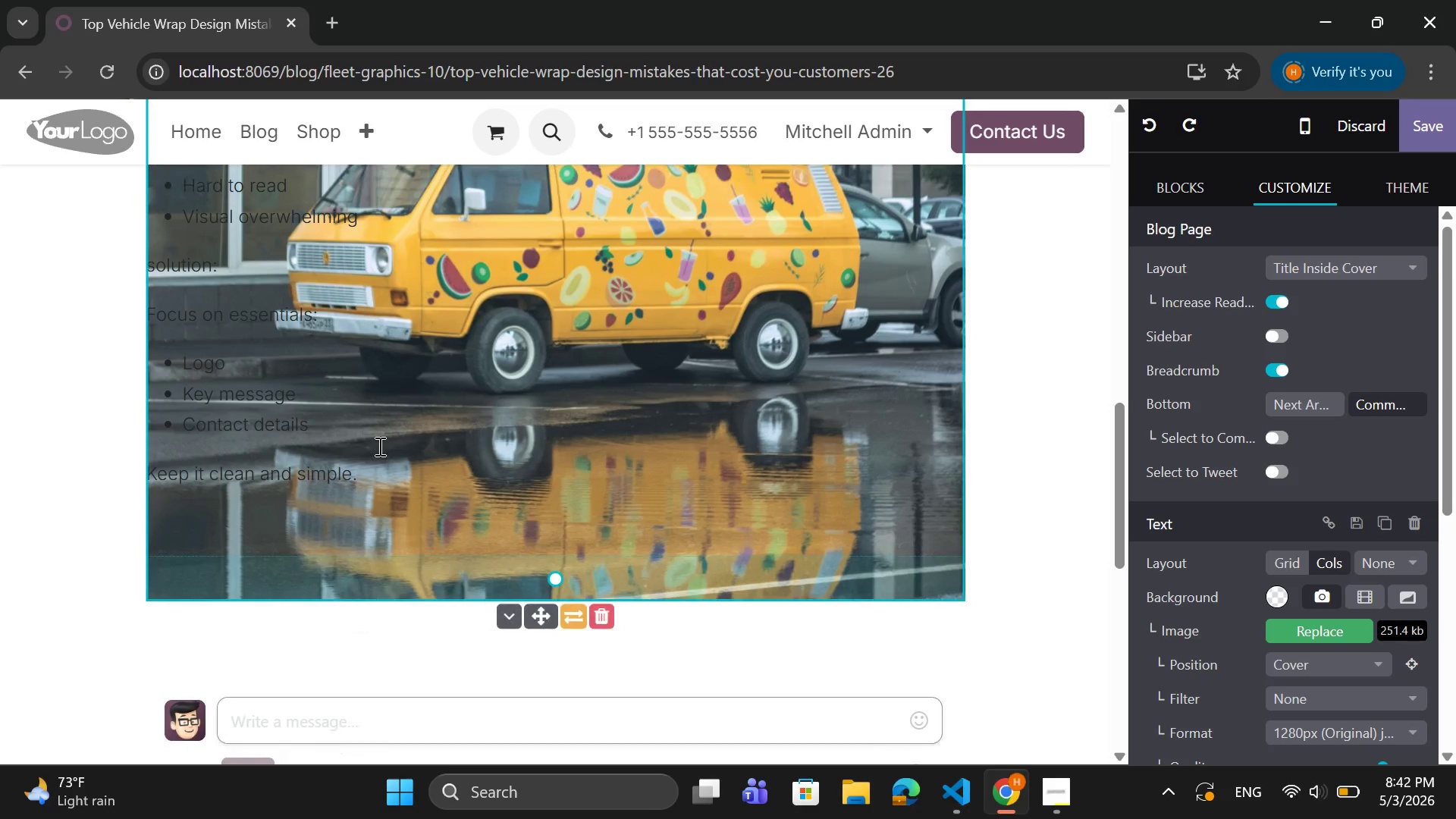 
left_click_drag(start_coordinate=[369, 476], to_coordinate=[148, 621])
 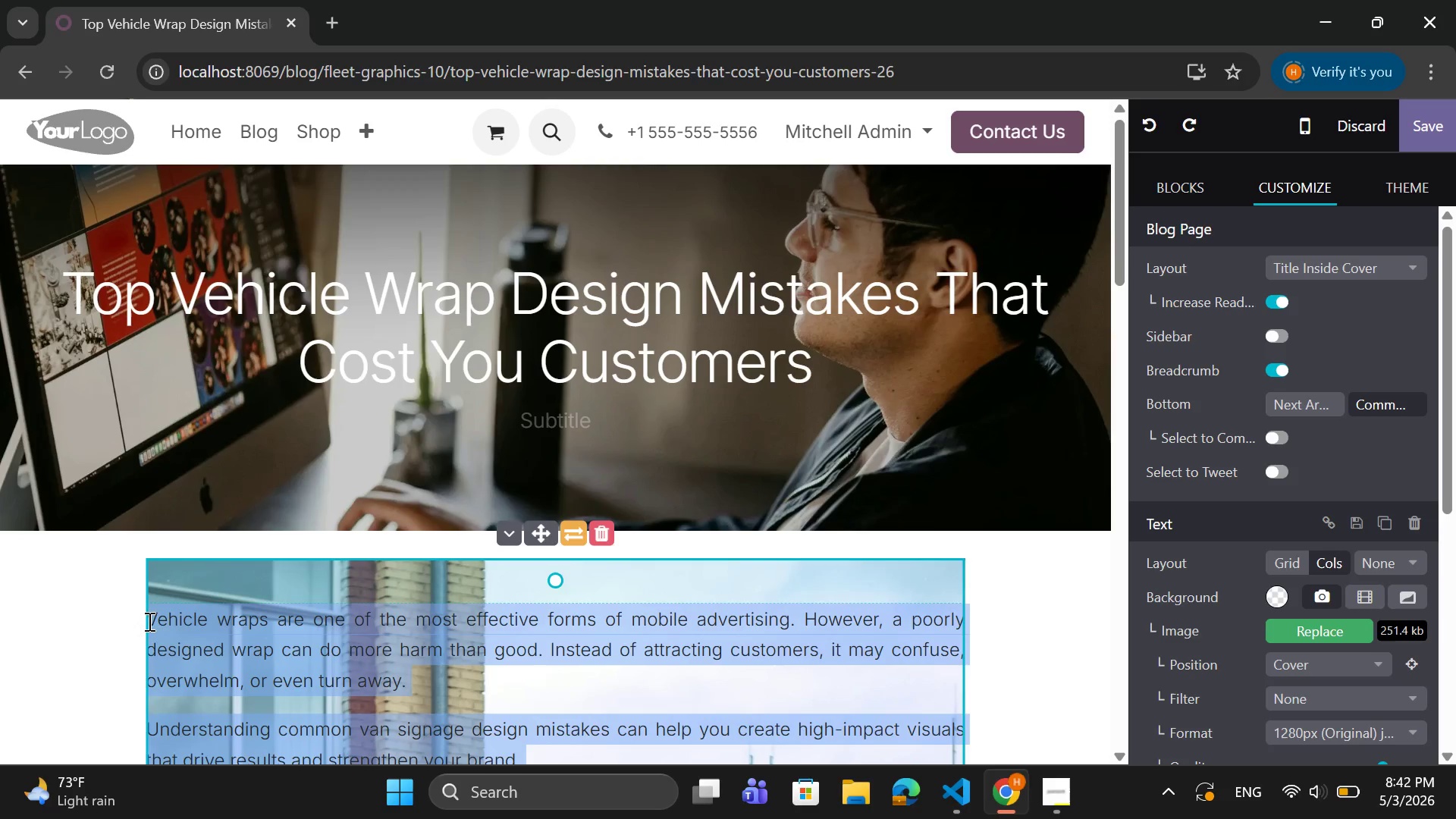 
key(Control+C)
 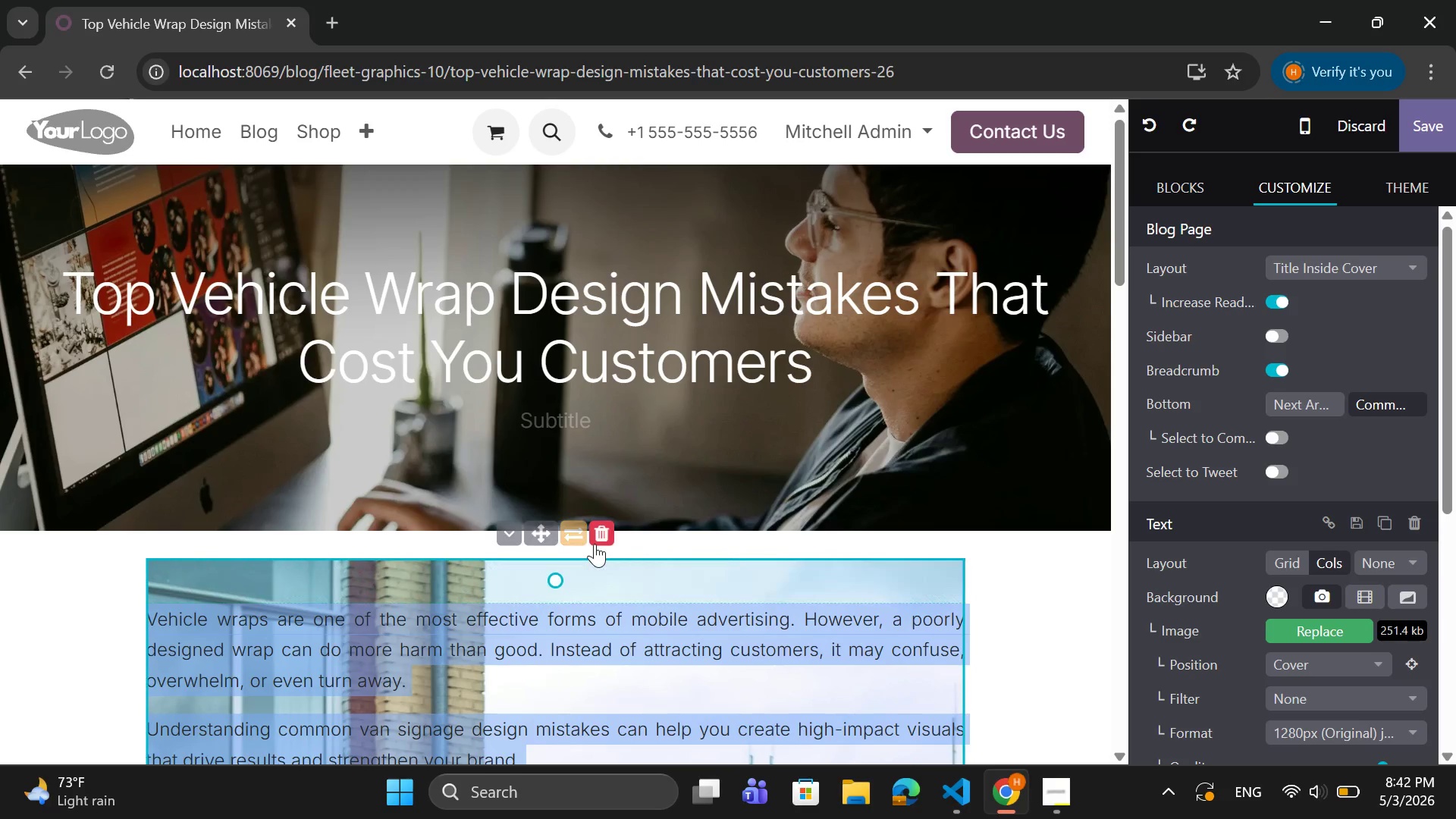 
left_click([595, 544])
 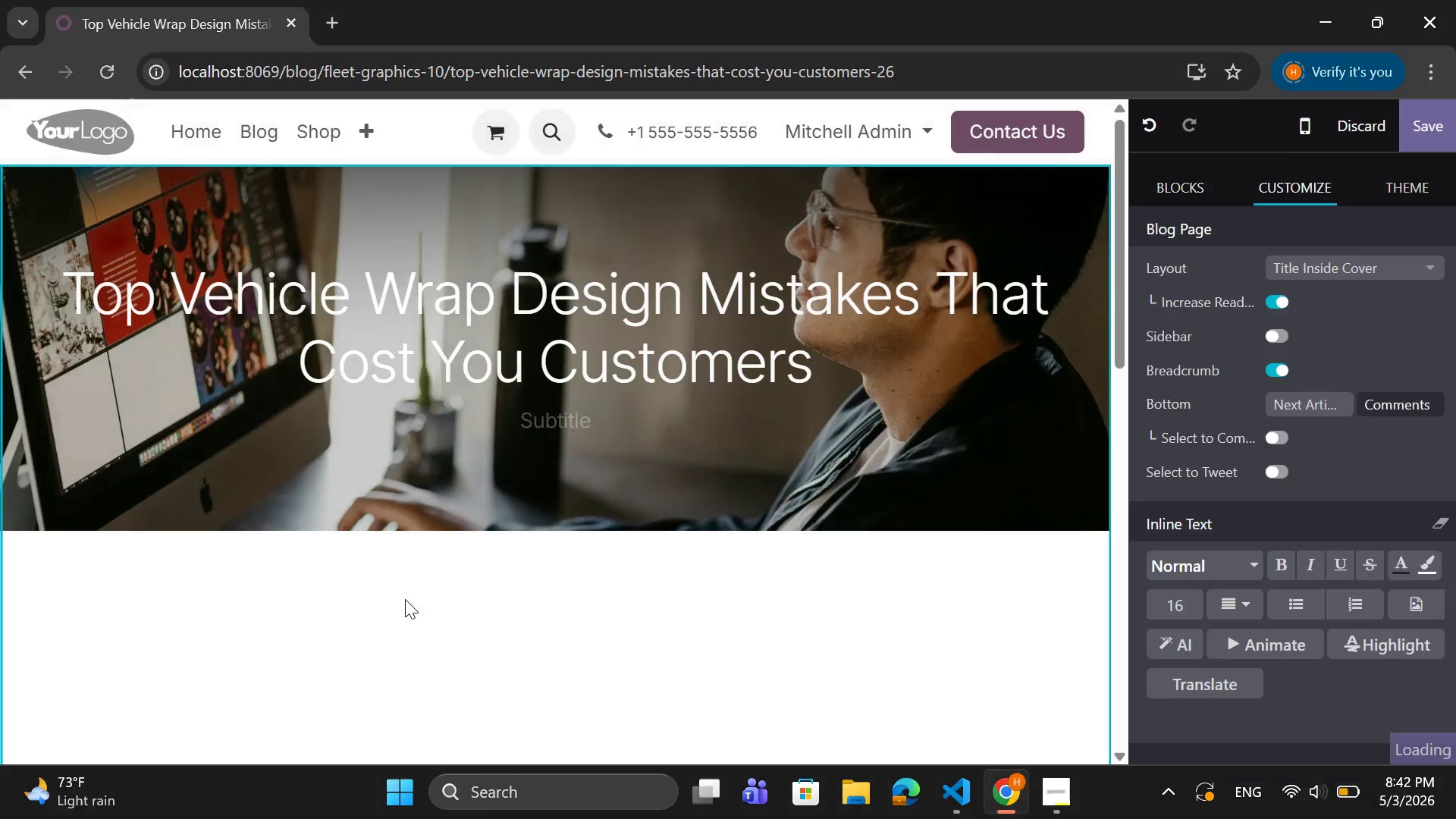 
left_click([405, 599])
 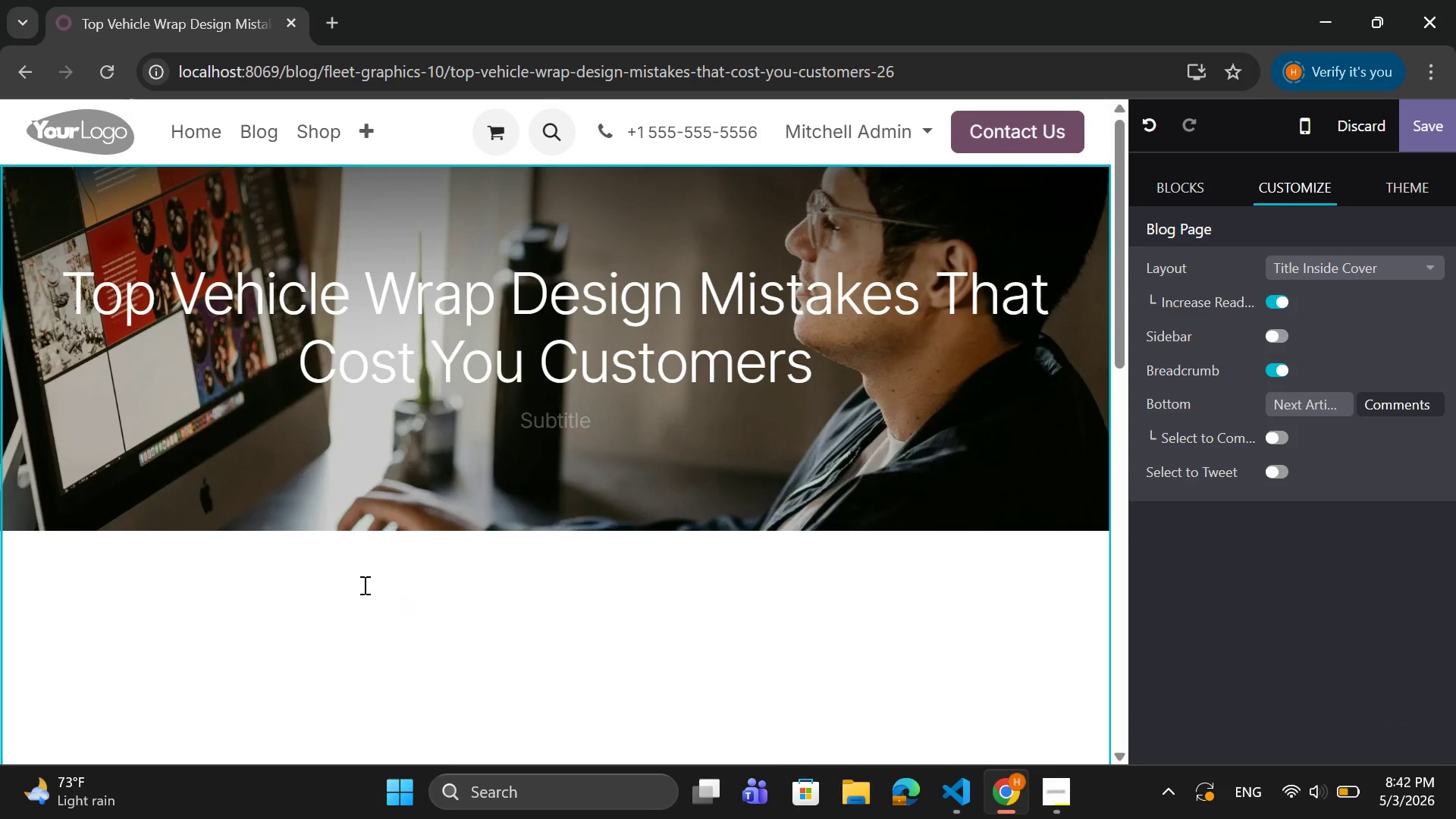 
double_click([363, 584])
 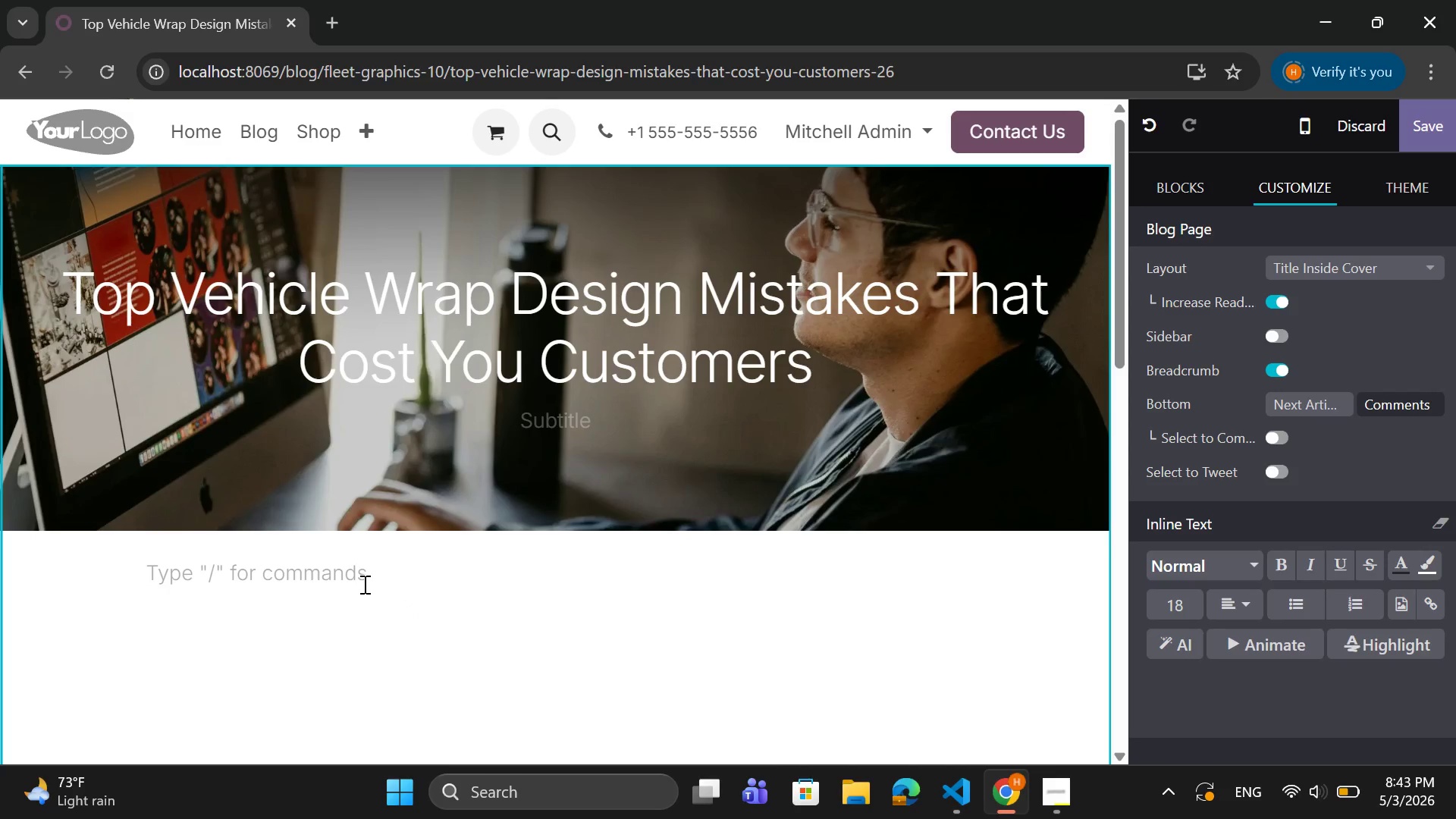 
key(Control+V)
 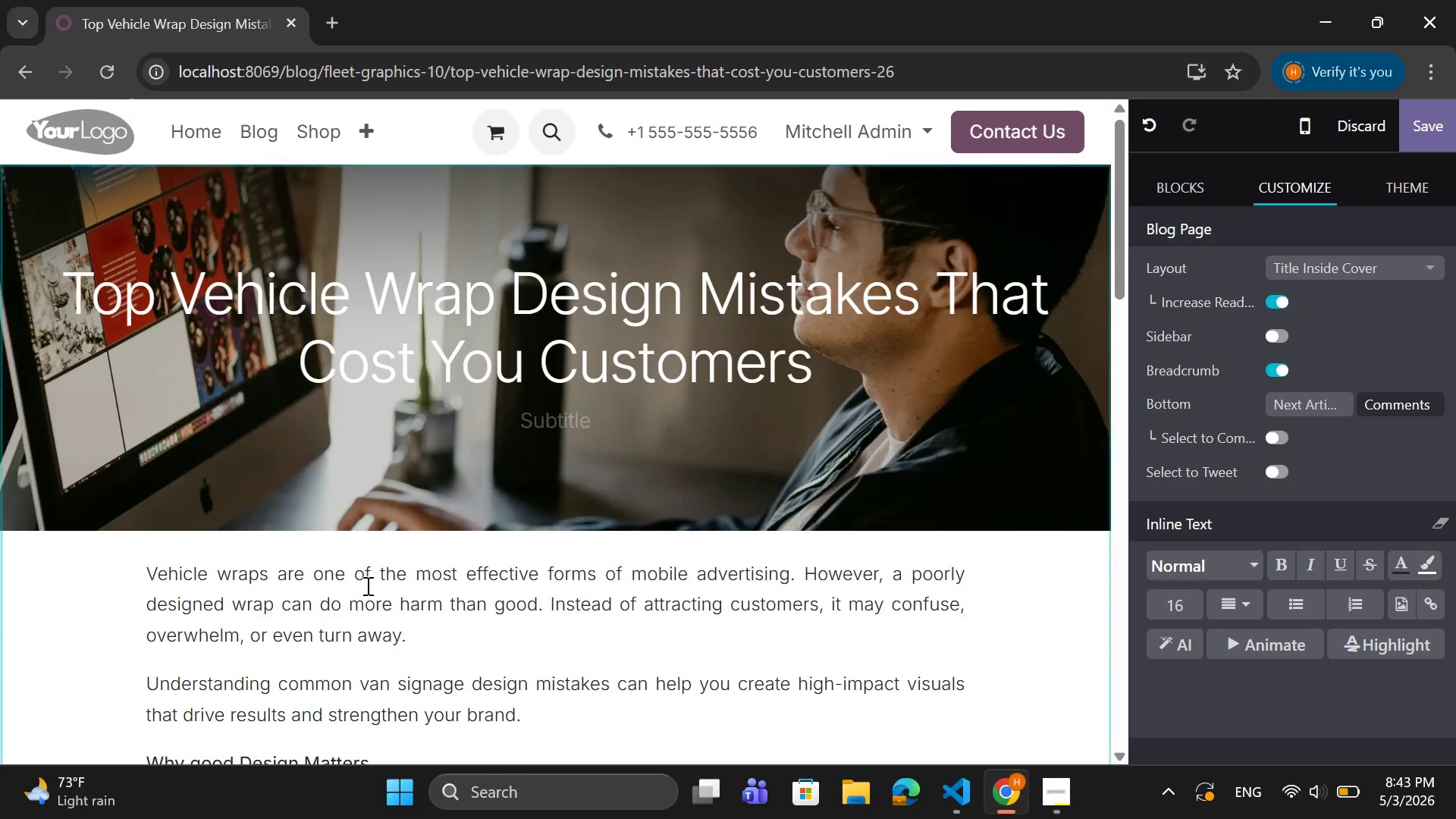 
scroll: coordinate [366, 585], scroll_direction: down, amount: 6.0
 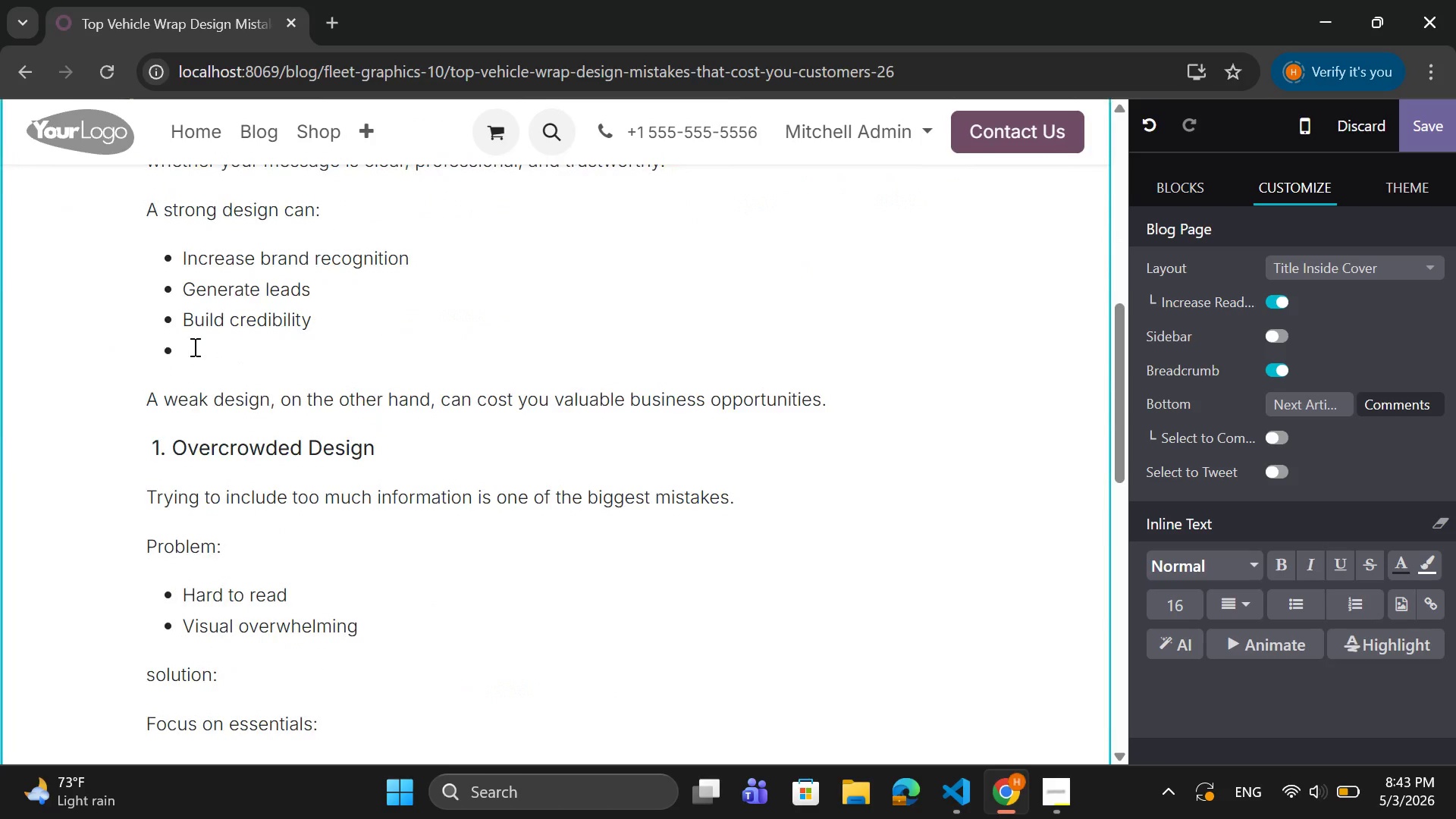 
left_click([196, 347])
 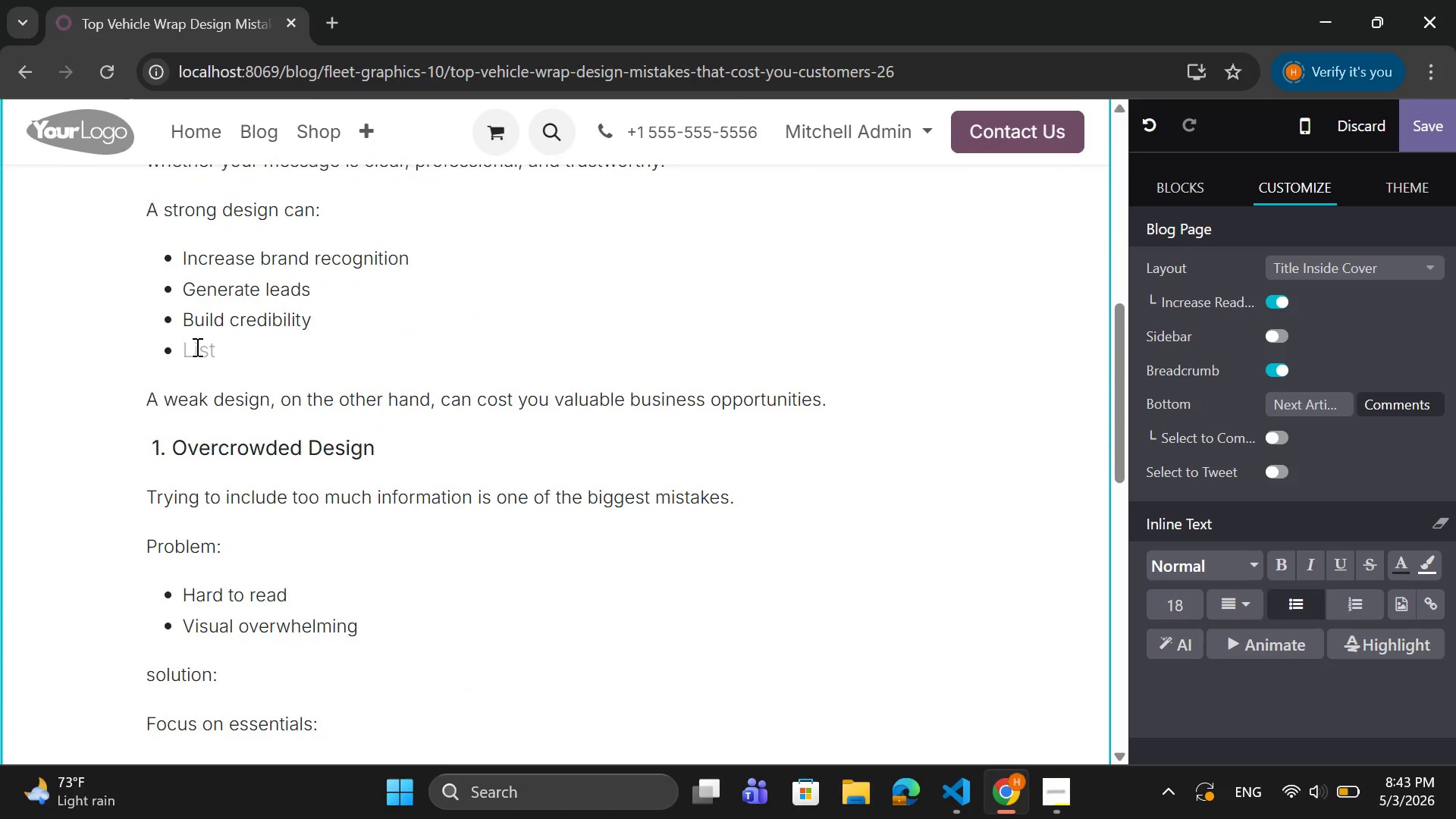 
key(Backspace)
 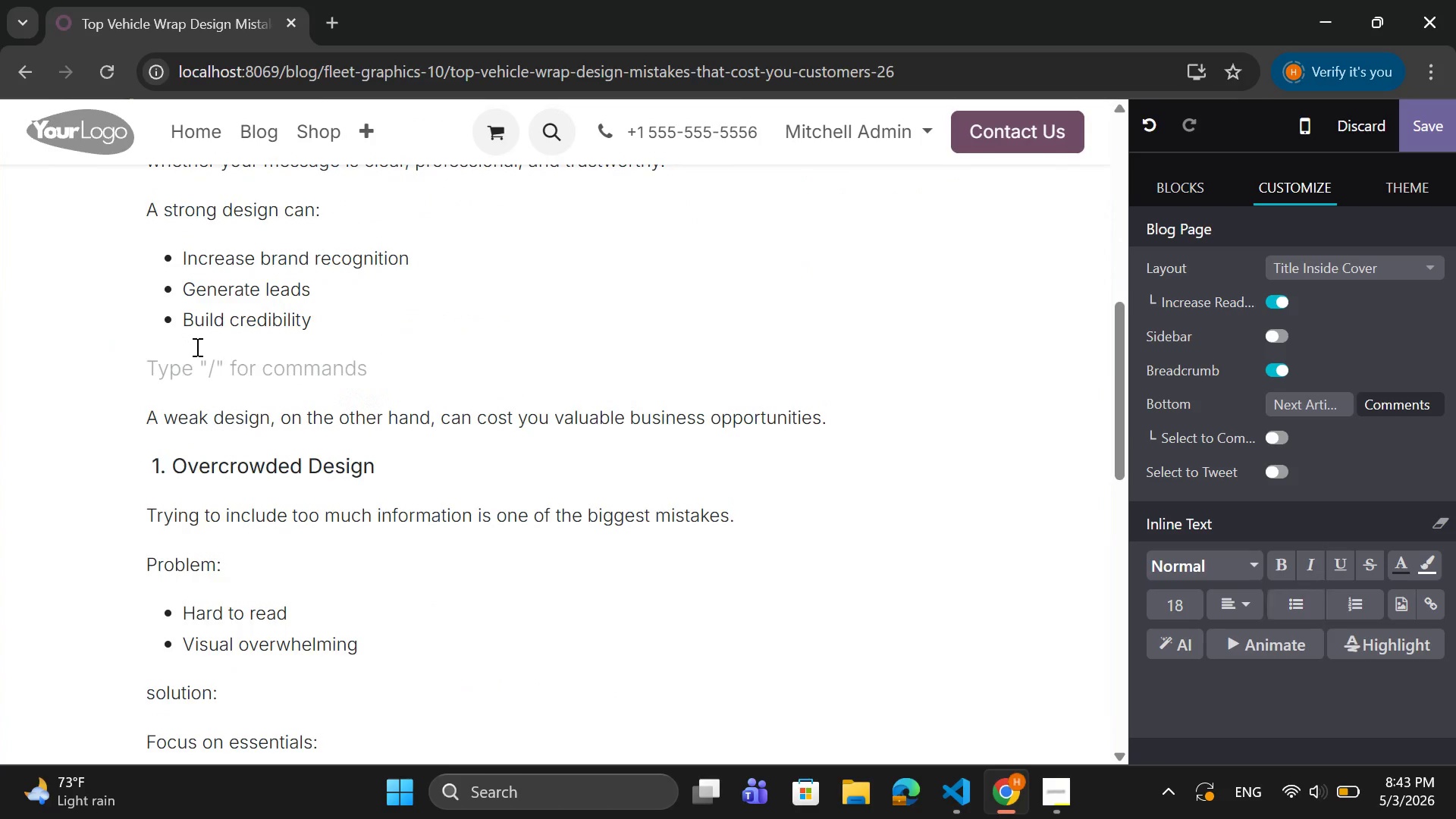 
key(Backspace)
 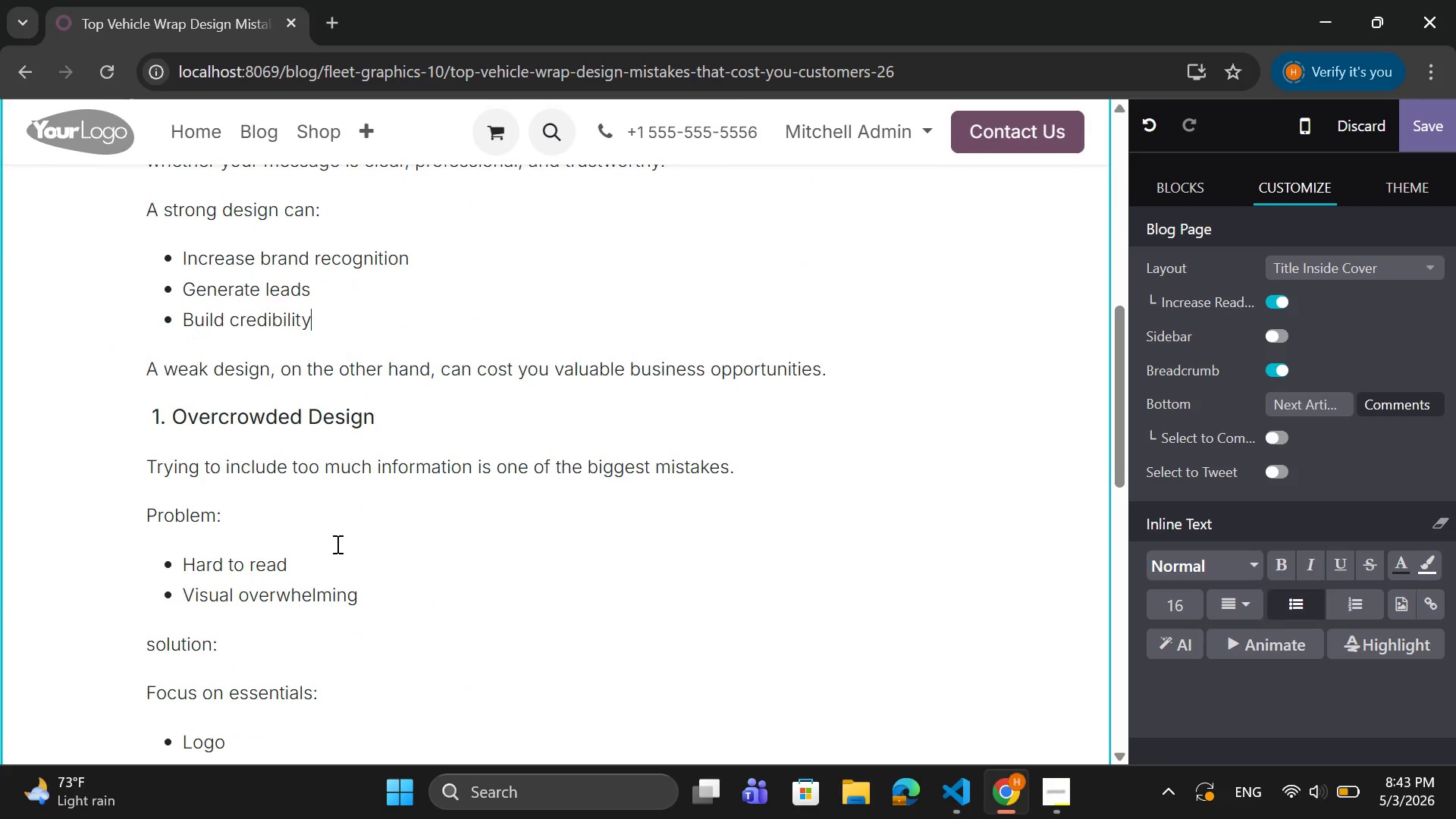 
scroll: coordinate [336, 544], scroll_direction: down, amount: 1.0
 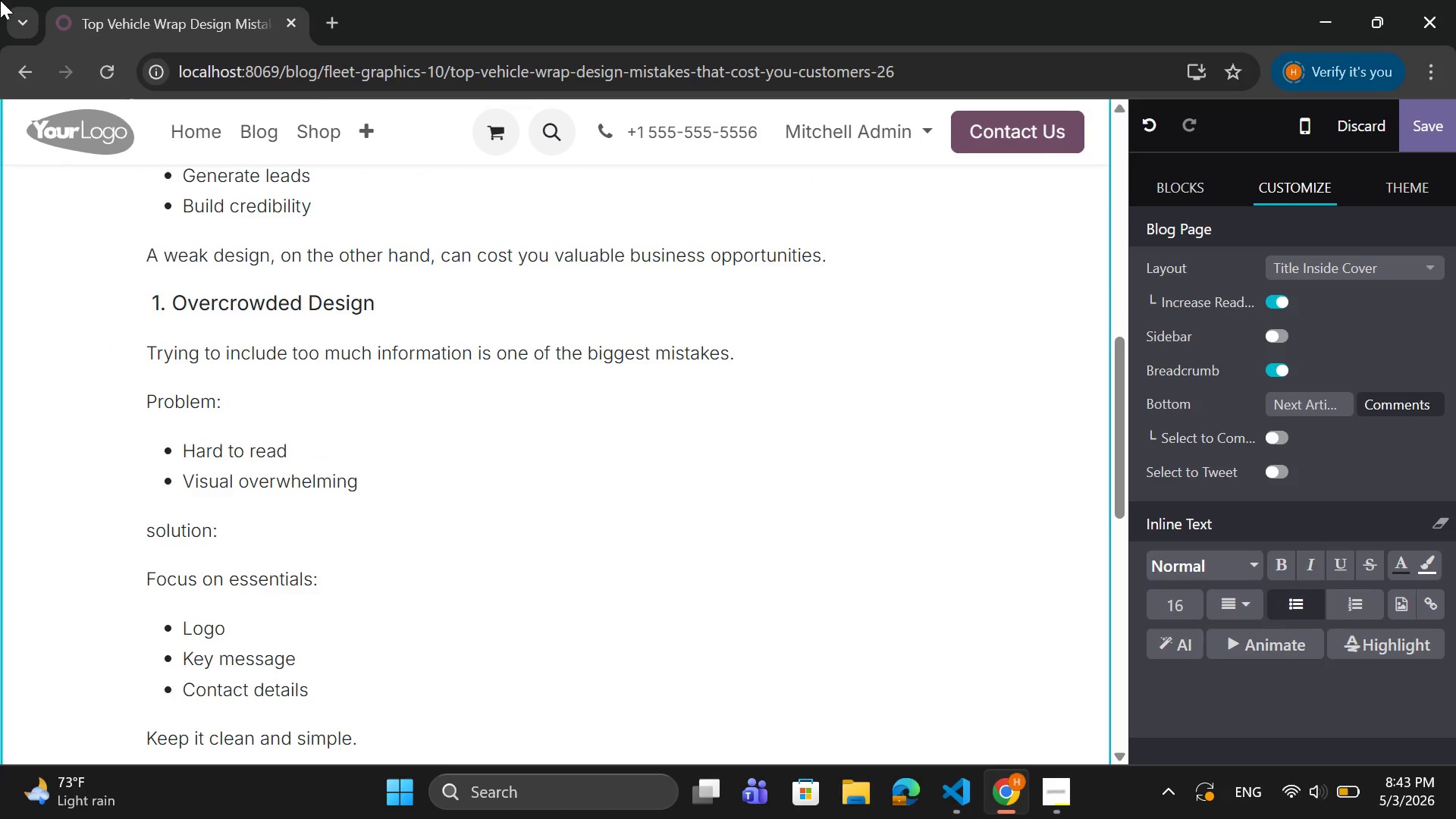 
key(Enter)
 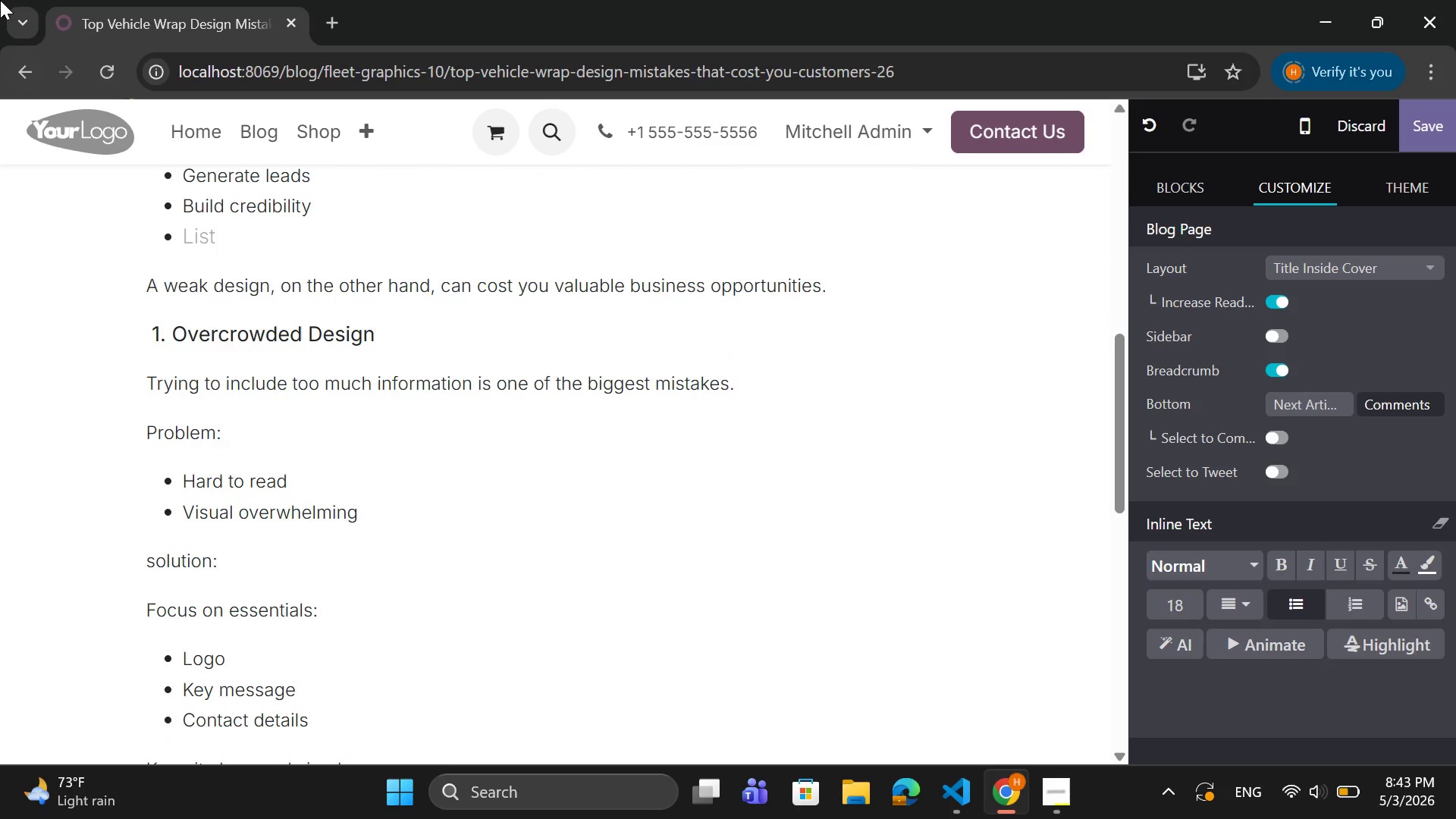 
key(Backspace)
 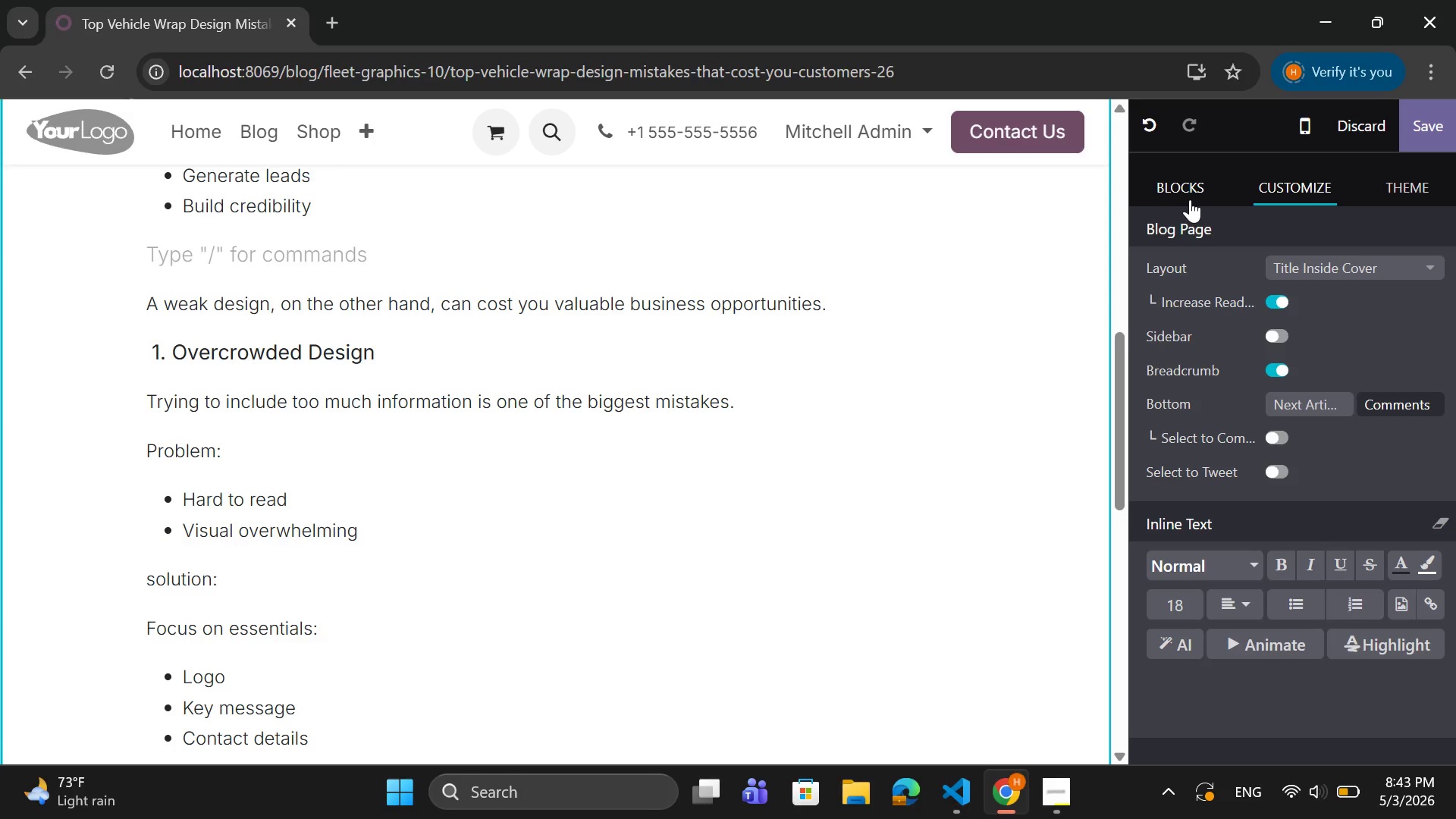 
left_click([1192, 195])
 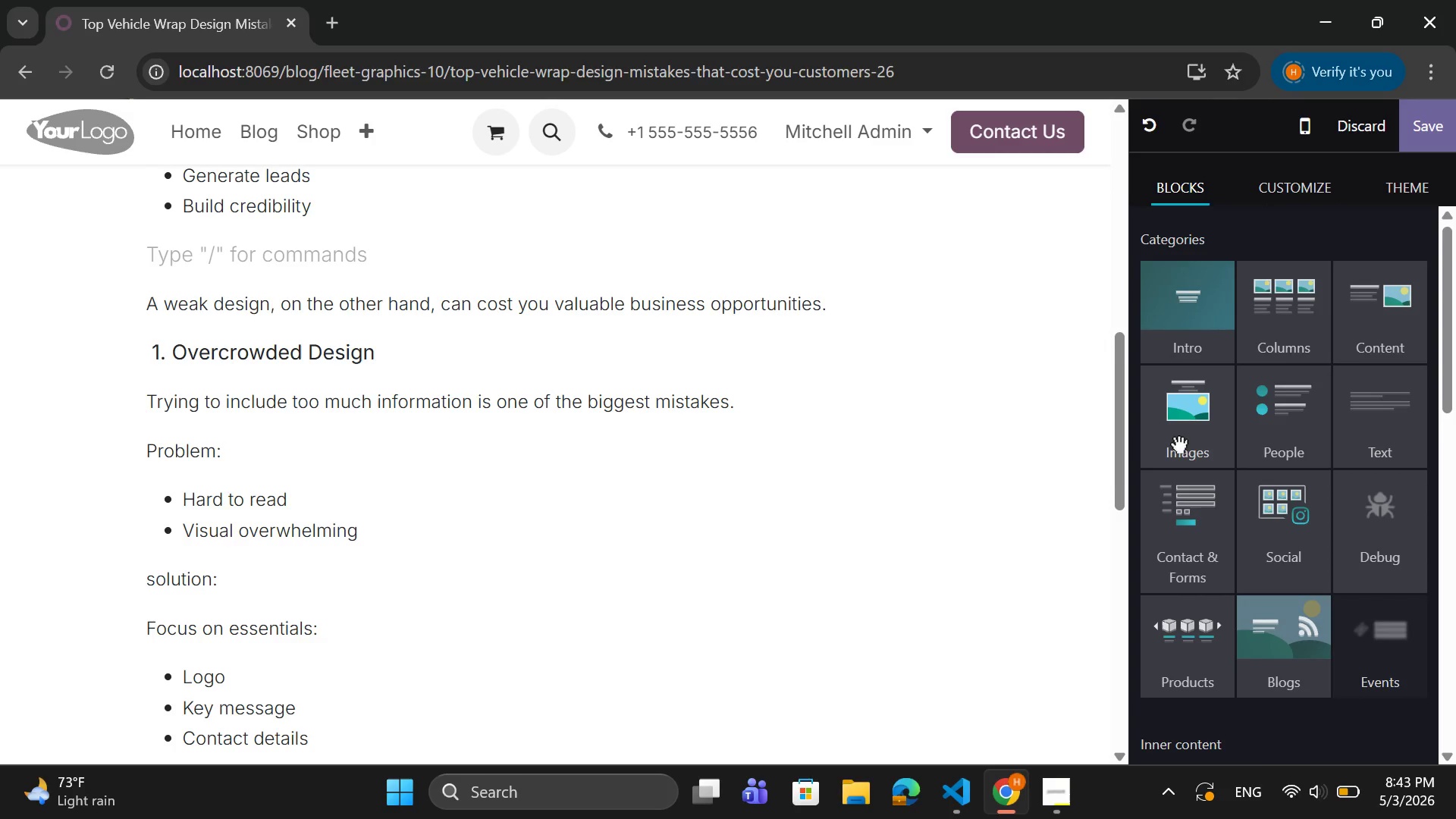 
left_click([1179, 438])
 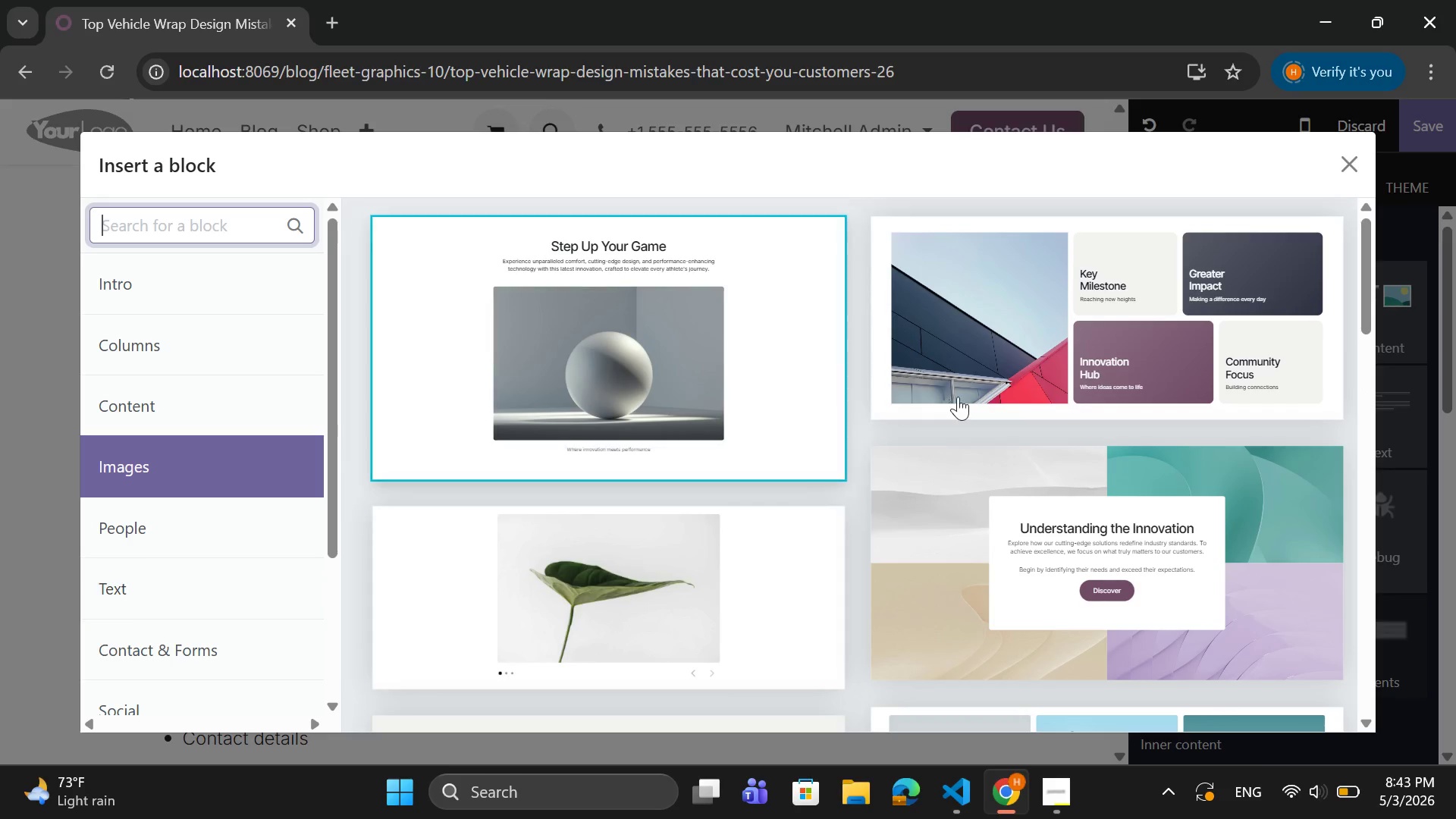 
scroll: coordinate [841, 480], scroll_direction: down, amount: 6.0
 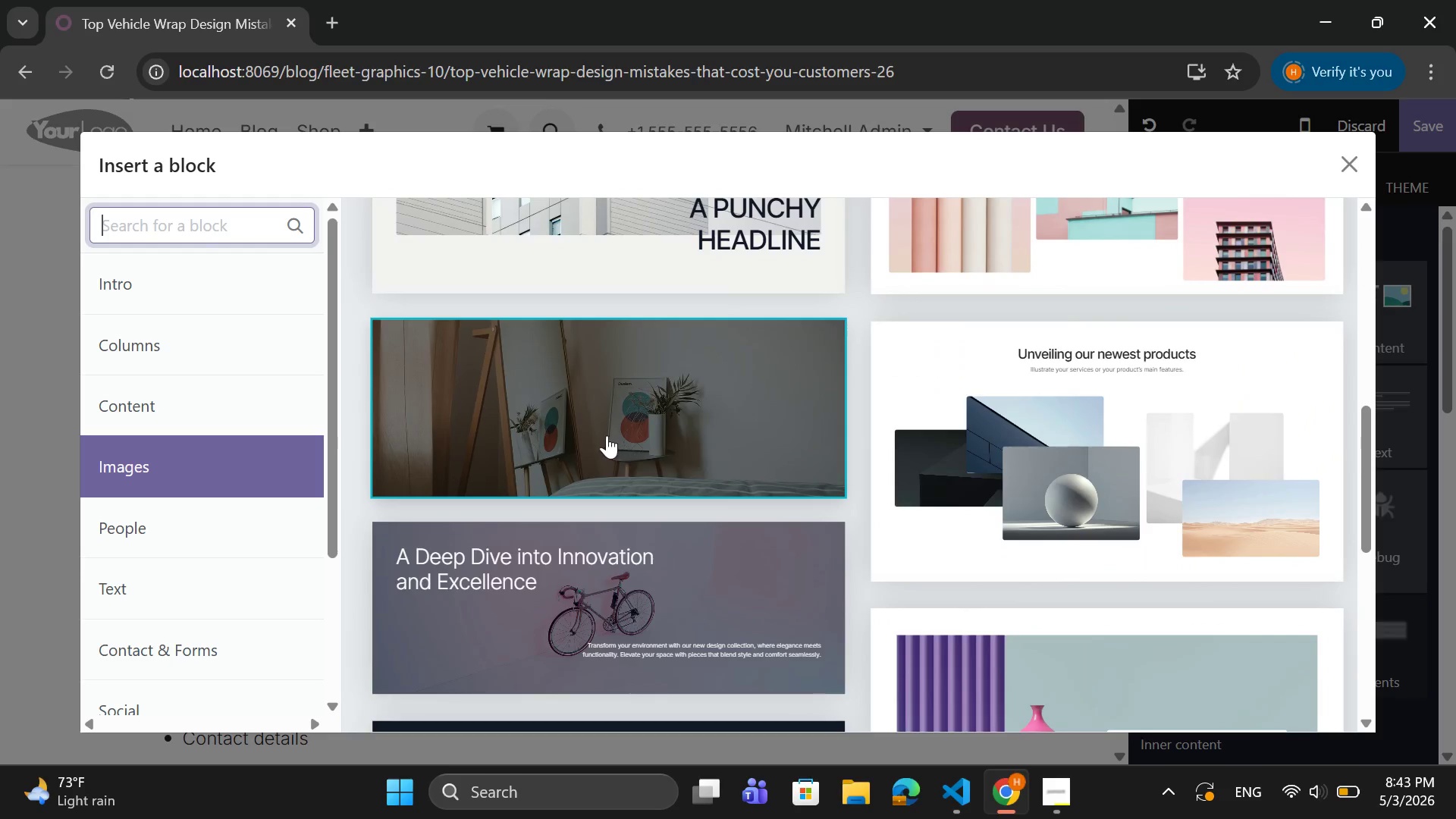 
left_click([607, 435])
 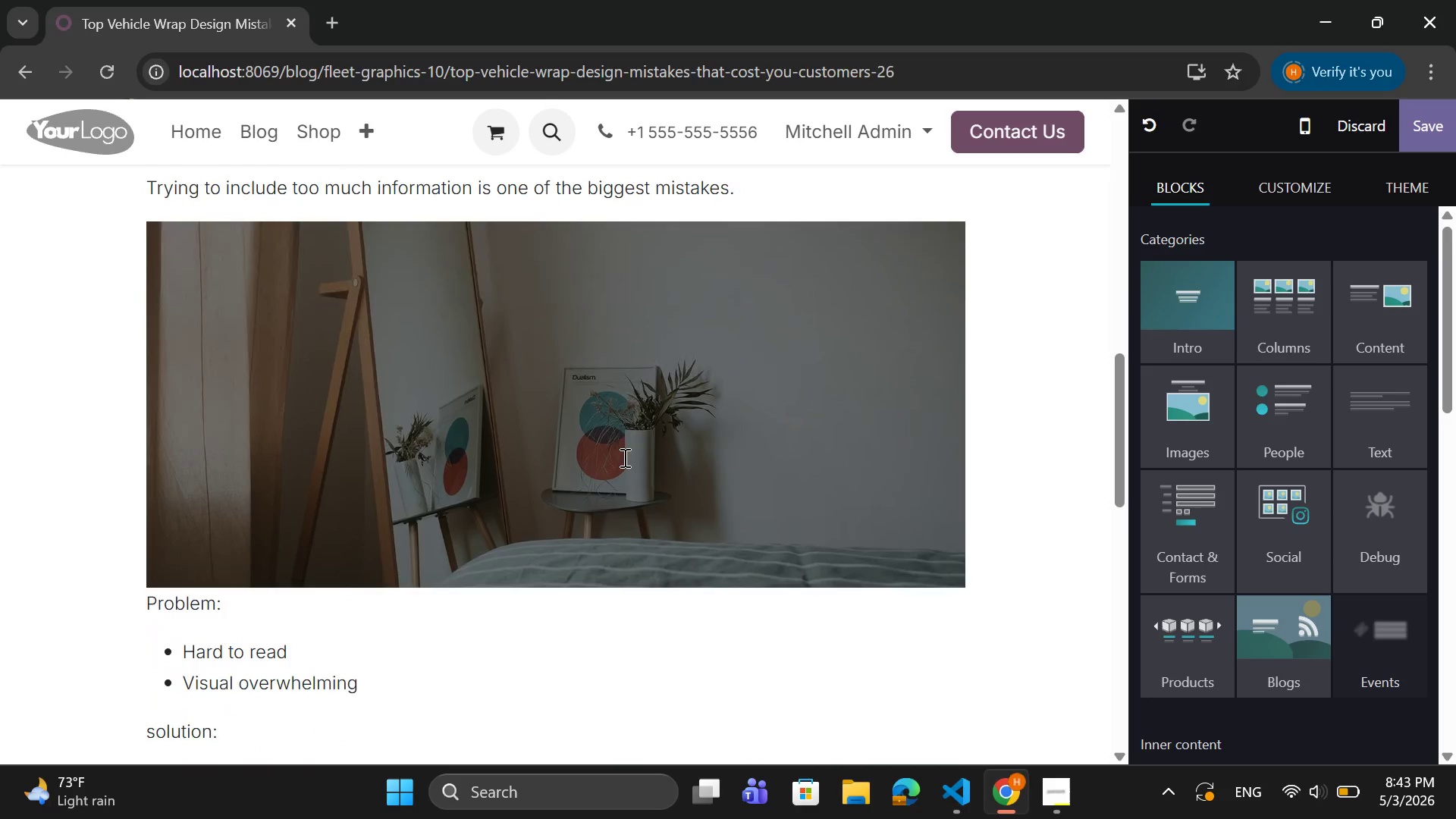 
left_click([623, 457])
 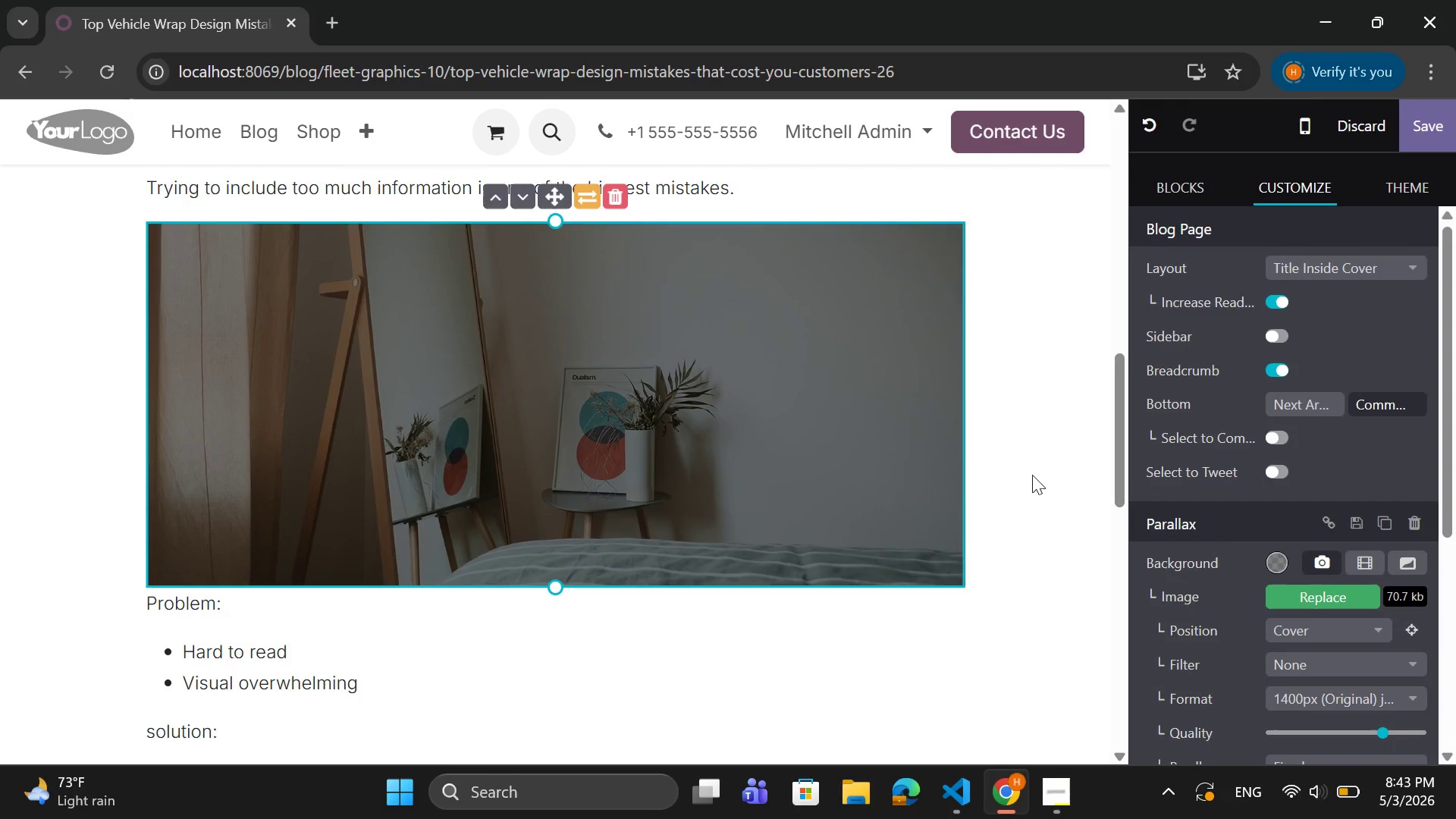 
left_click([1296, 589])
 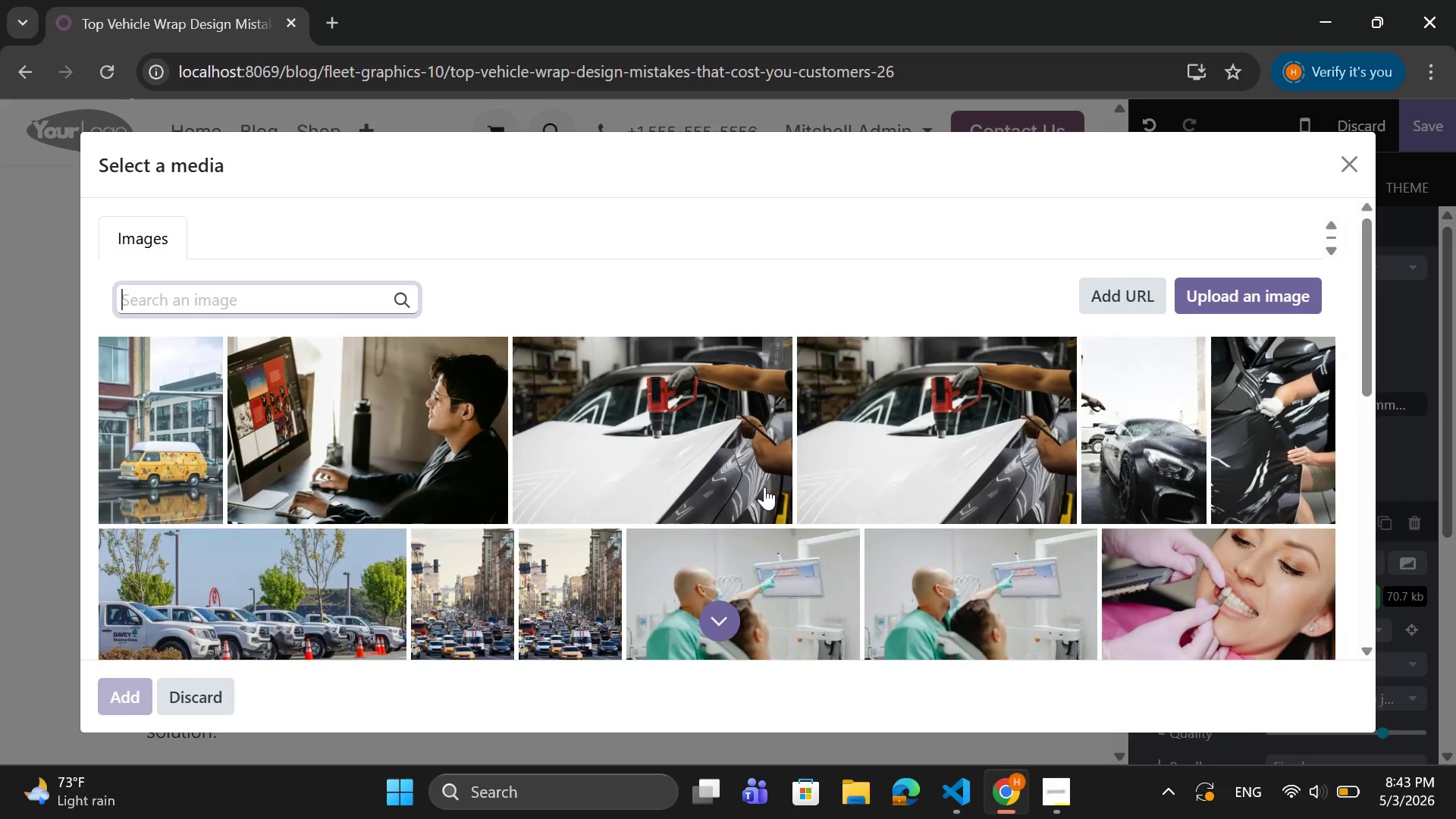 
scroll: coordinate [764, 487], scroll_direction: down, amount: 4.0
 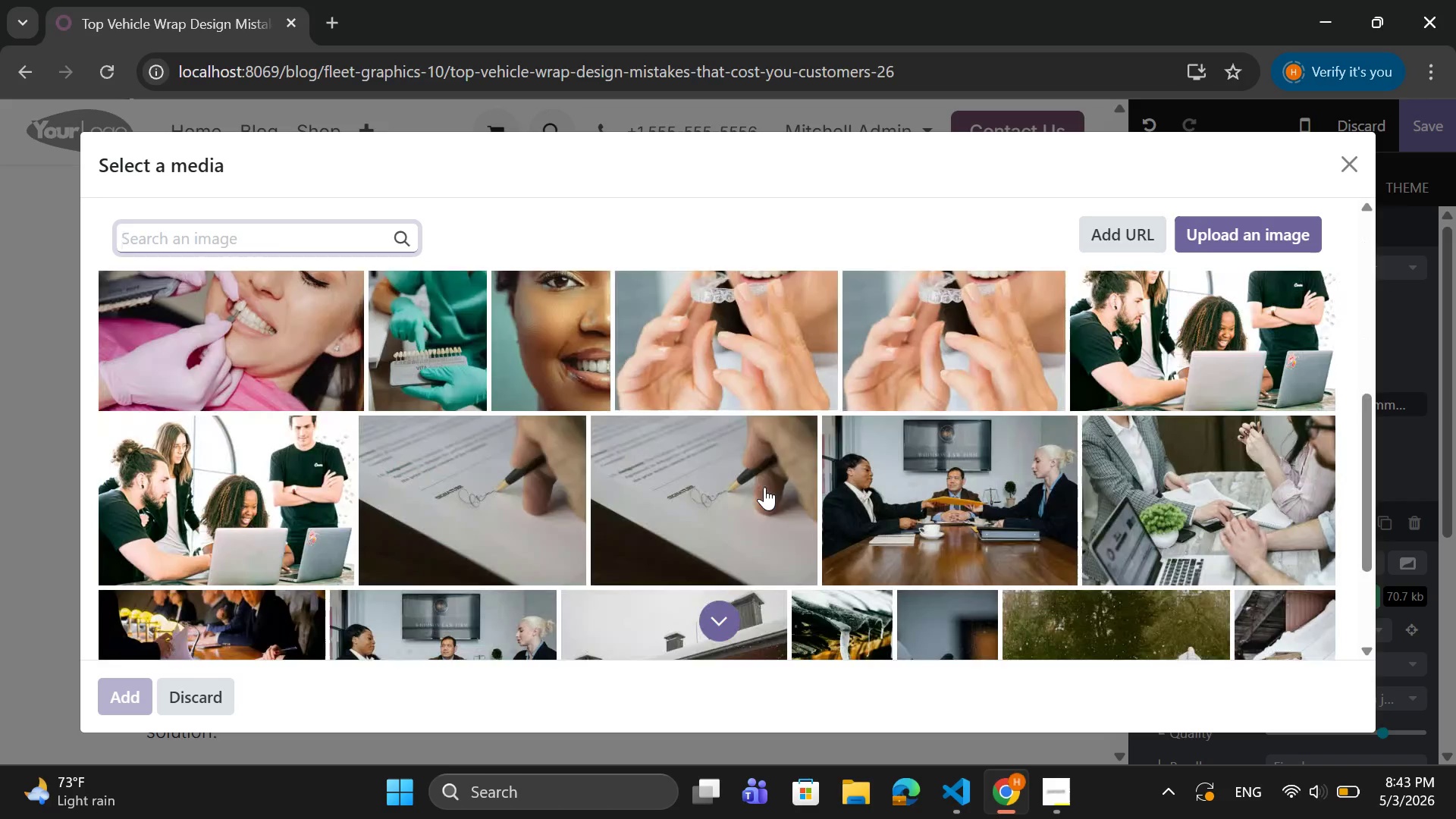 
scroll: coordinate [764, 487], scroll_direction: up, amount: 5.0
 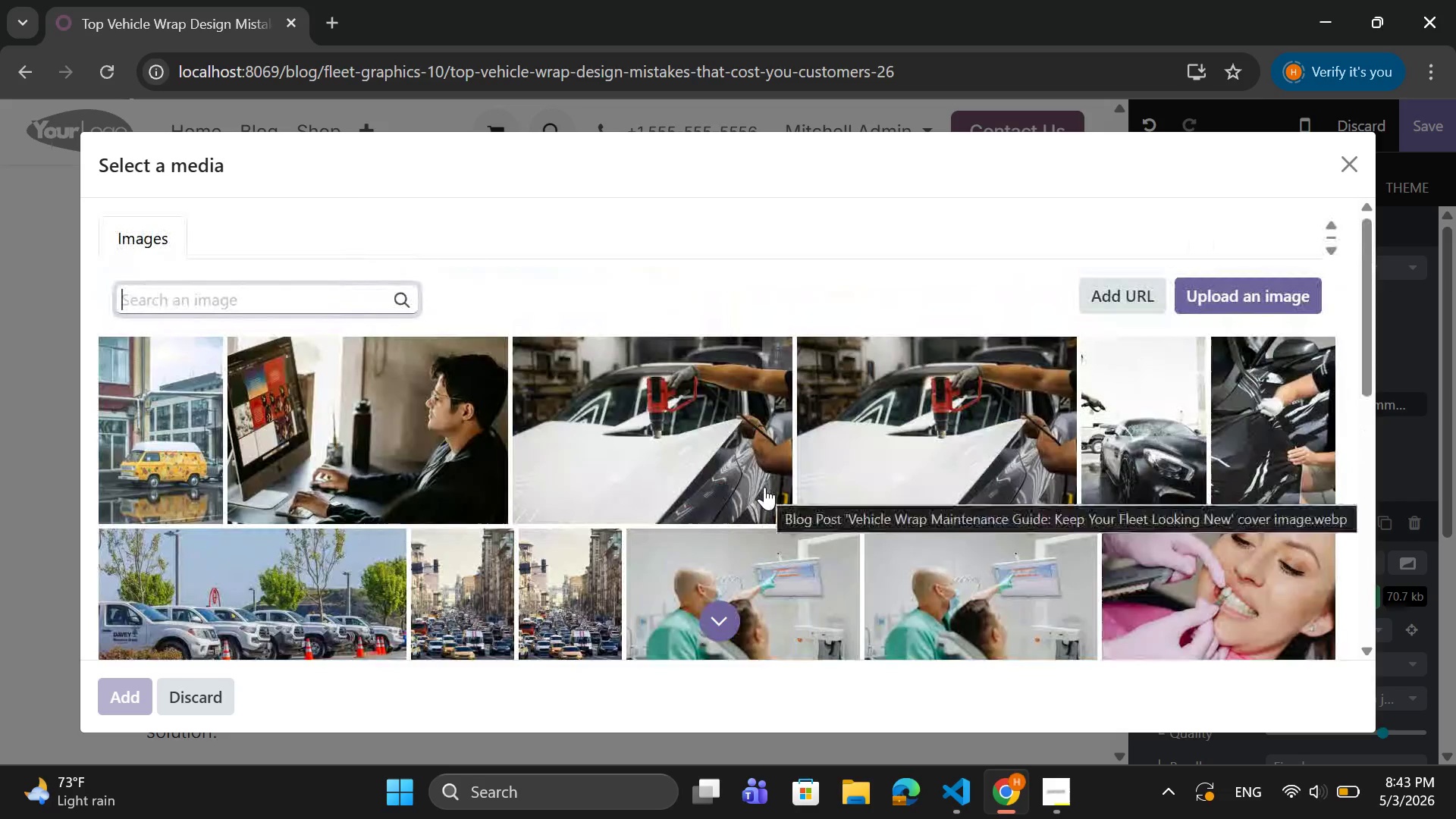 
scroll: coordinate [764, 487], scroll_direction: down, amount: 4.0
 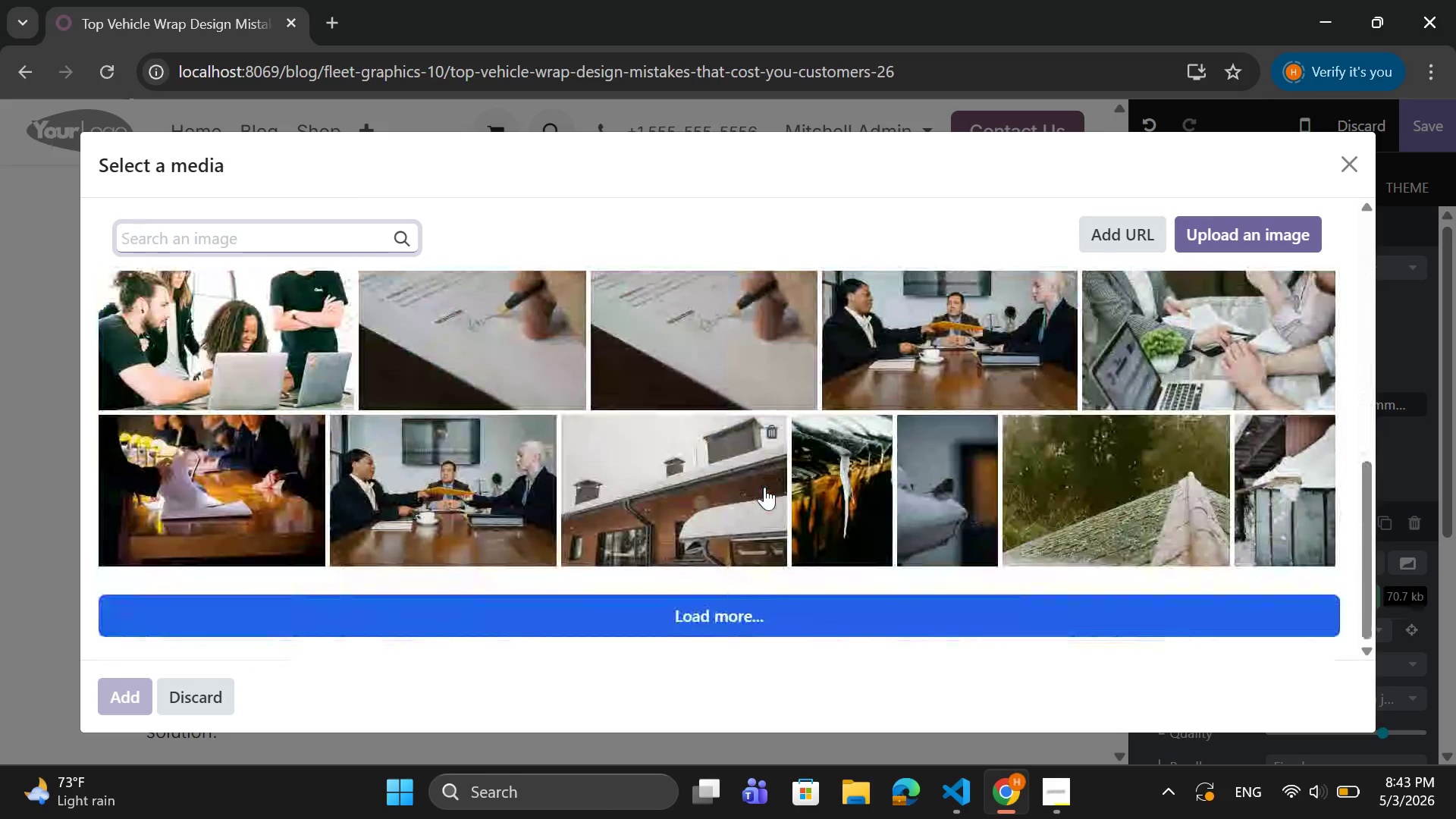 
scroll: coordinate [764, 487], scroll_direction: up, amount: 9.0
 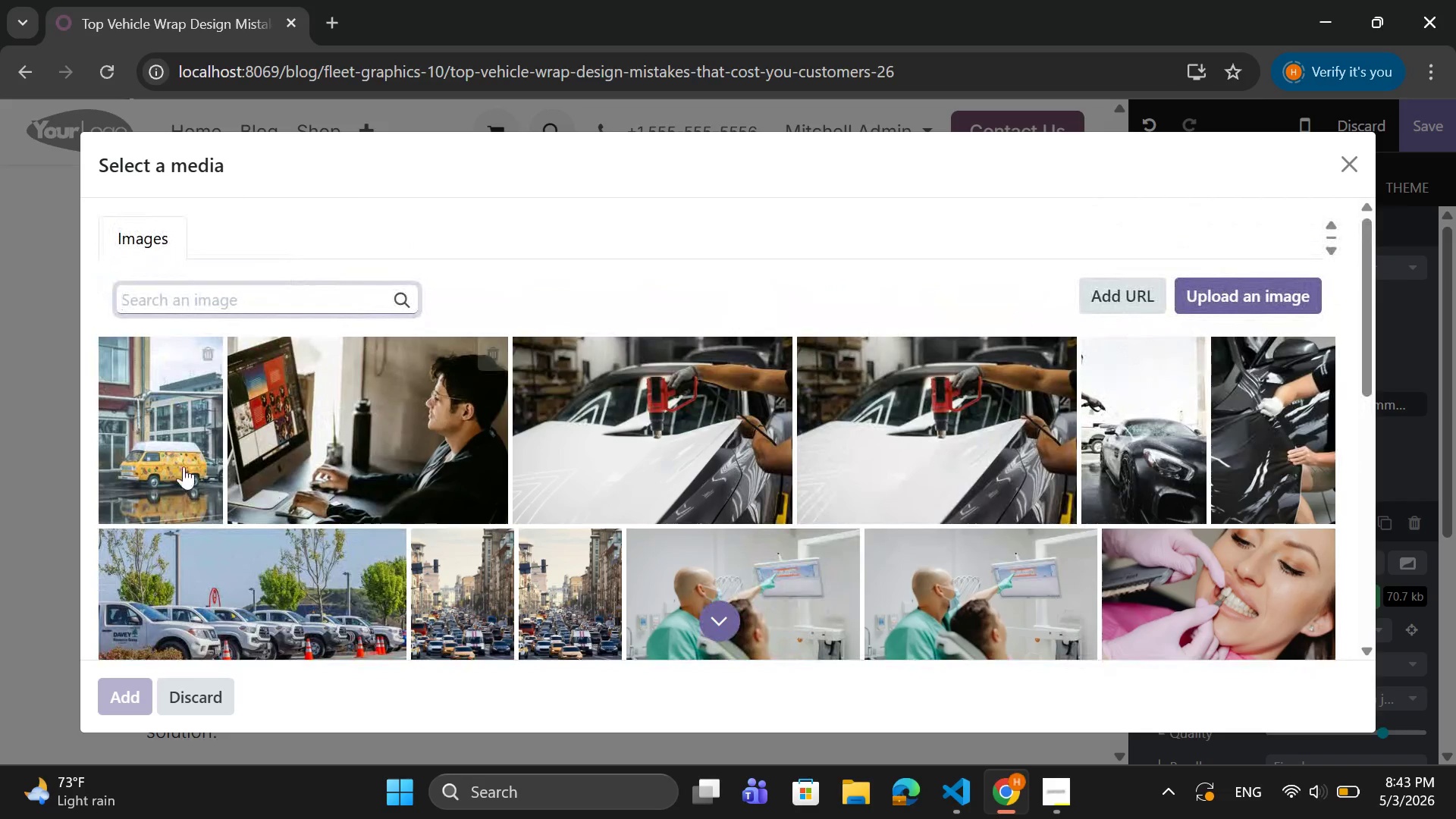 
left_click([184, 466])
 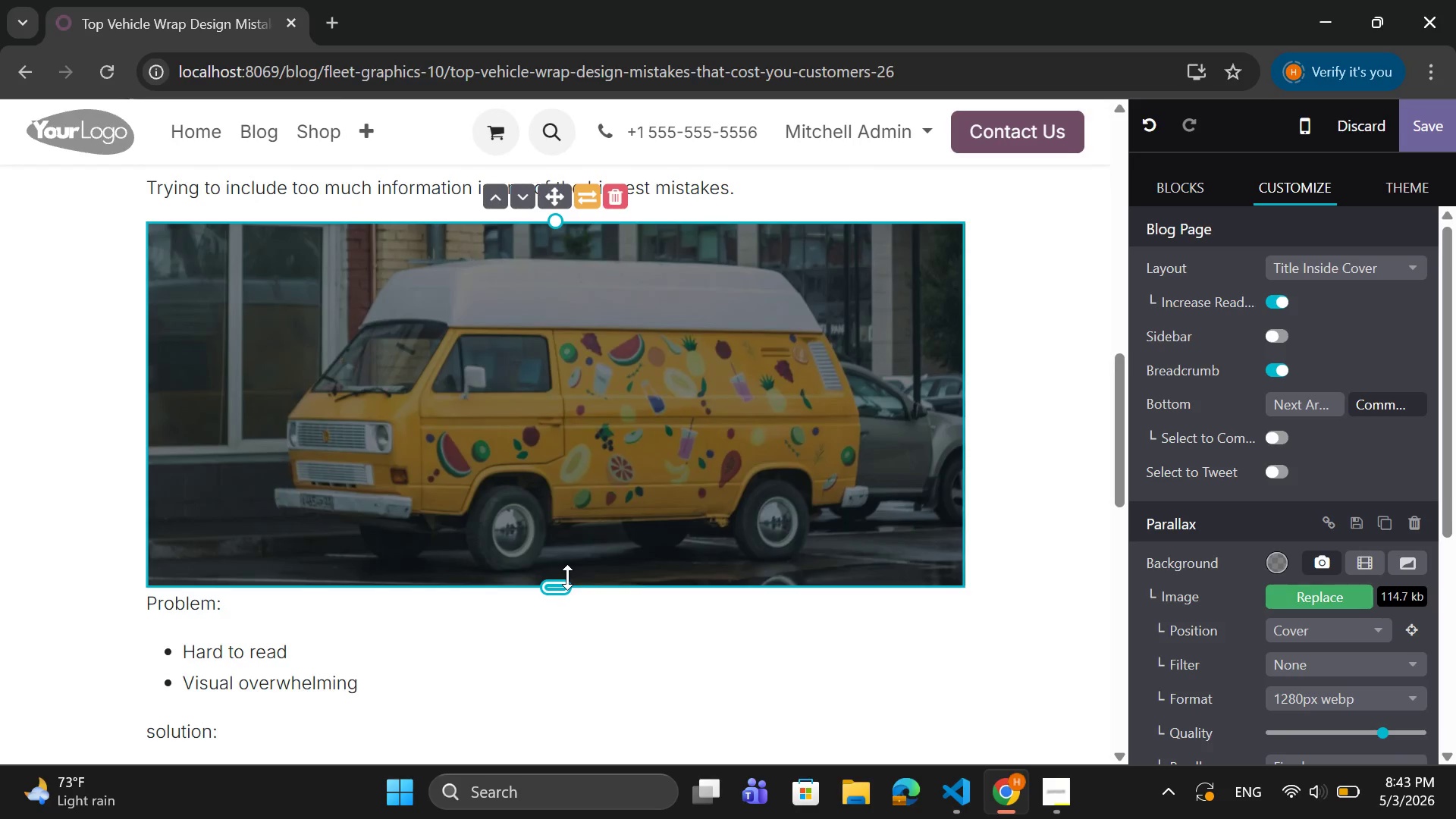 
scroll: coordinate [567, 577], scroll_direction: down, amount: 5.0
 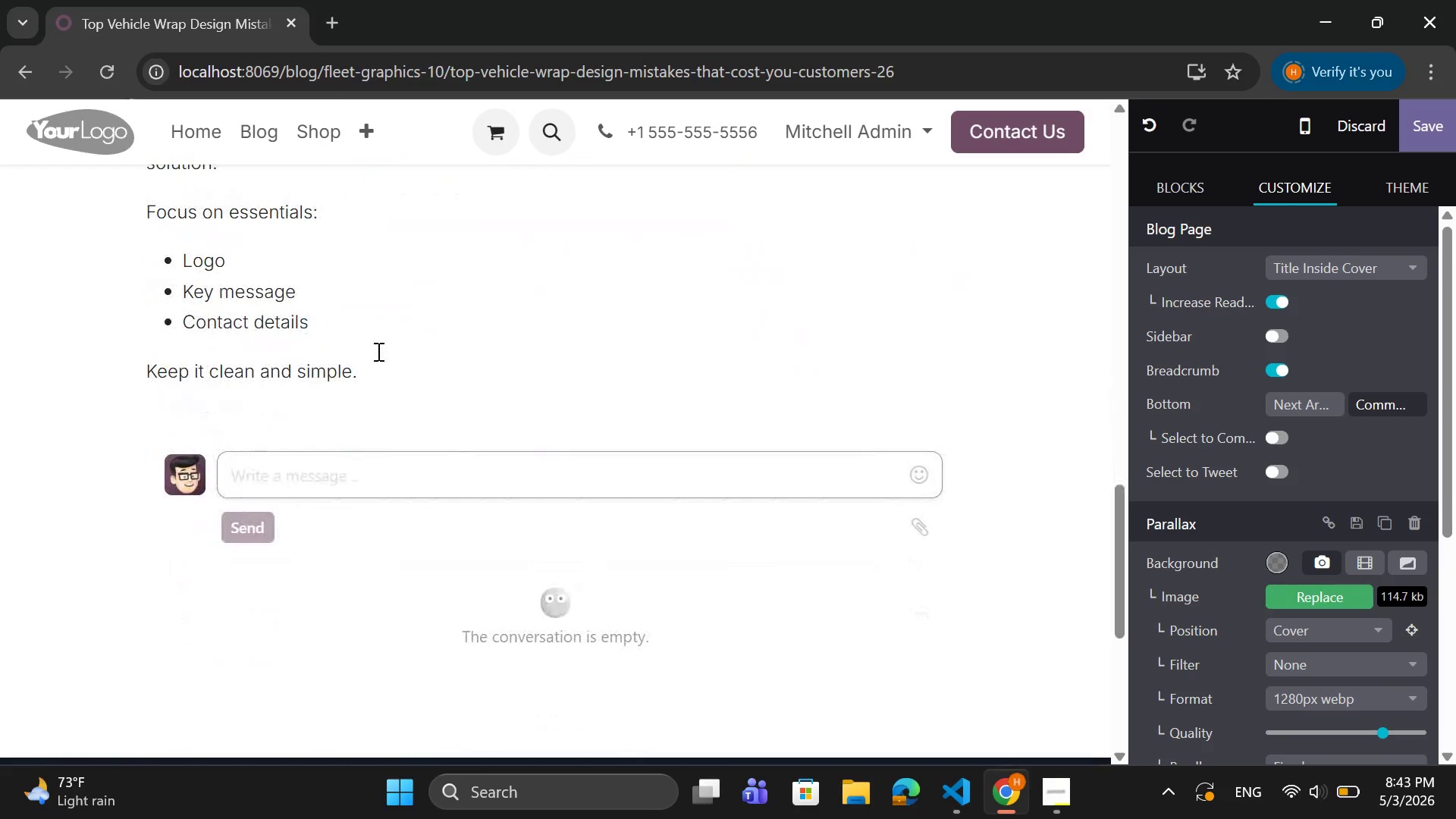 
left_click([375, 359])
 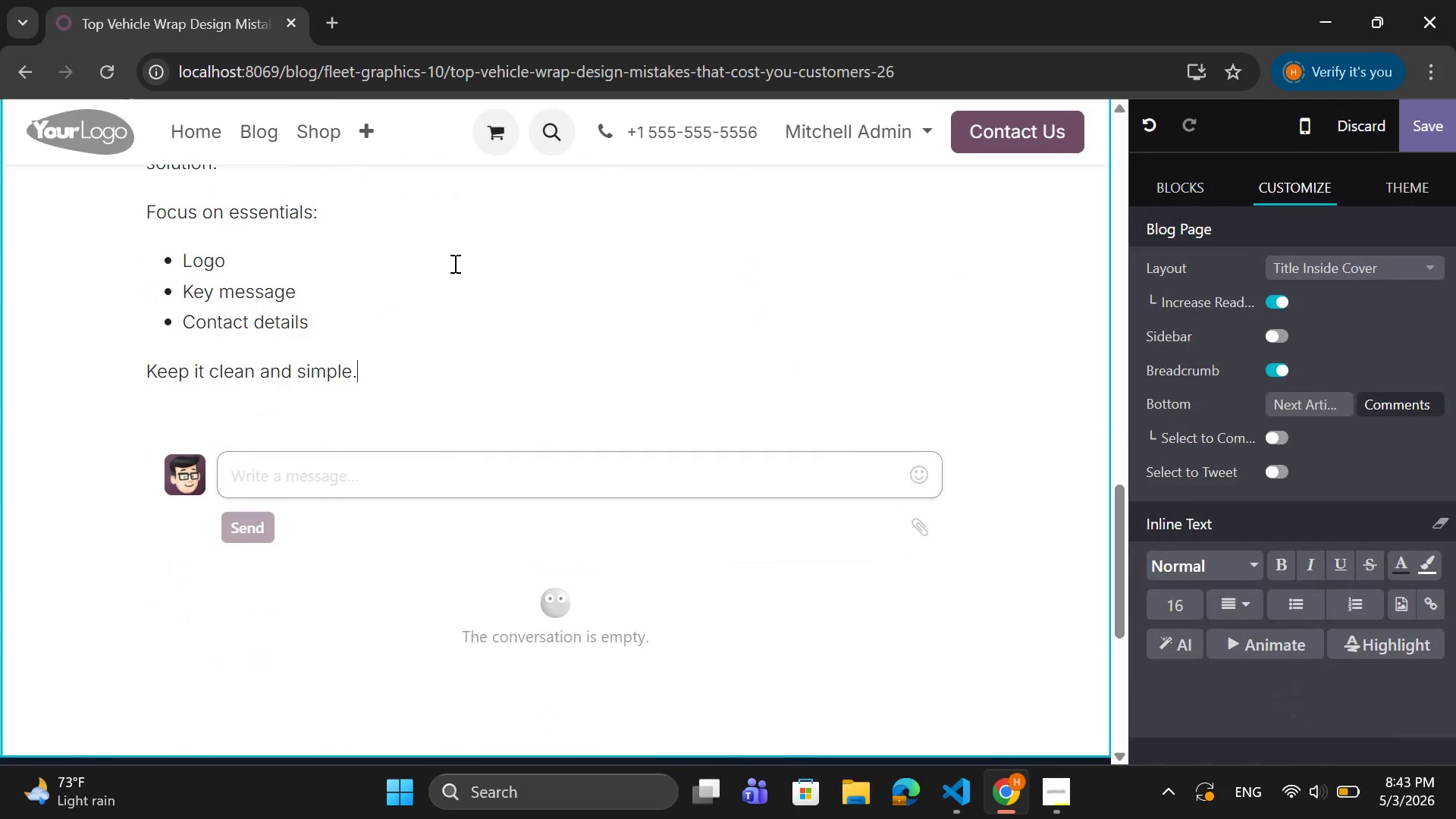 
key(Enter)
 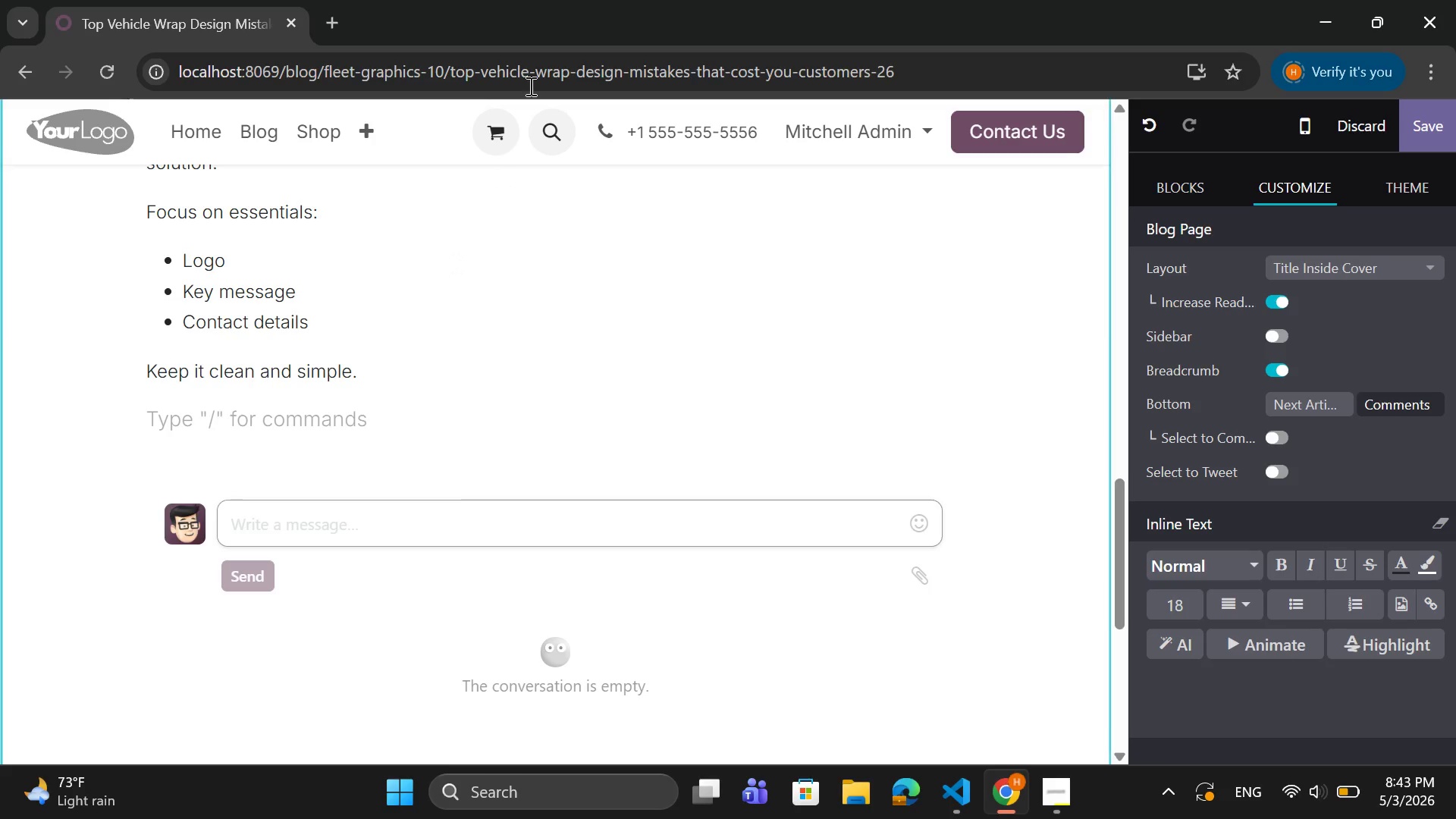 
hold_key(key=Delete, duration=0.66)
 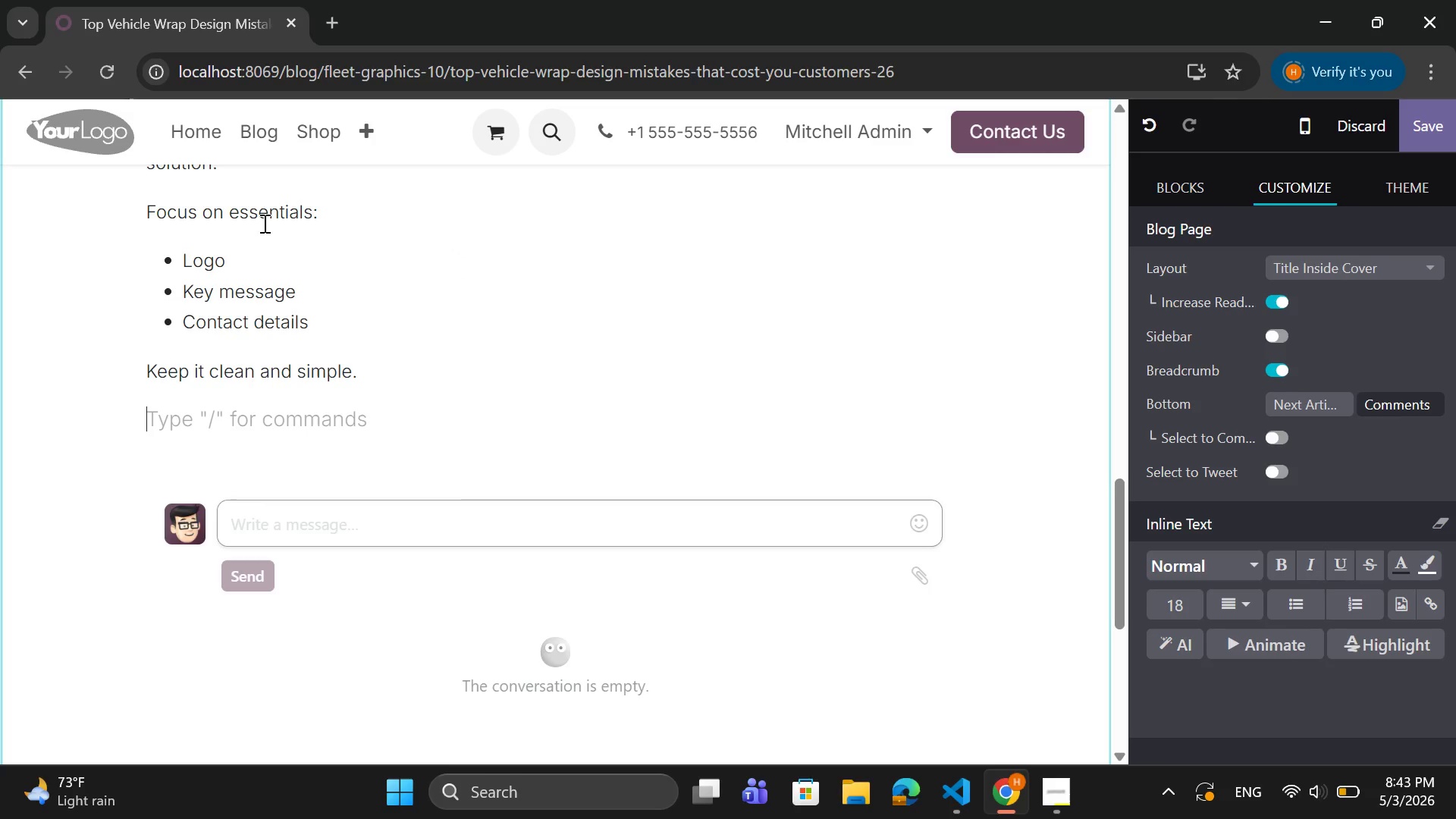 
scroll: coordinate [301, 286], scroll_direction: up, amount: 11.0
 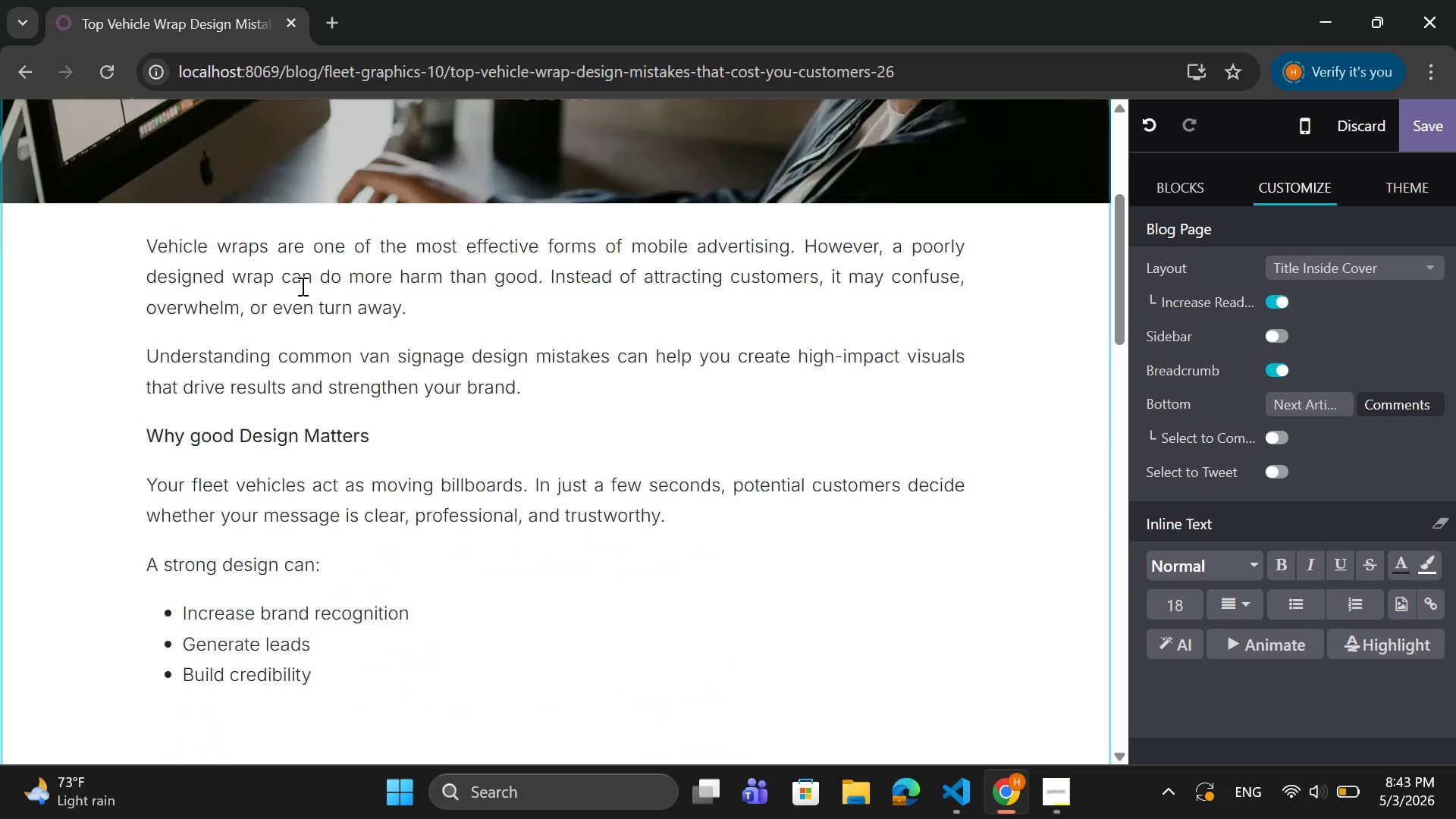 
scroll: coordinate [301, 286], scroll_direction: down, amount: 2.0
 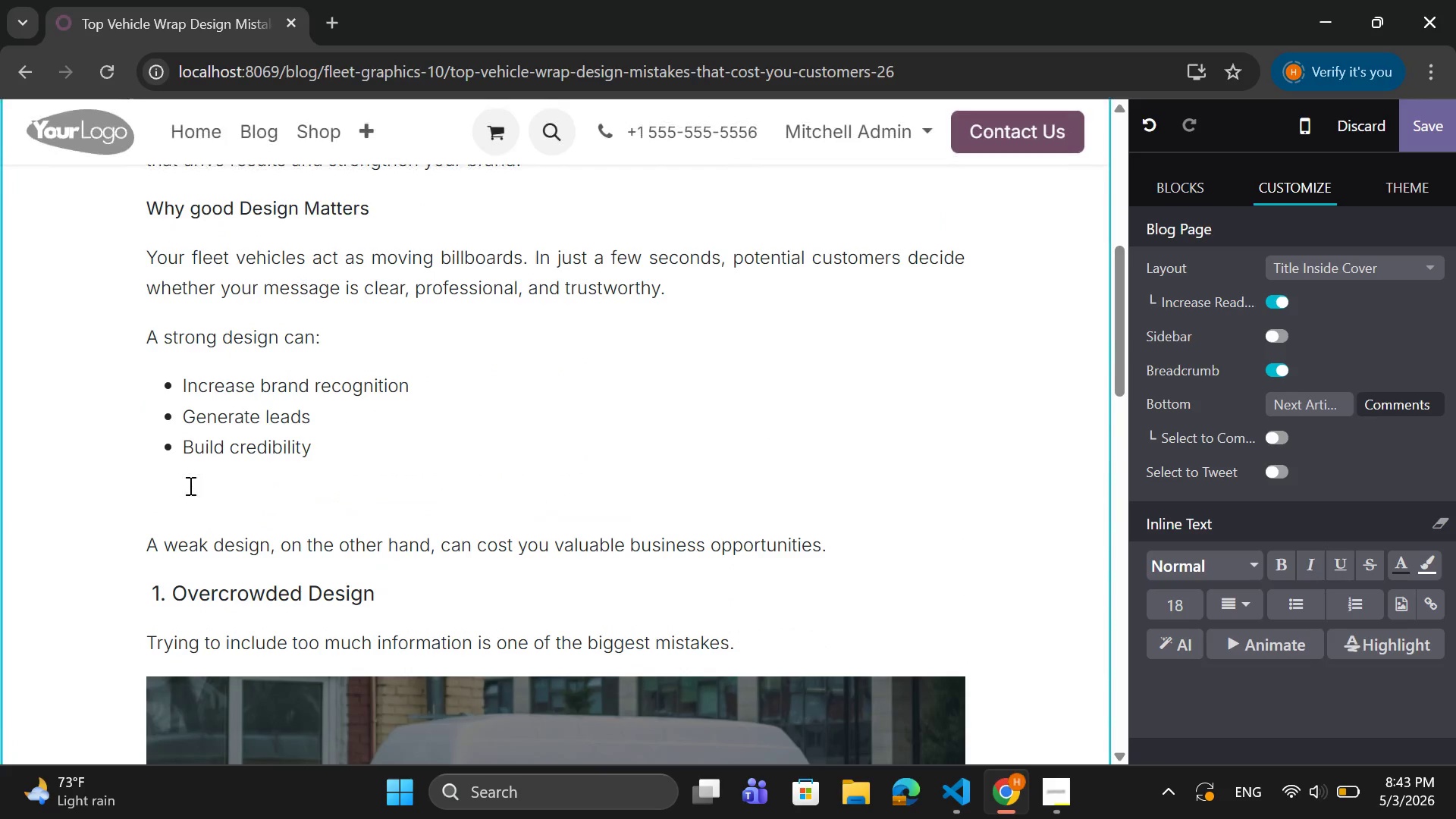 
left_click([187, 490])
 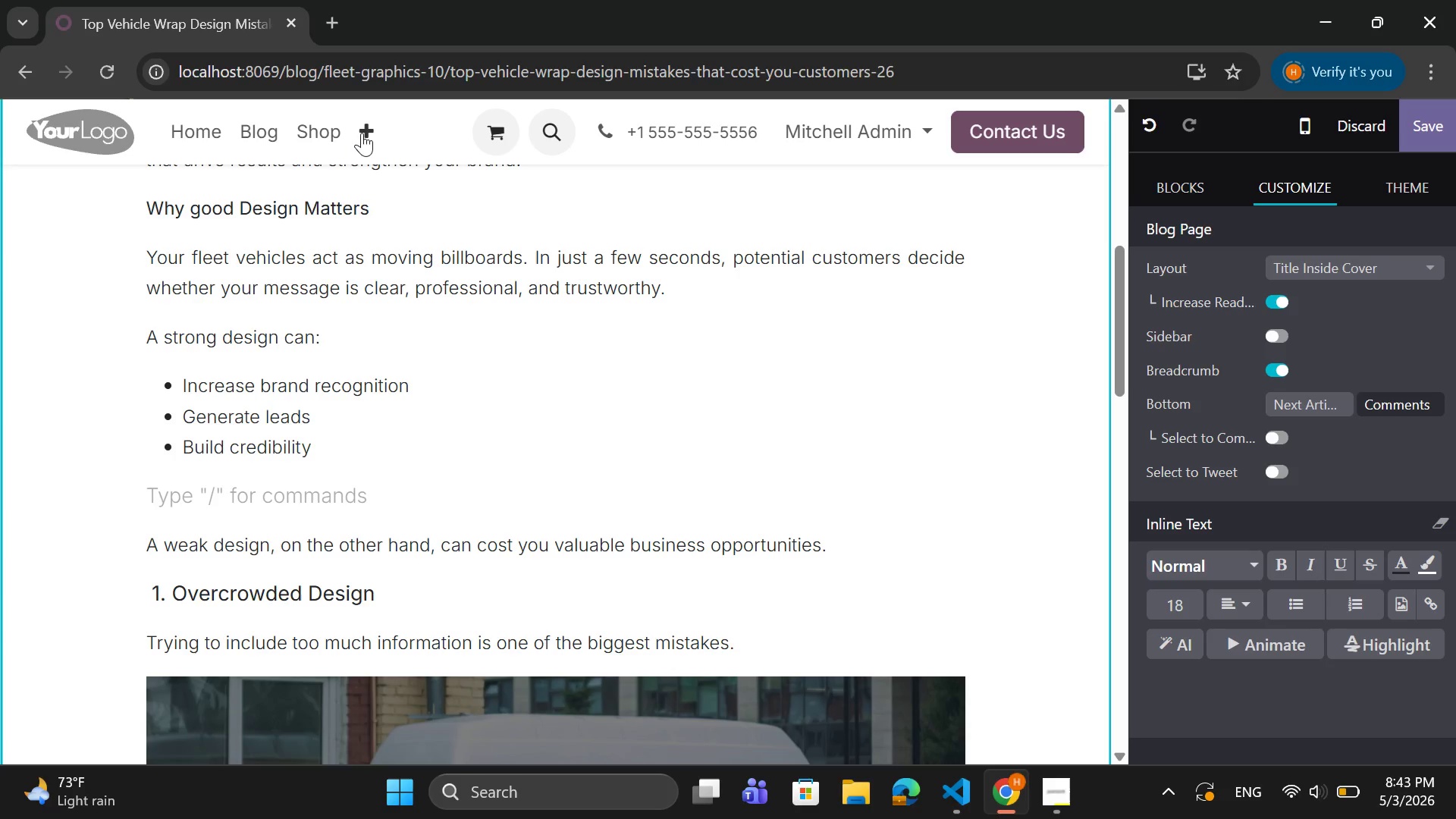 
key(Backspace)
 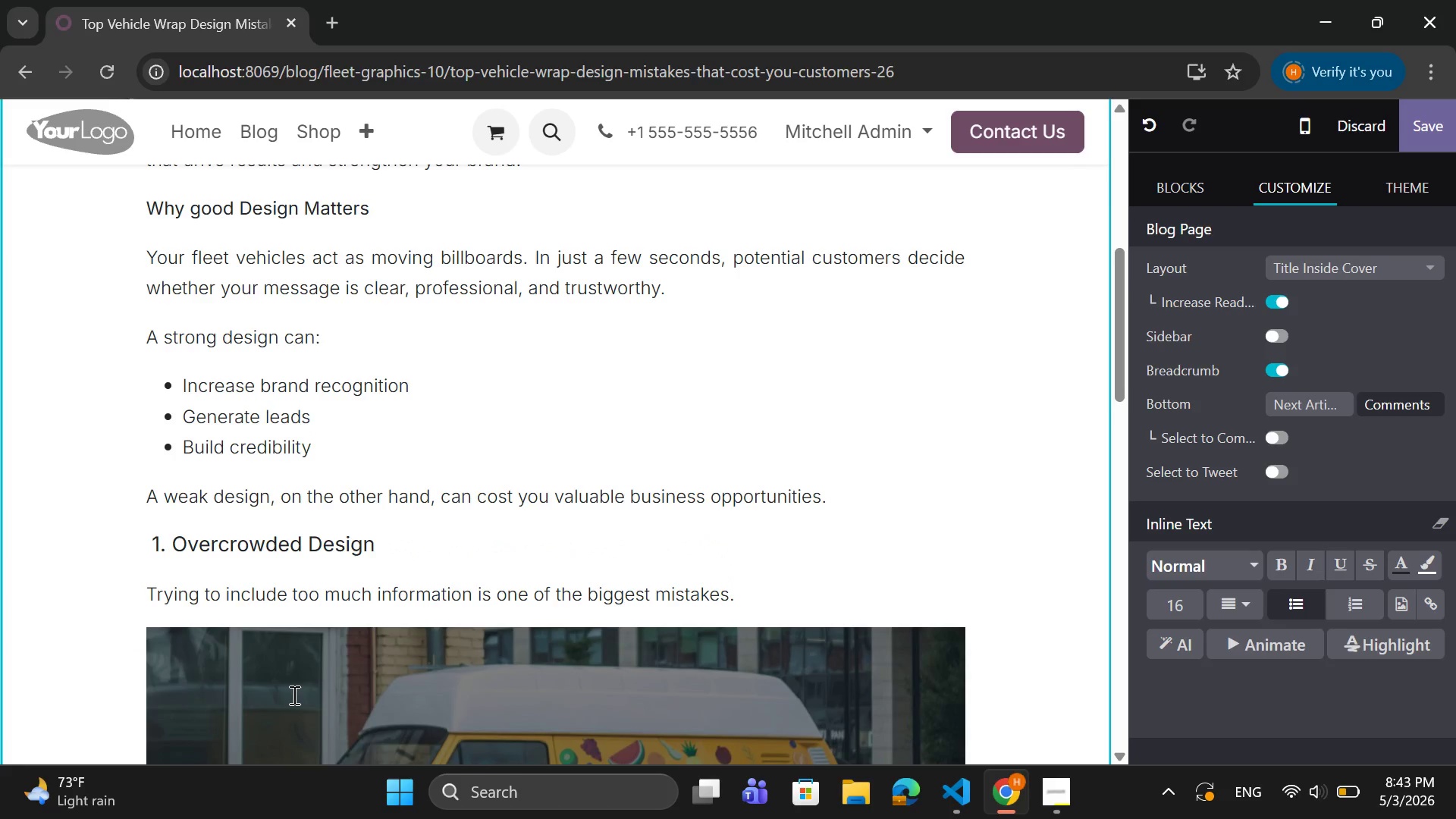 
left_click([290, 699])
 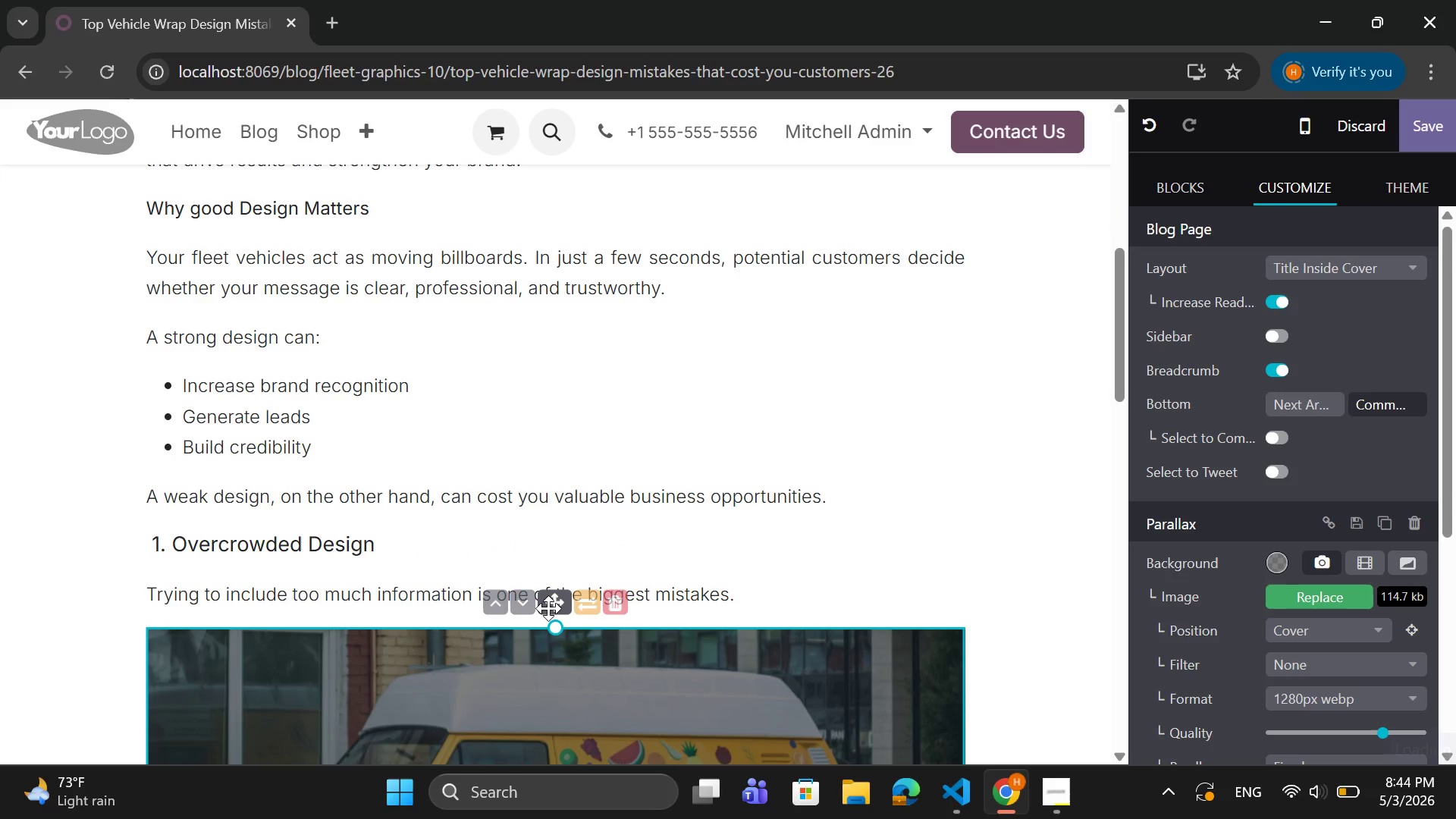 
left_click_drag(start_coordinate=[550, 608], to_coordinate=[467, 488])
 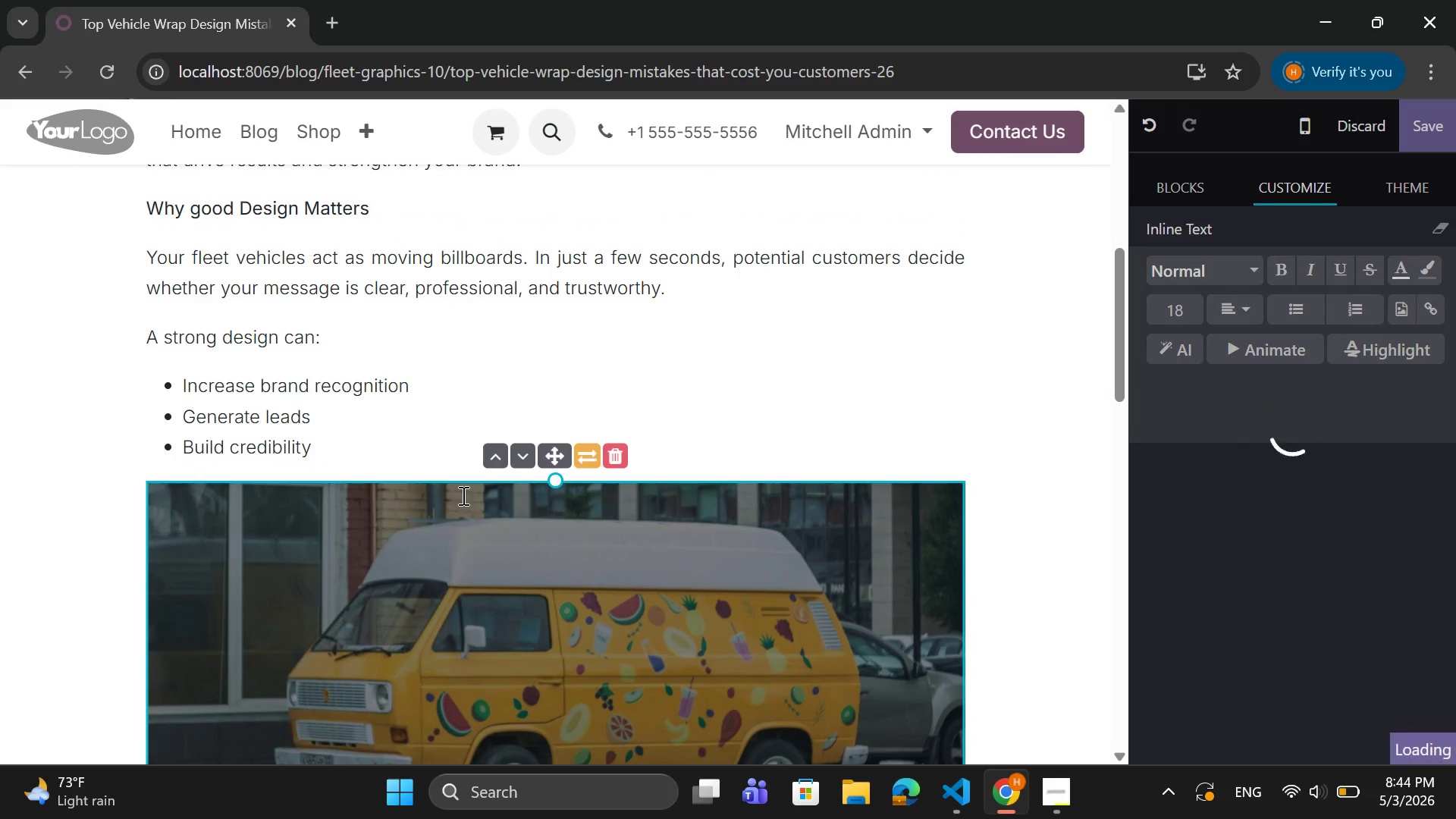 
scroll: coordinate [462, 495], scroll_direction: up, amount: 1.0
 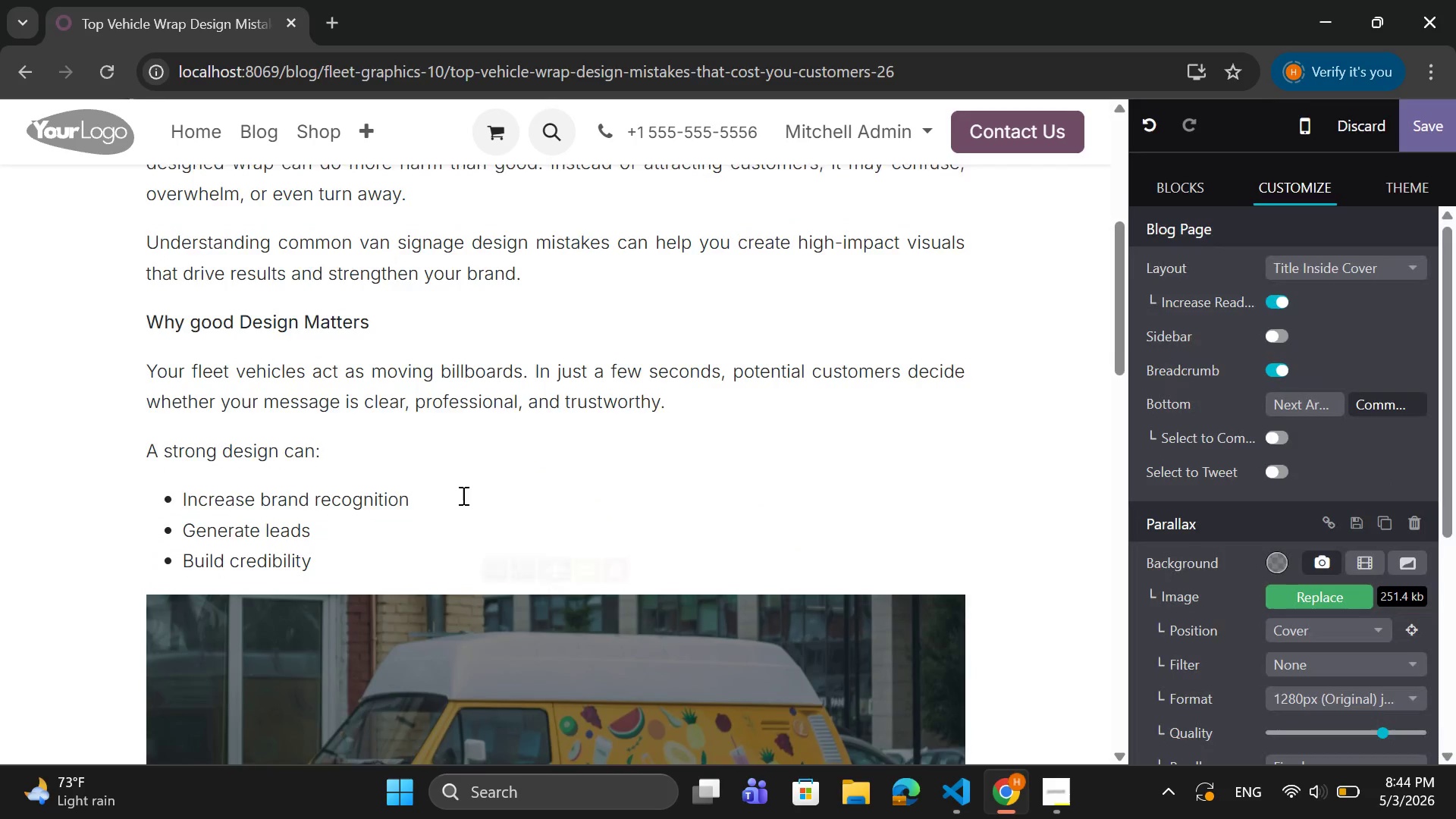 
scroll: coordinate [462, 495], scroll_direction: down, amount: 8.0
 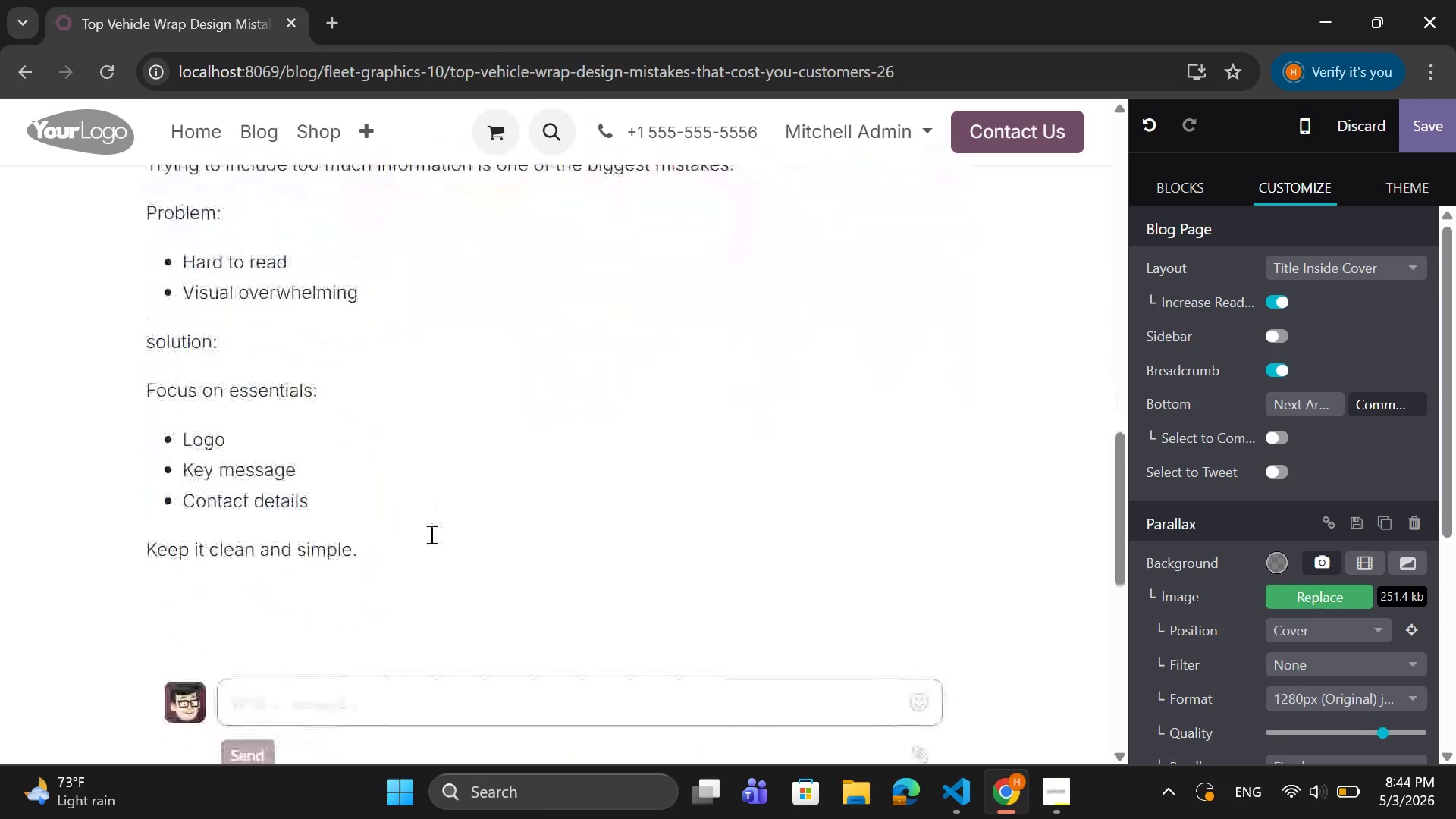 
left_click([421, 548])
 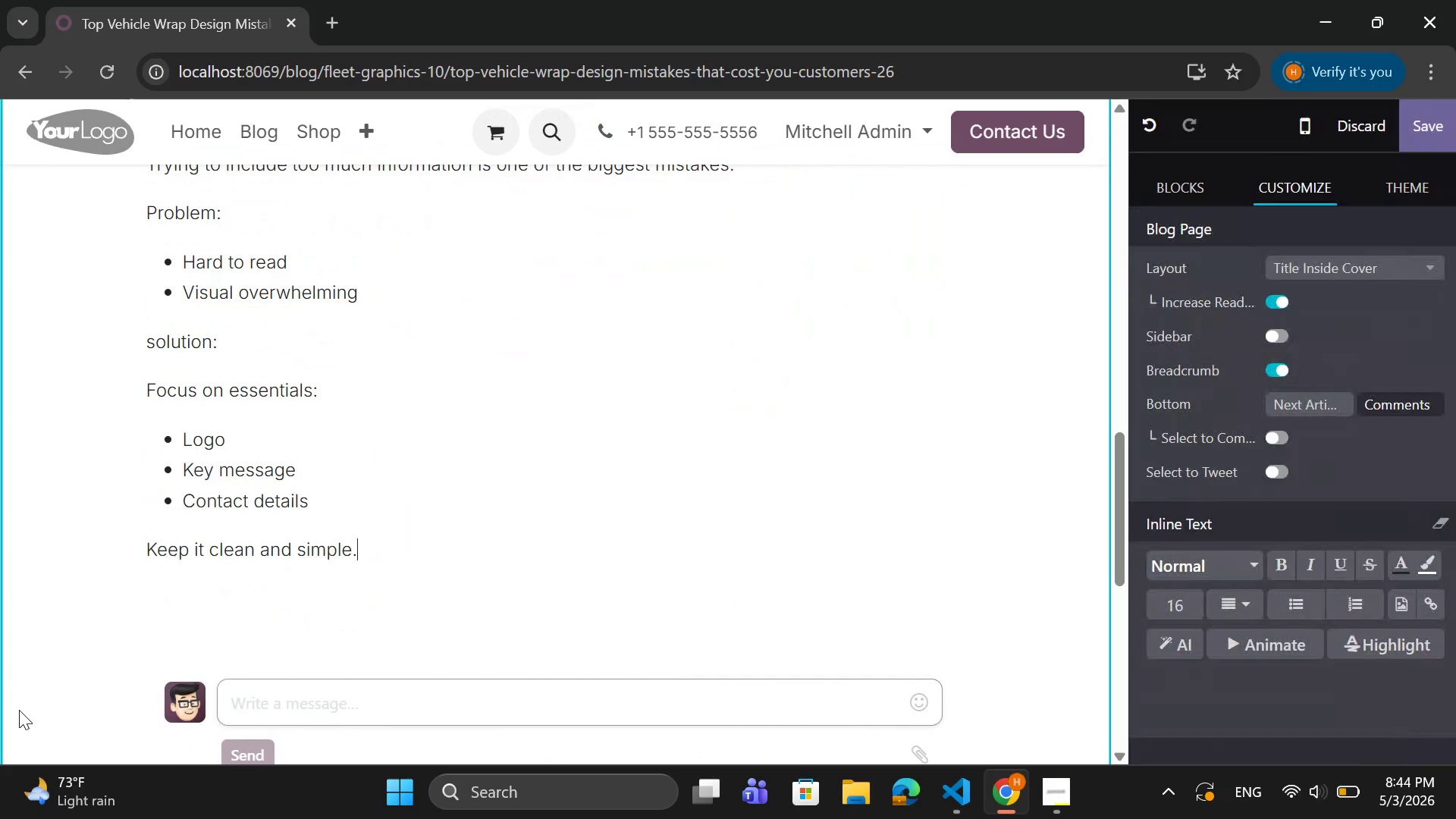 
key(Enter)
 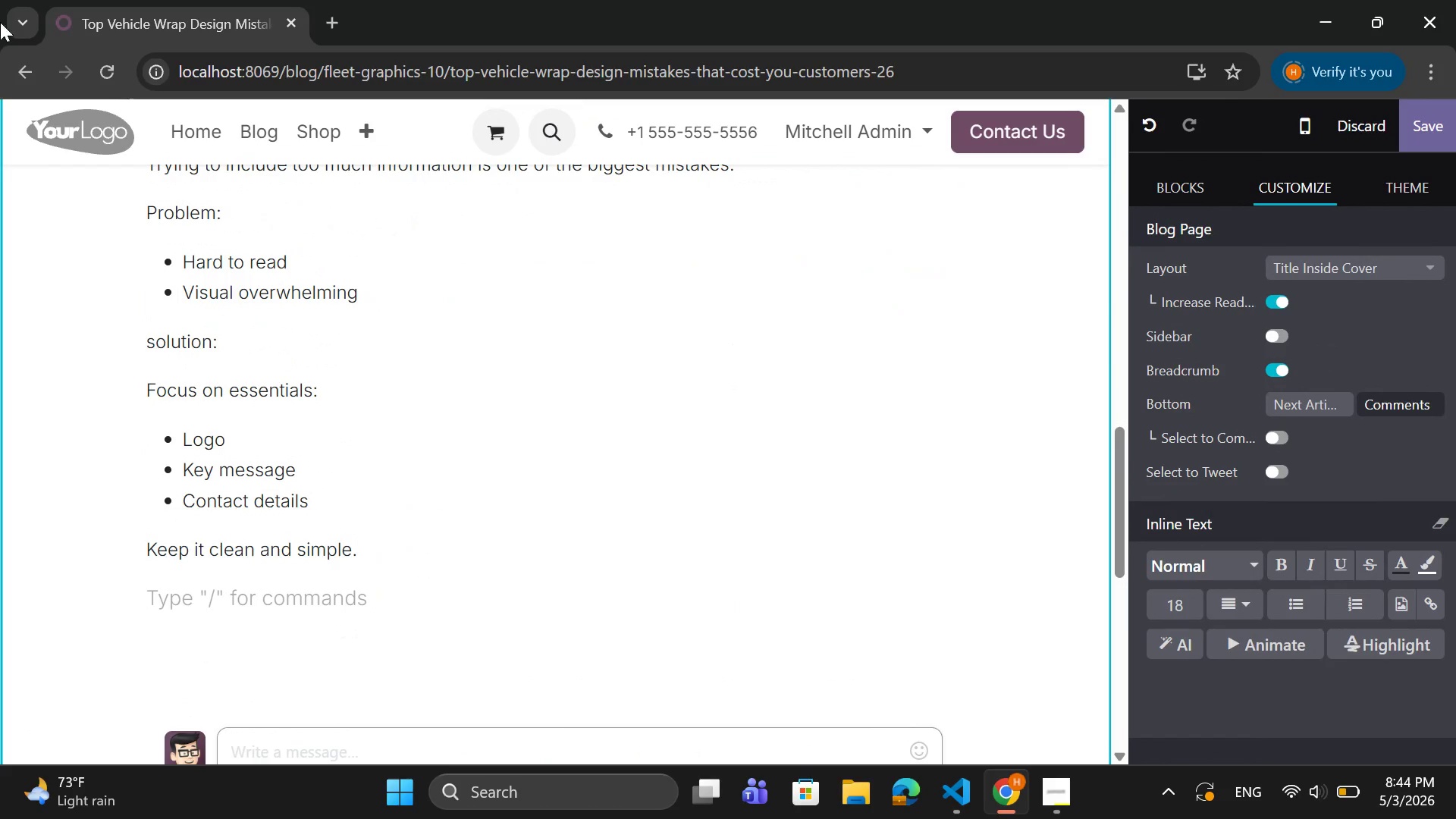 
scroll: coordinate [231, 308], scroll_direction: up, amount: 1.0
 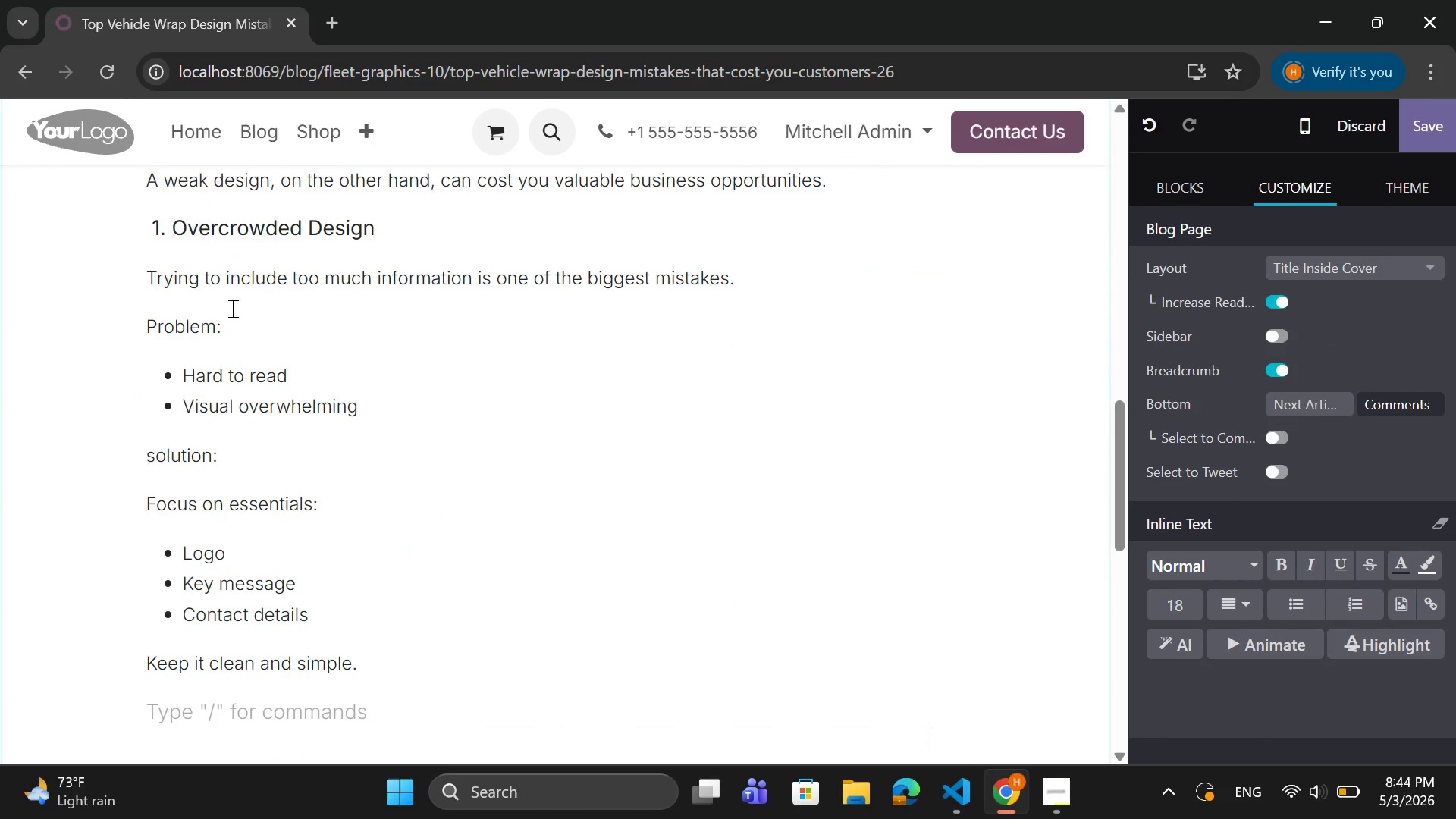 
scroll: coordinate [231, 308], scroll_direction: down, amount: 1.0
 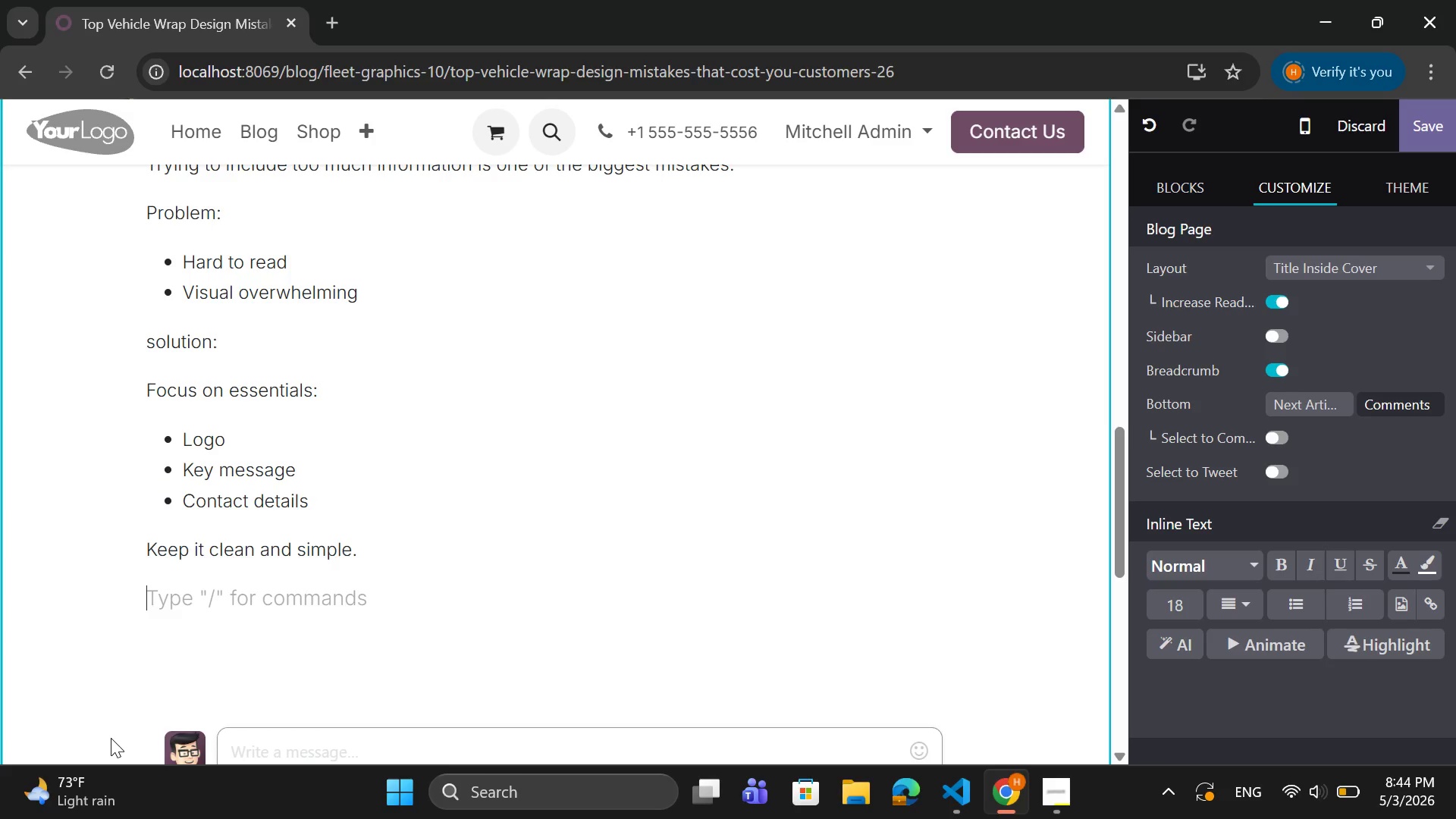 
wait(7.16)
 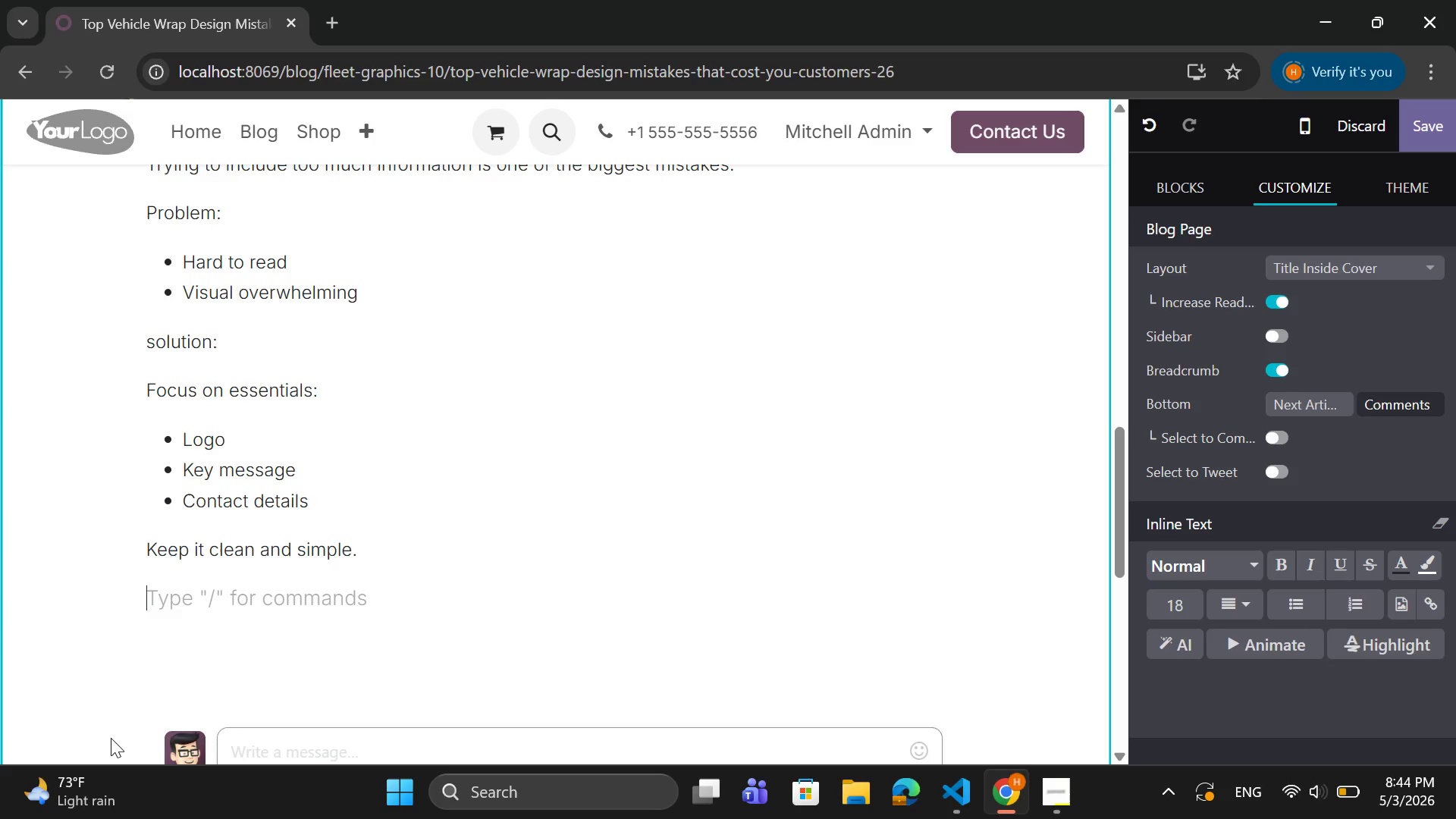 
type( 2. Poor Font Choice)
 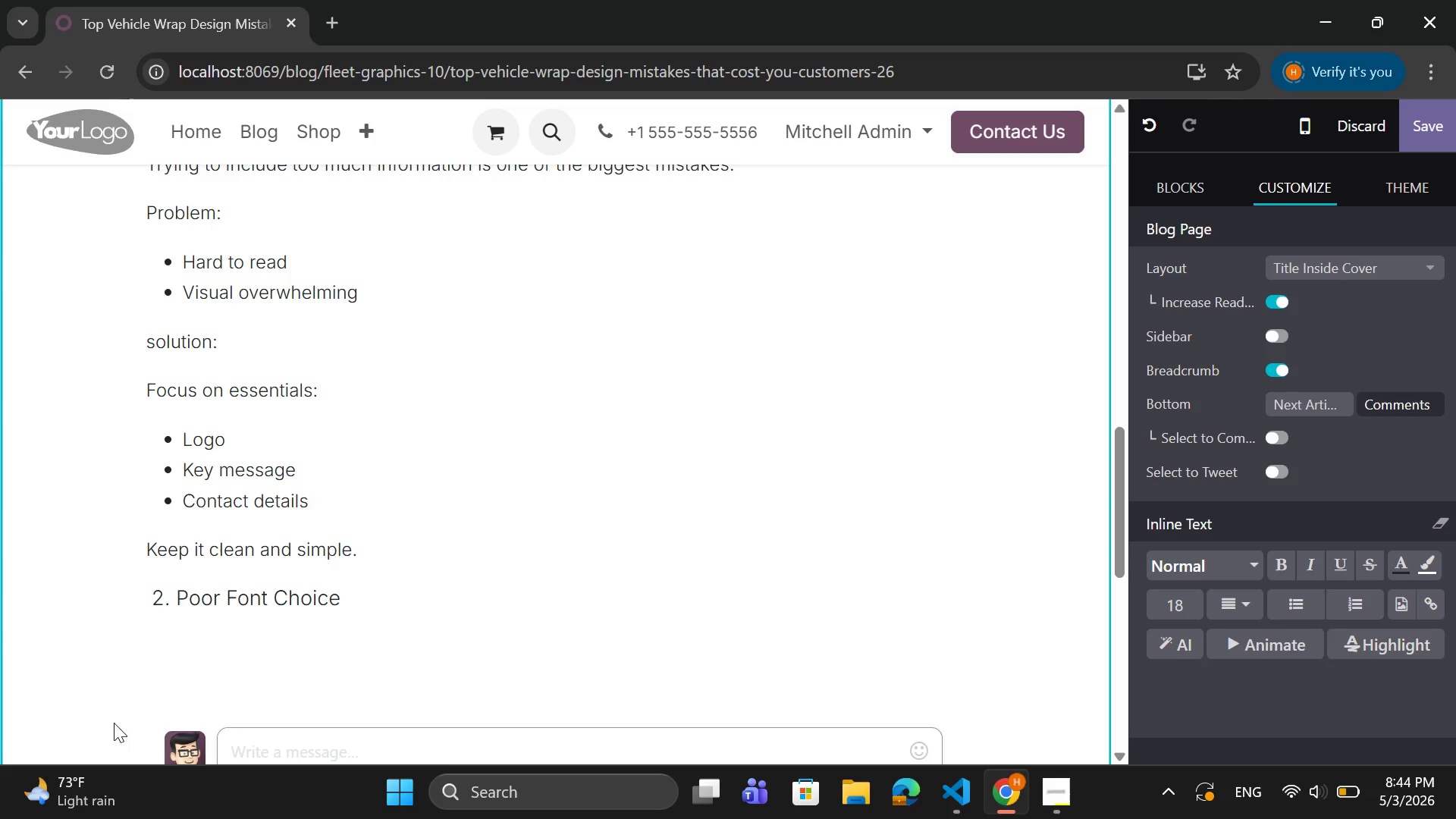 
key(S)
 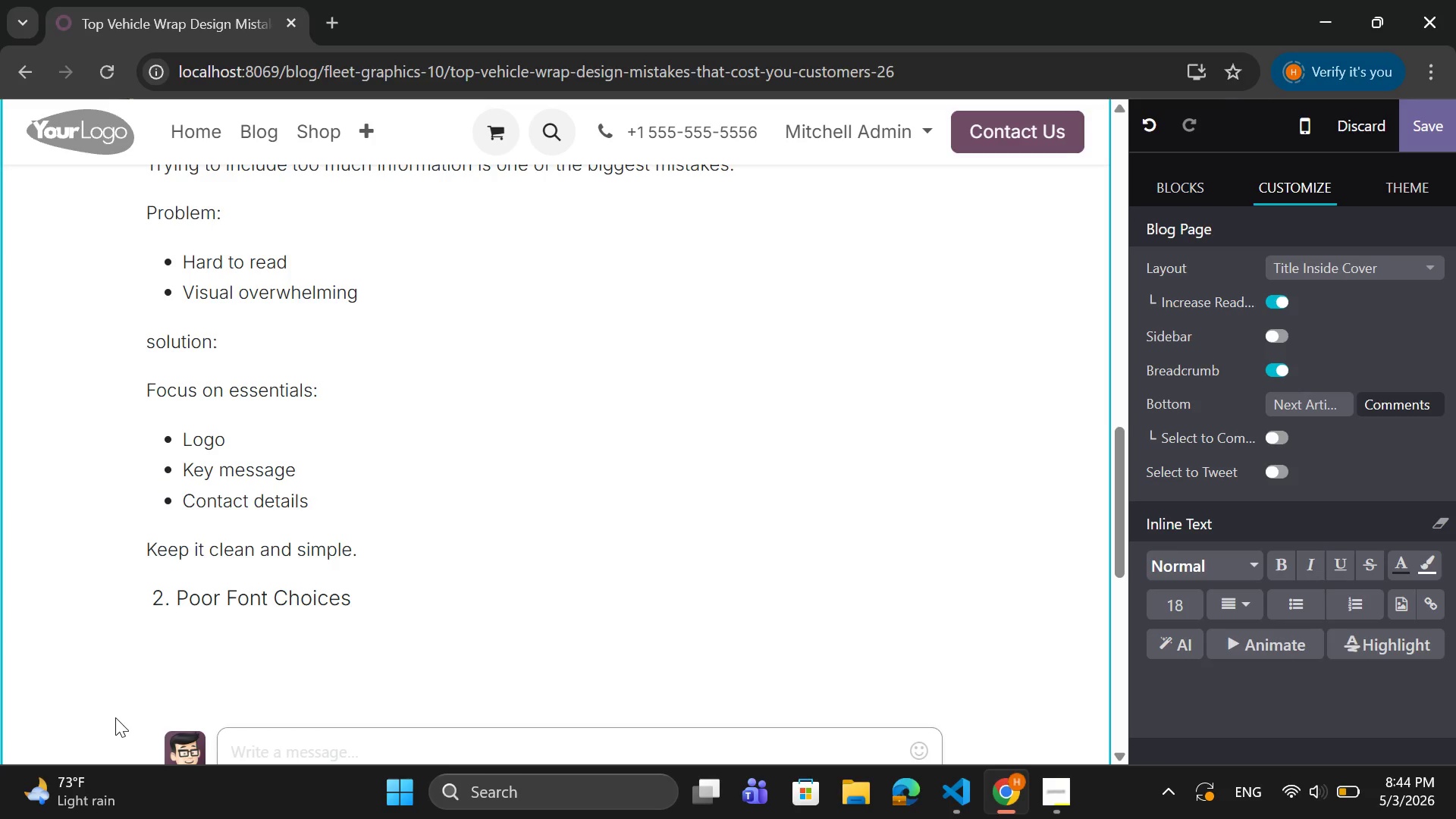 
key(Enter)
 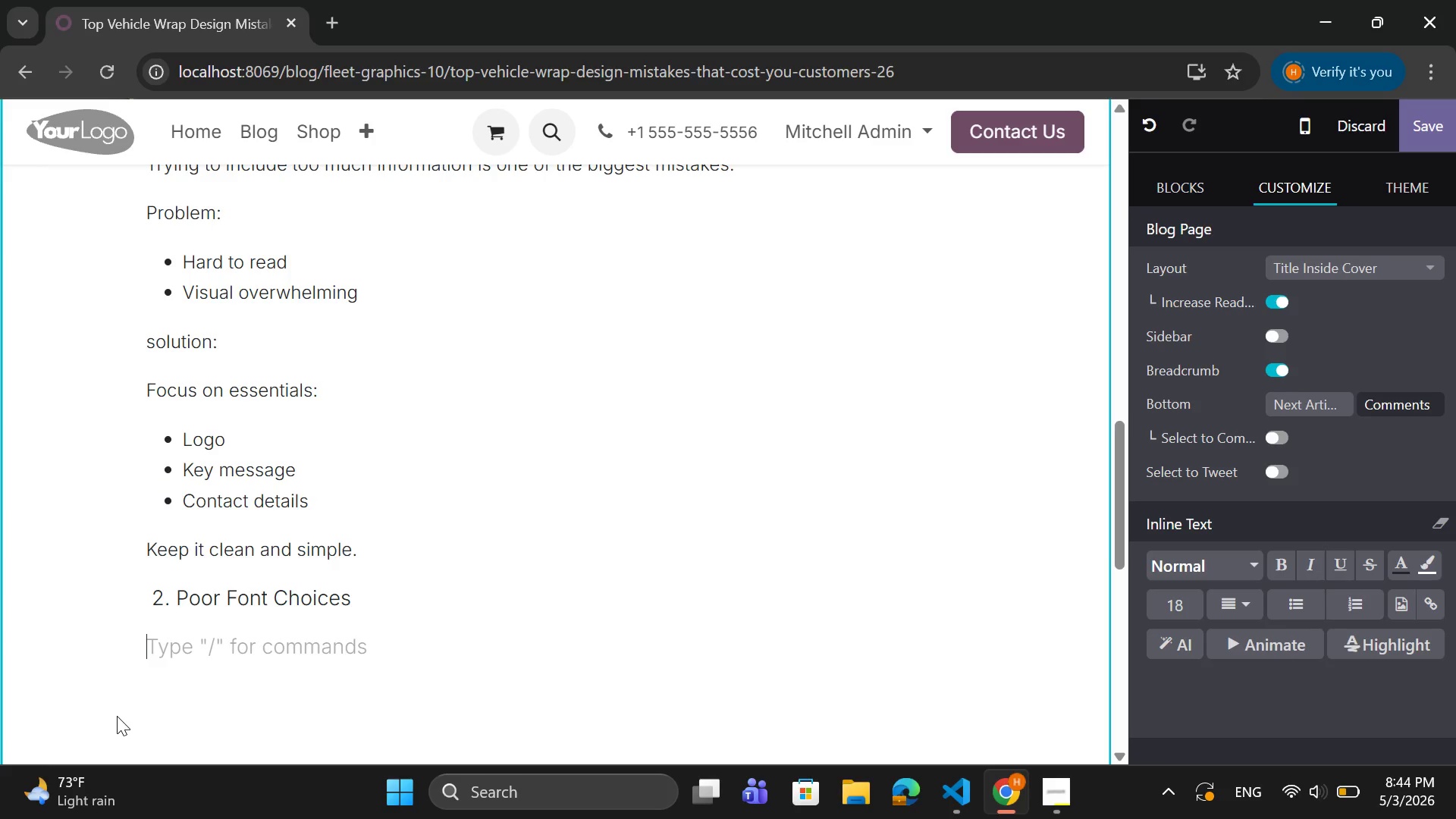 
type(Fancy or overly complex fonts reduce readability.)
 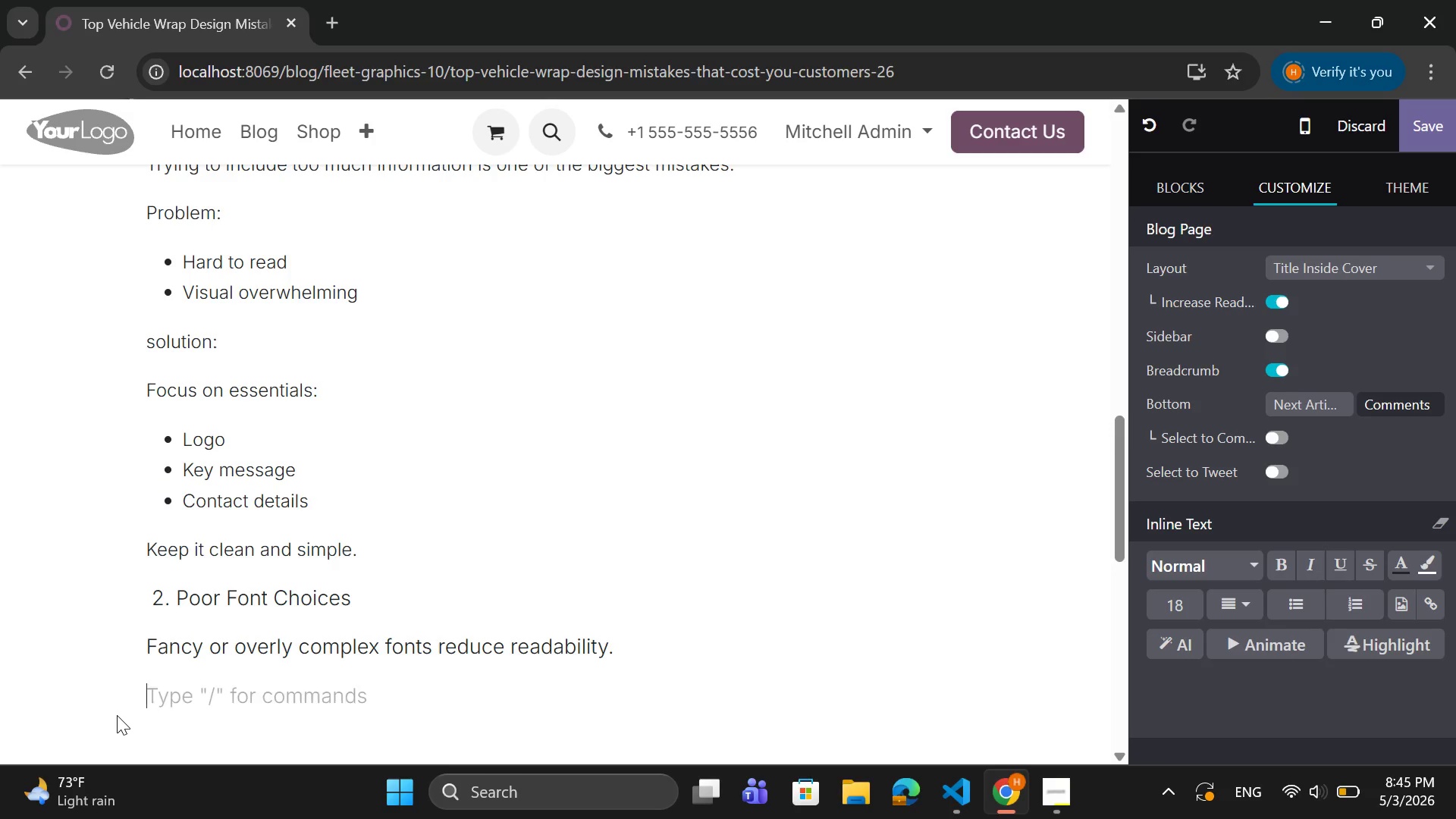 
key(Enter)
 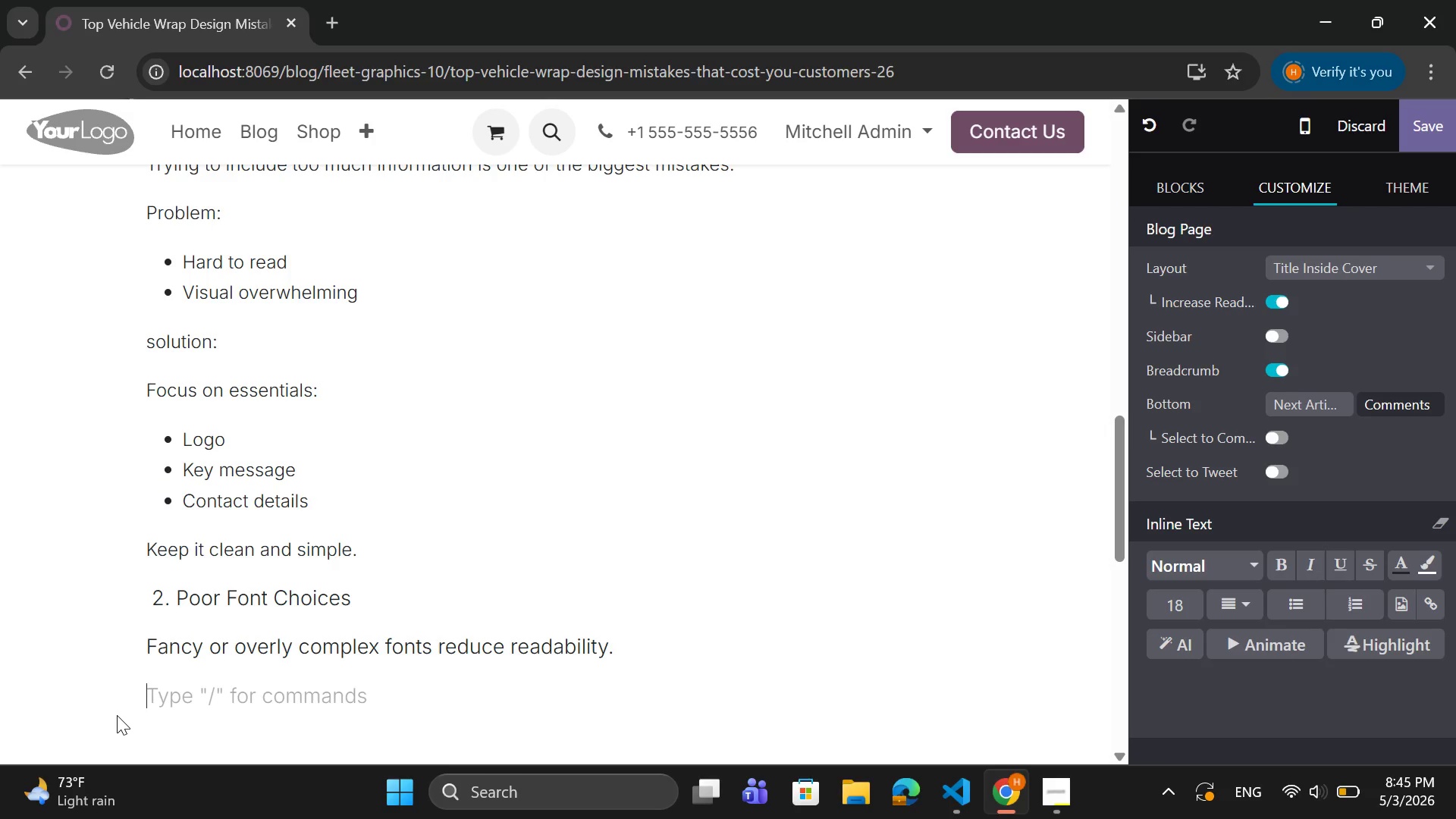 
type(Problem:)
 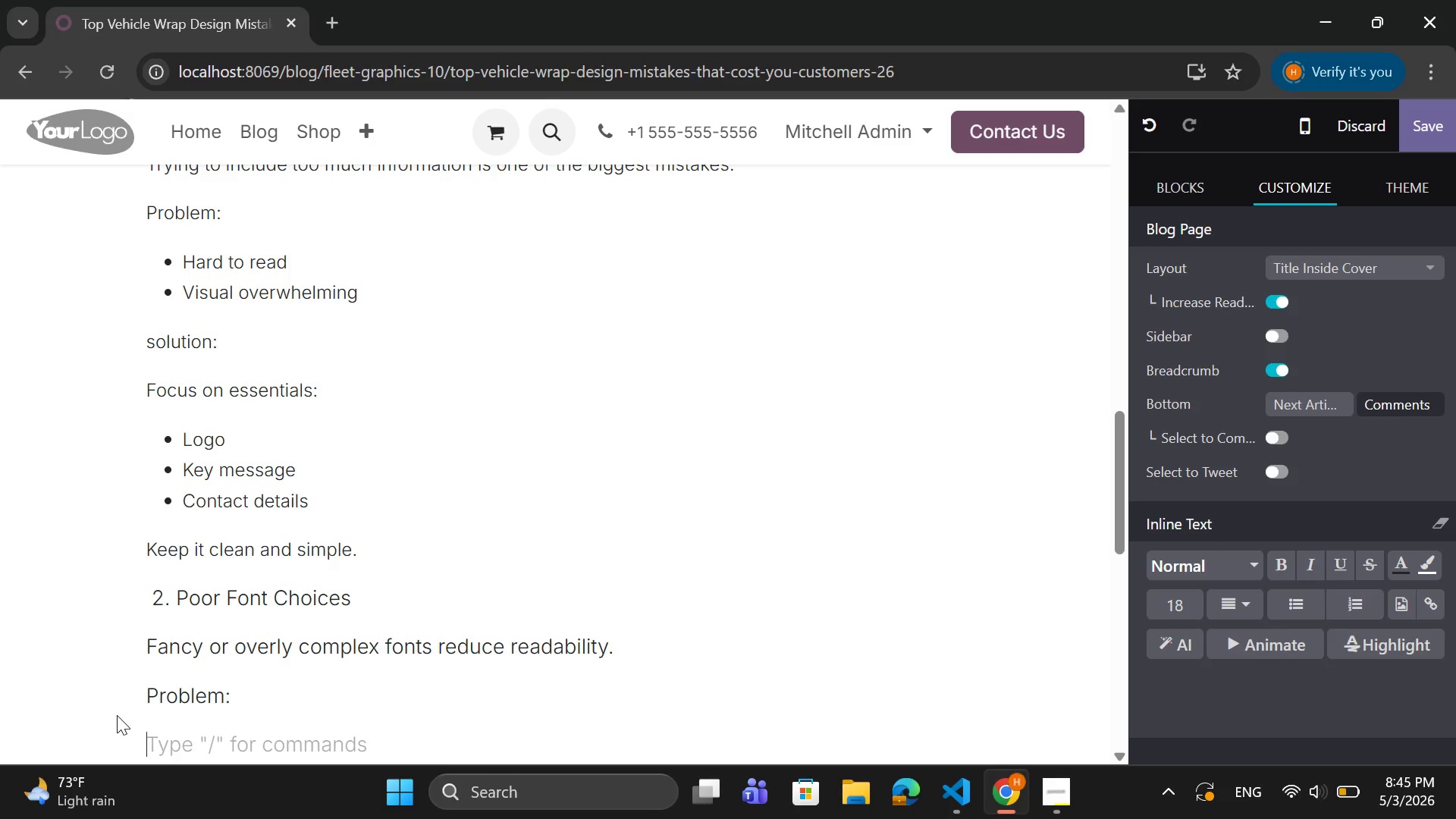 
 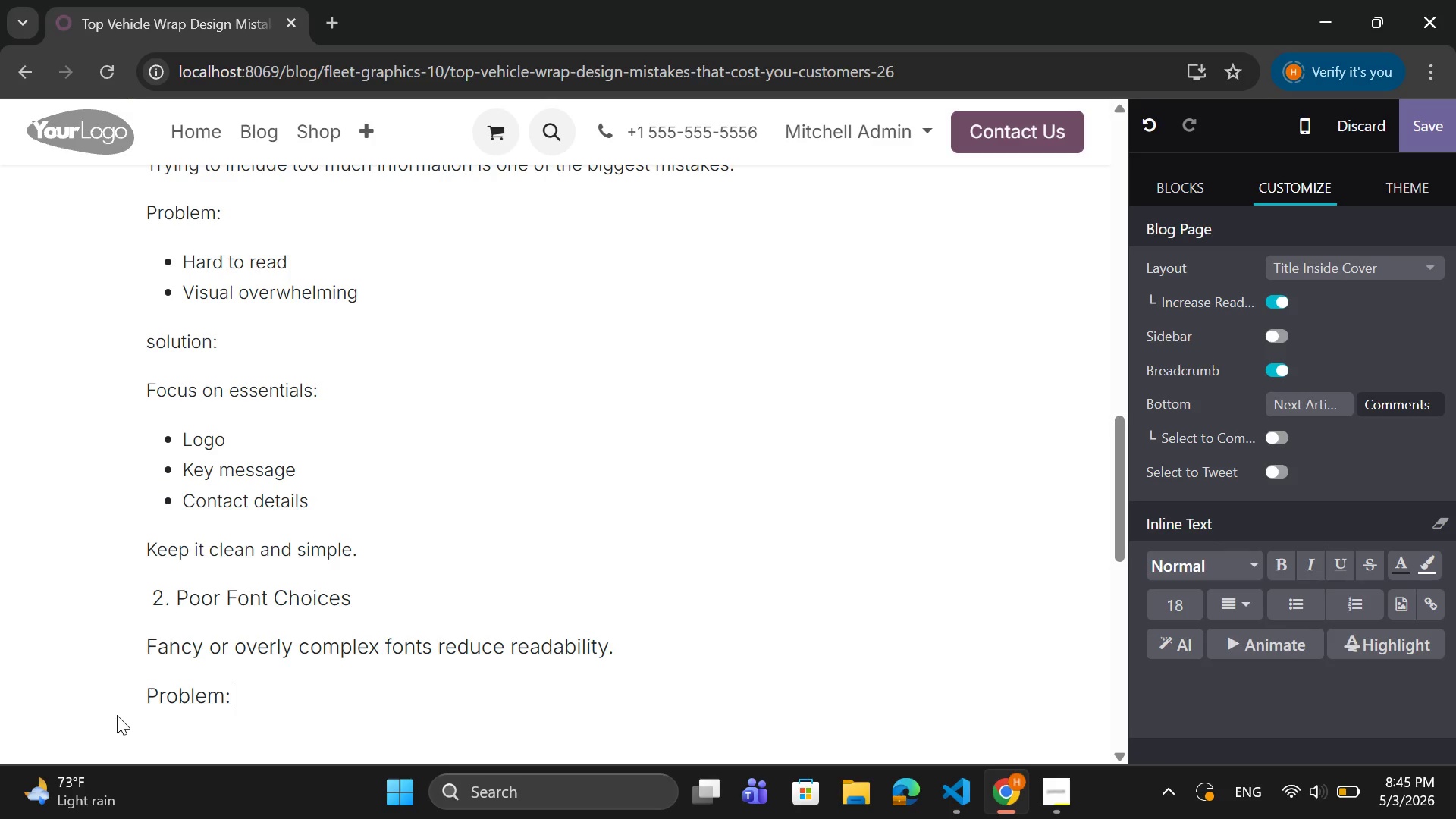 
key(Enter)
 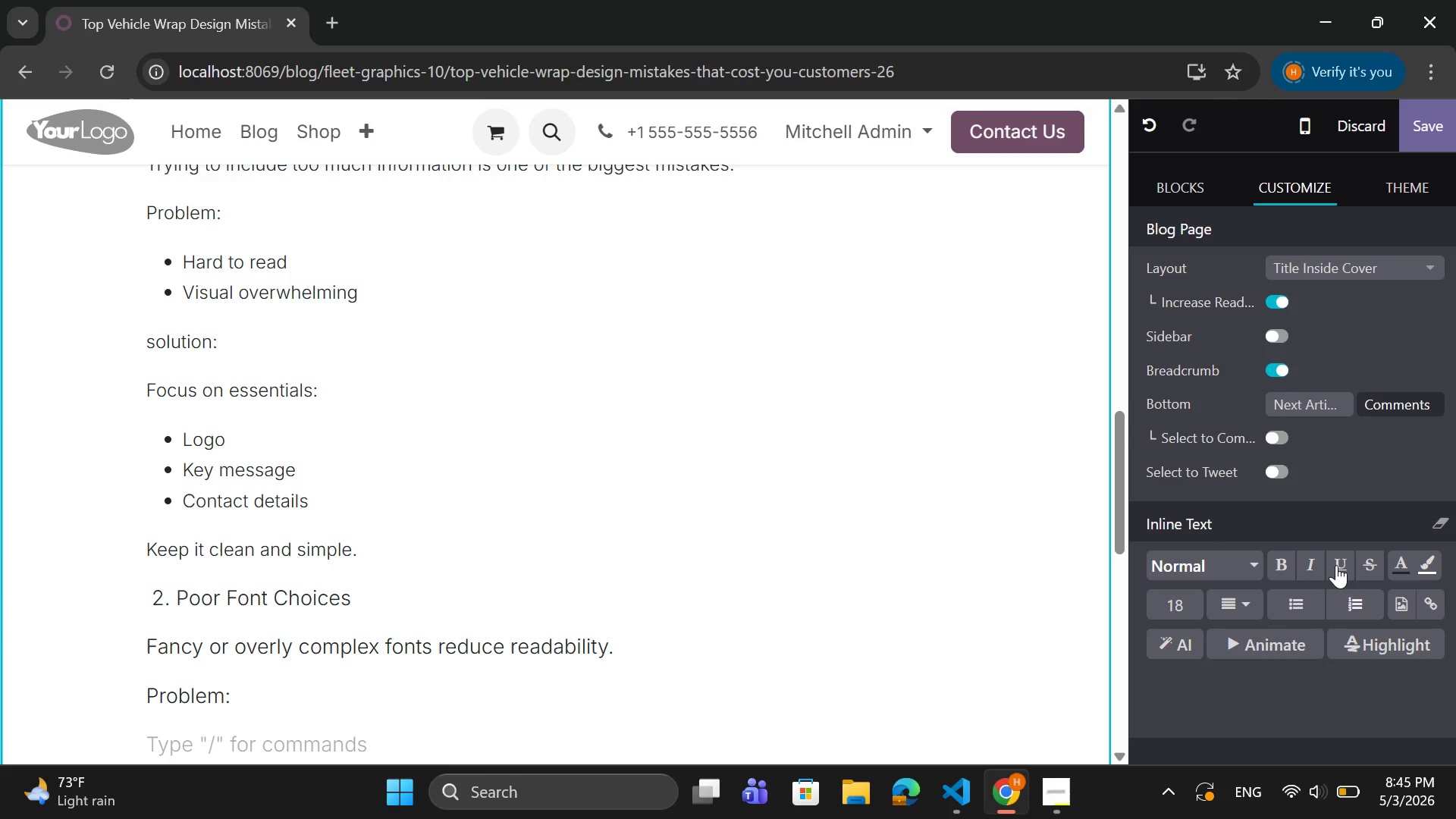 
left_click([1301, 600])
 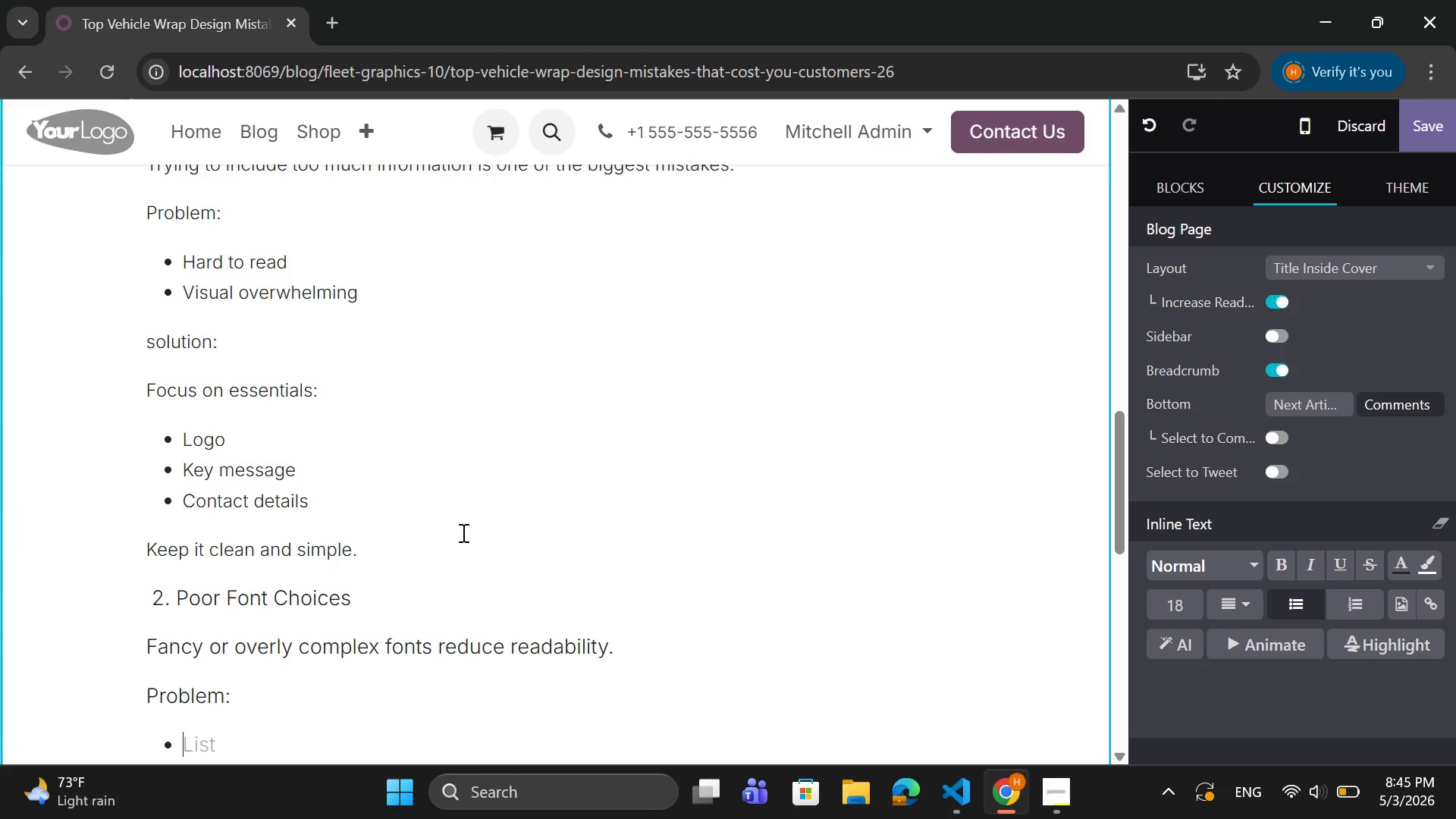 
key(CapsLock)
 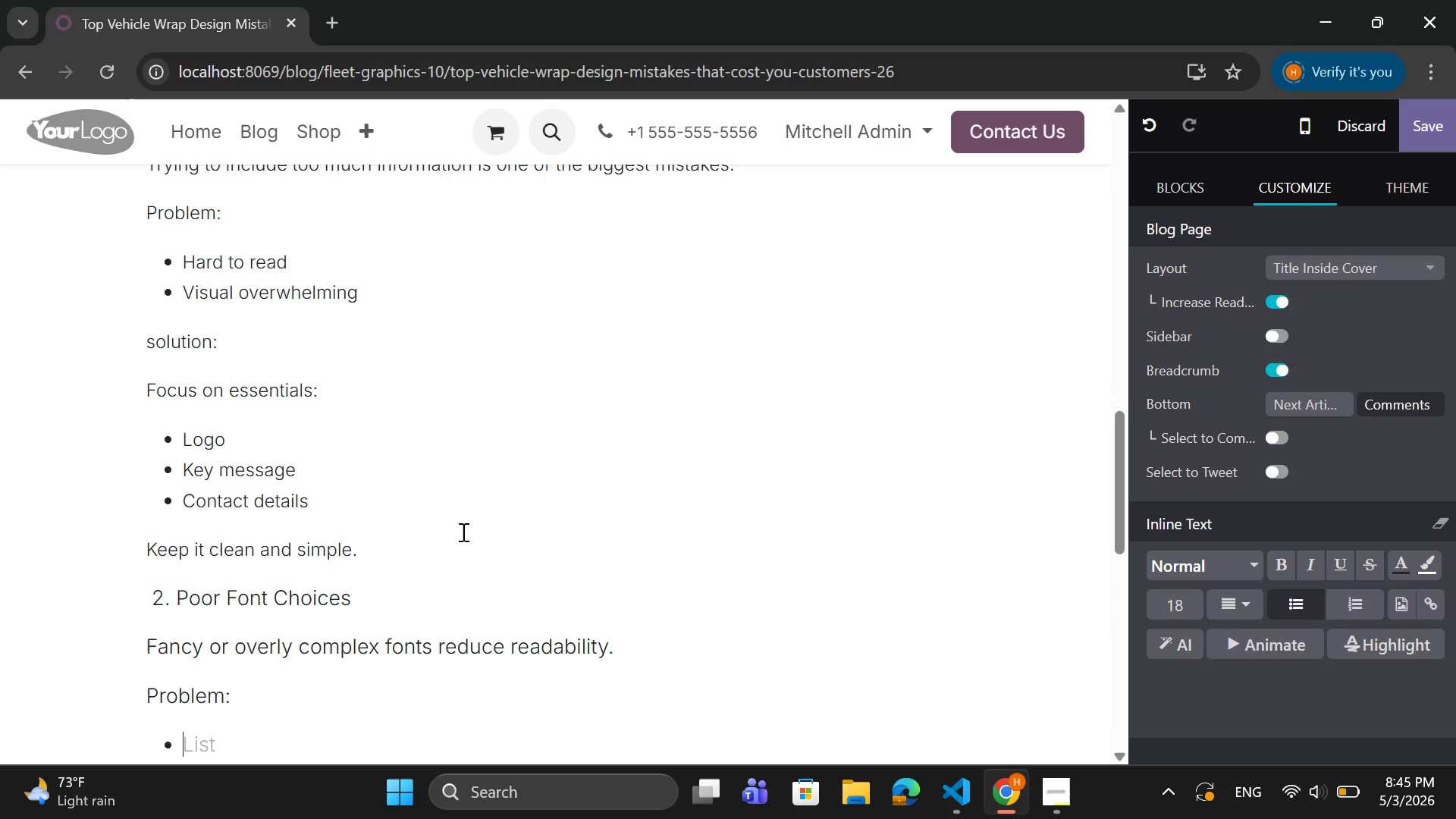 
key(D)
 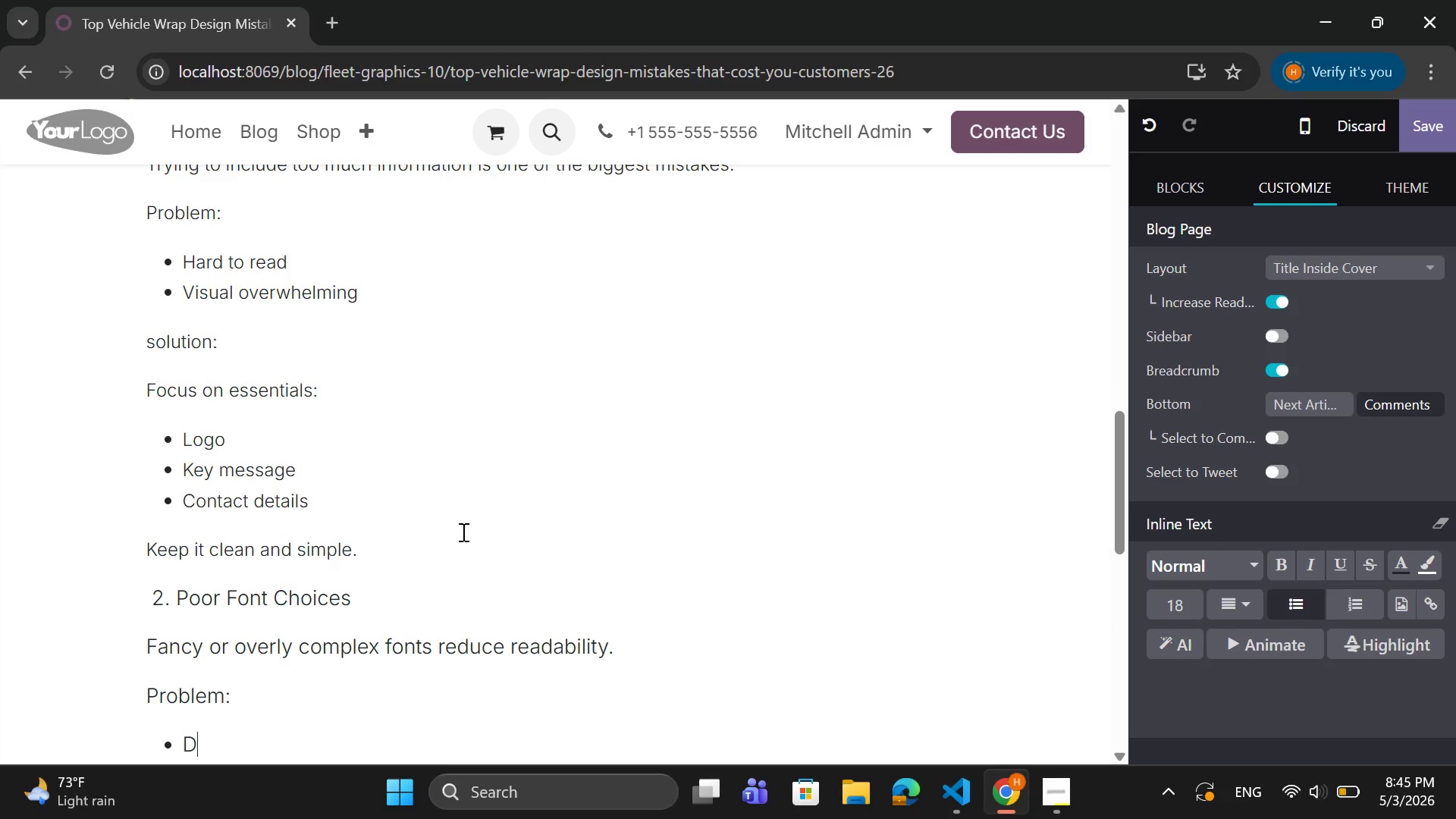 
key(CapsLock)
 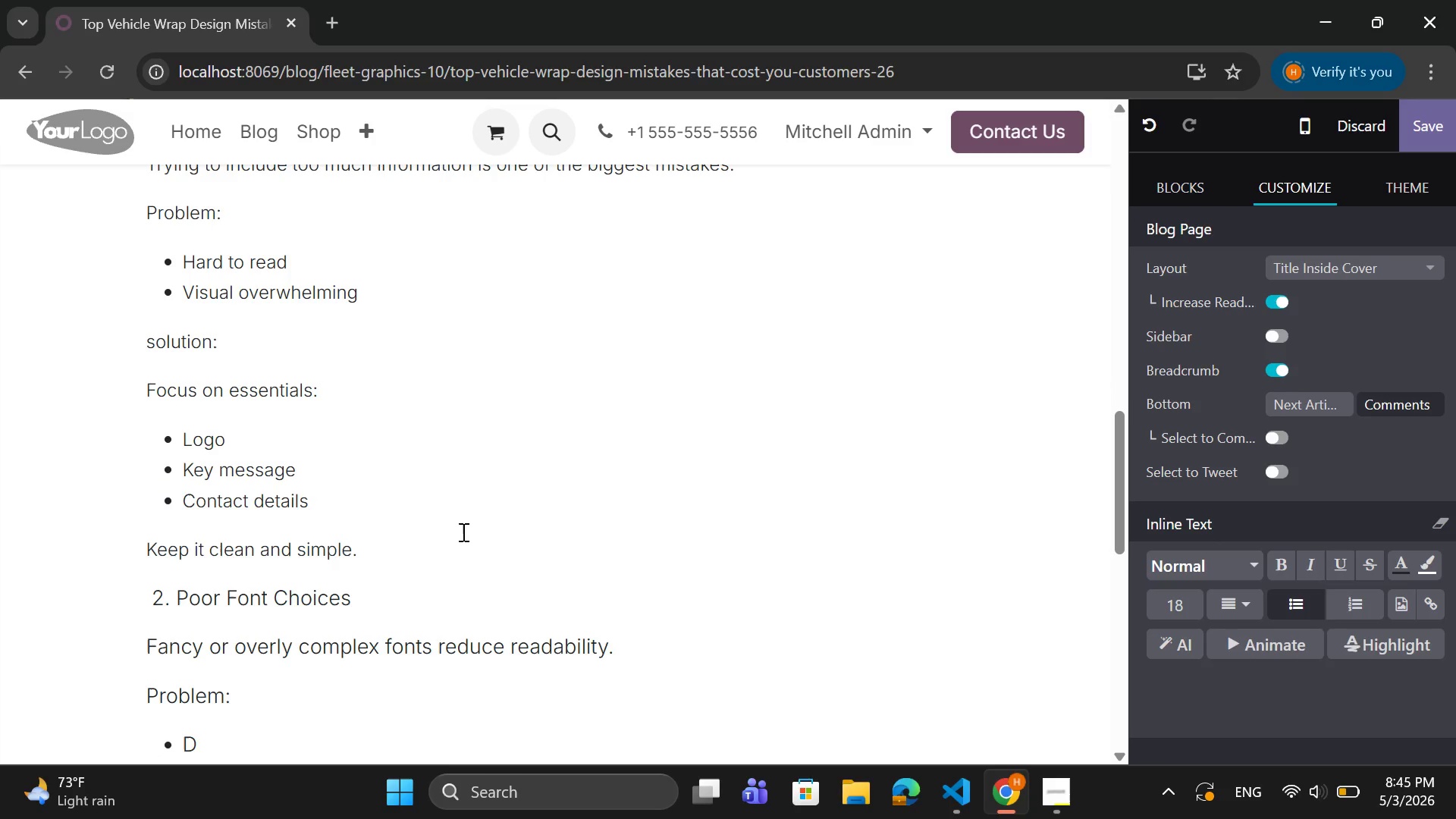 
key(I)
 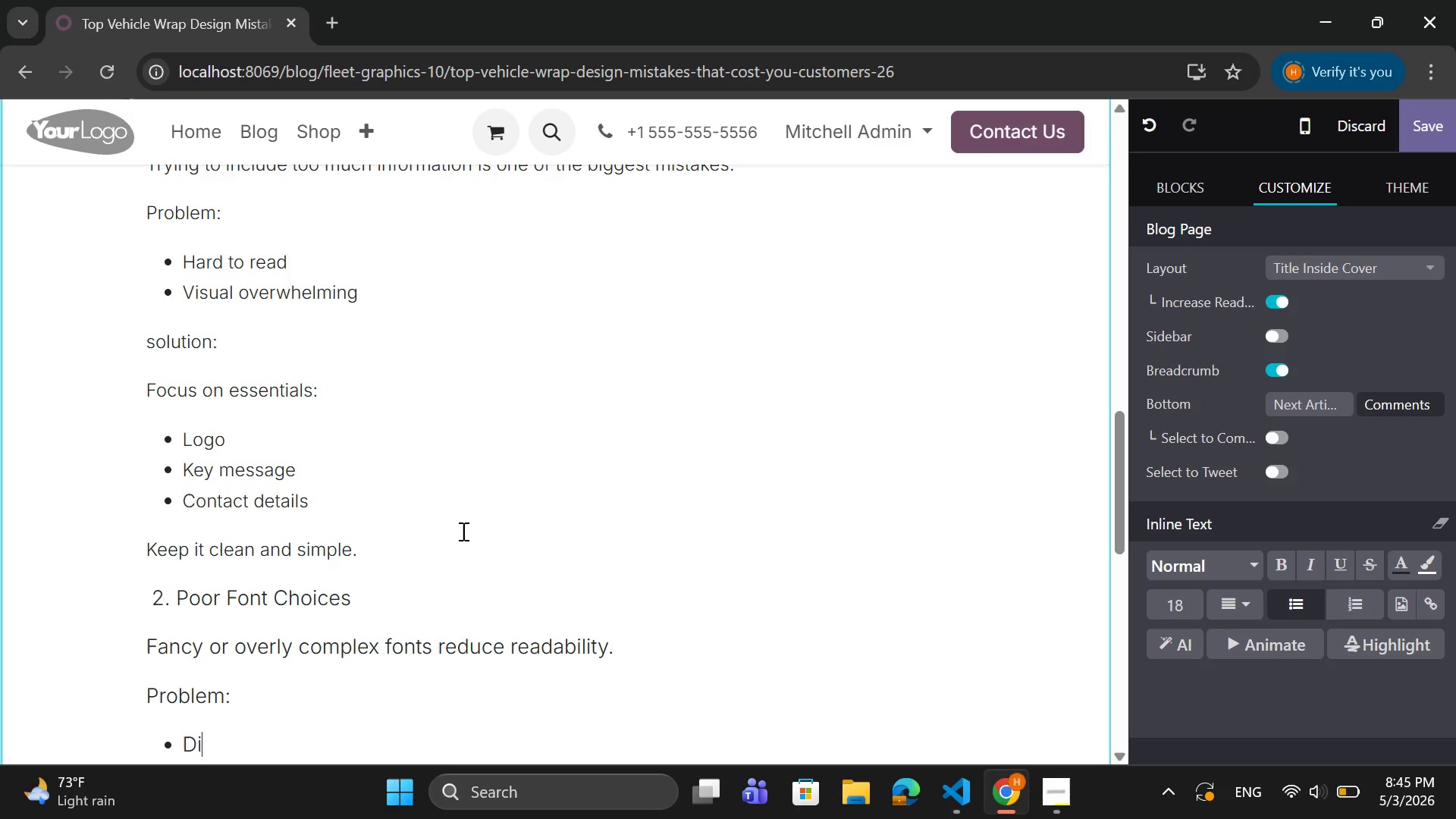 
type(fficukt)
key(Backspace)
key(Backspace)
type(lt to read from a distn)
key(Backspace)
type(ance)
 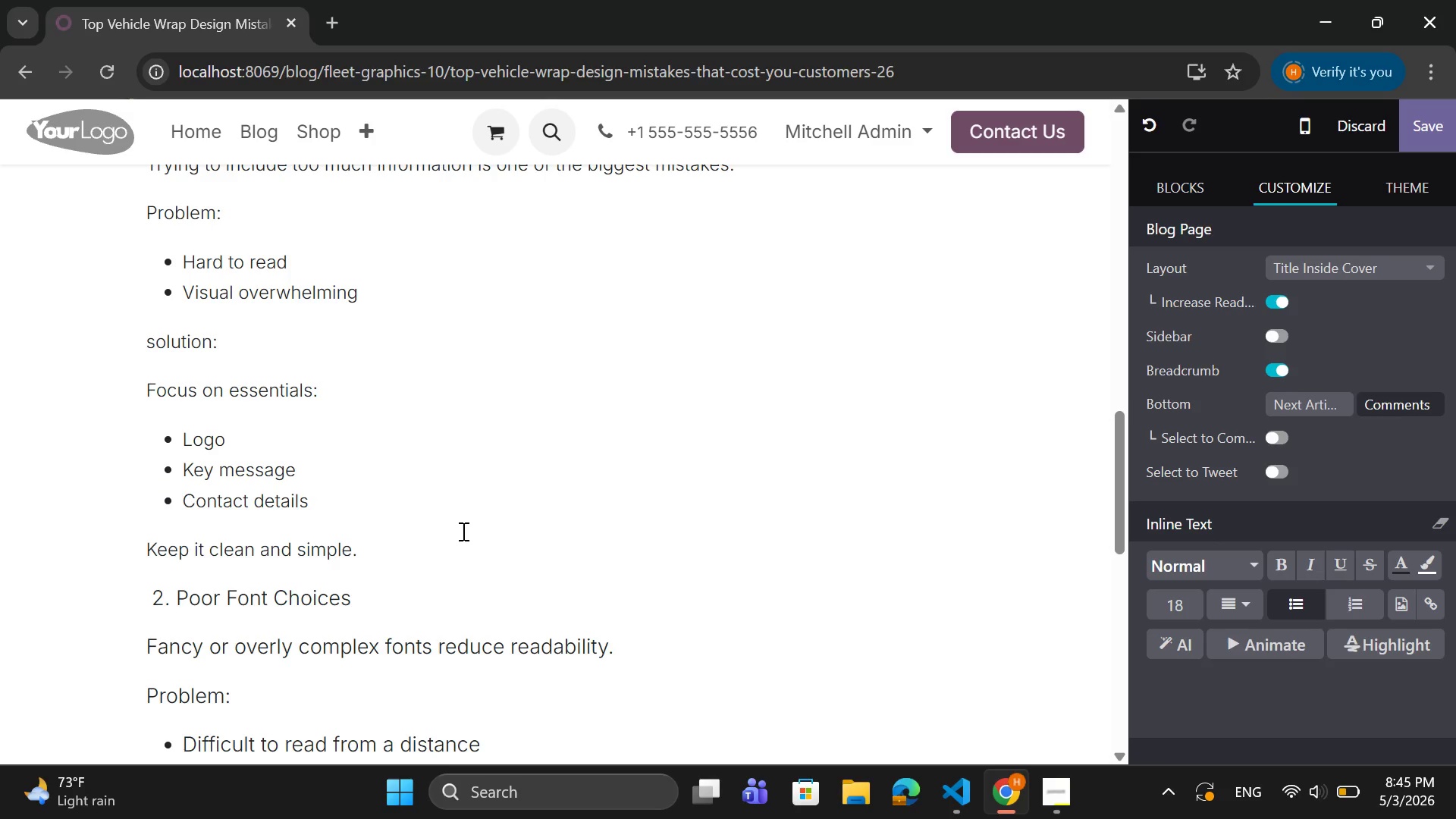 
key(Enter)
 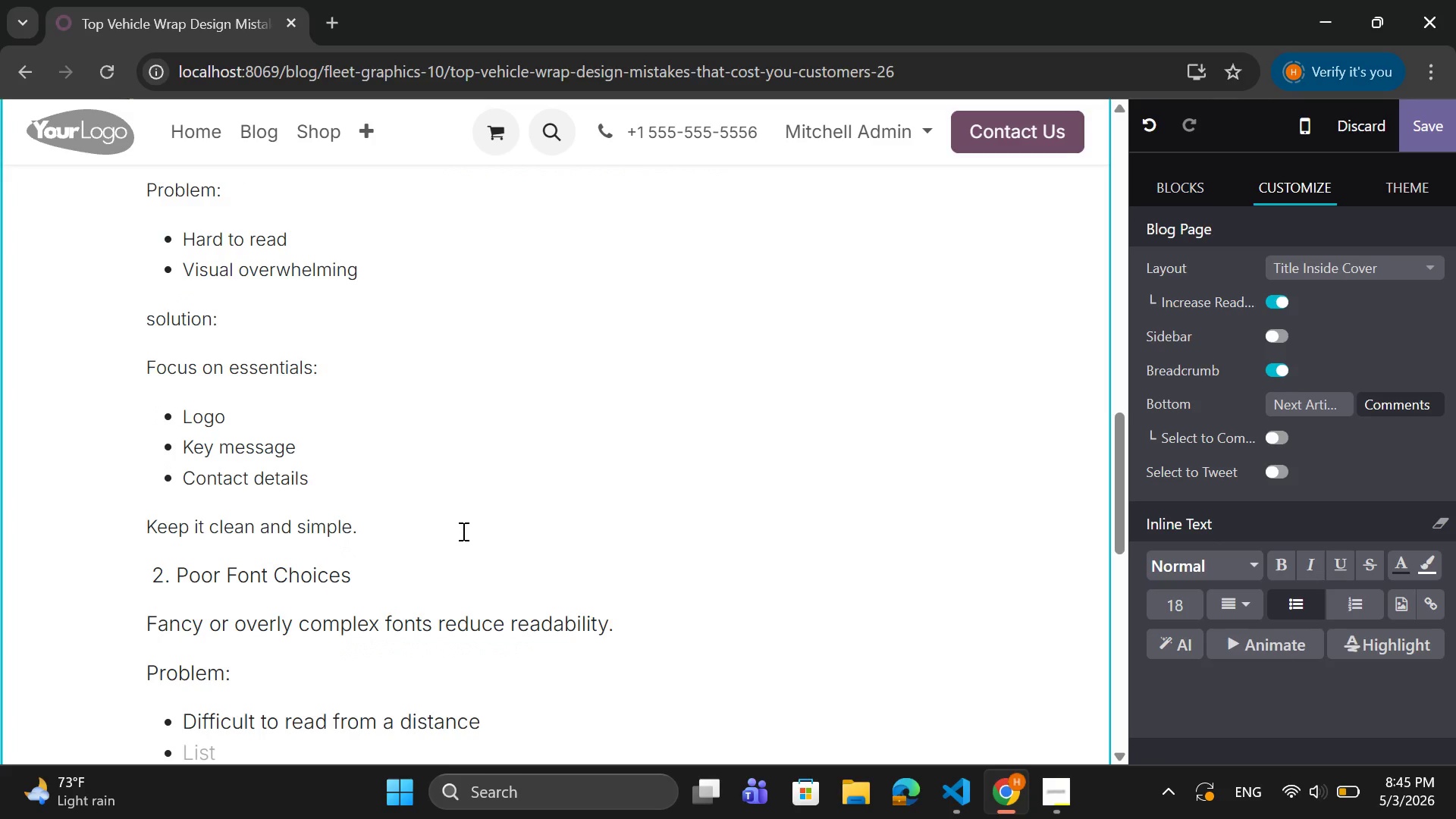 
type(Unprofessional appearance)
 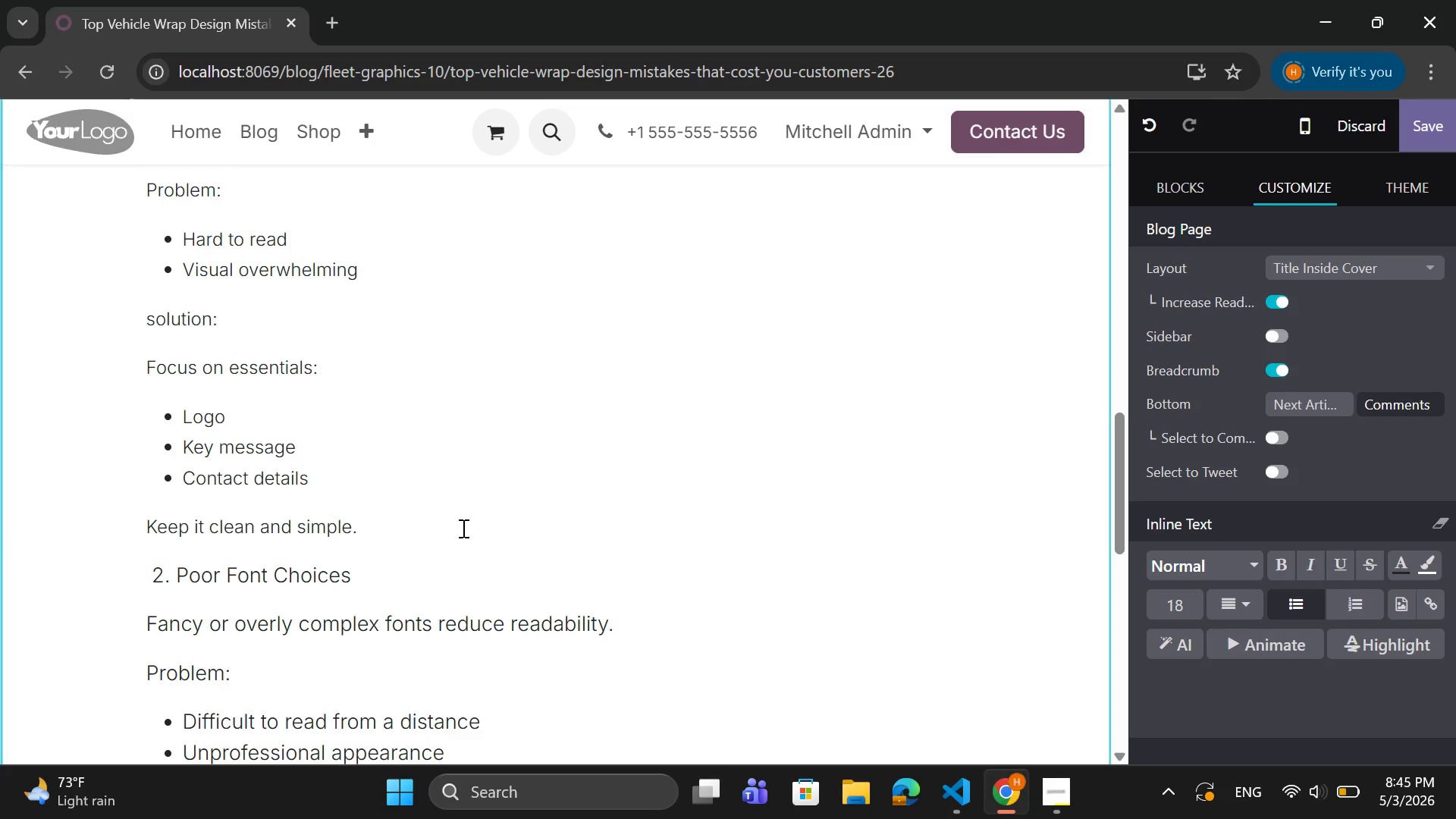 
key(Enter)
 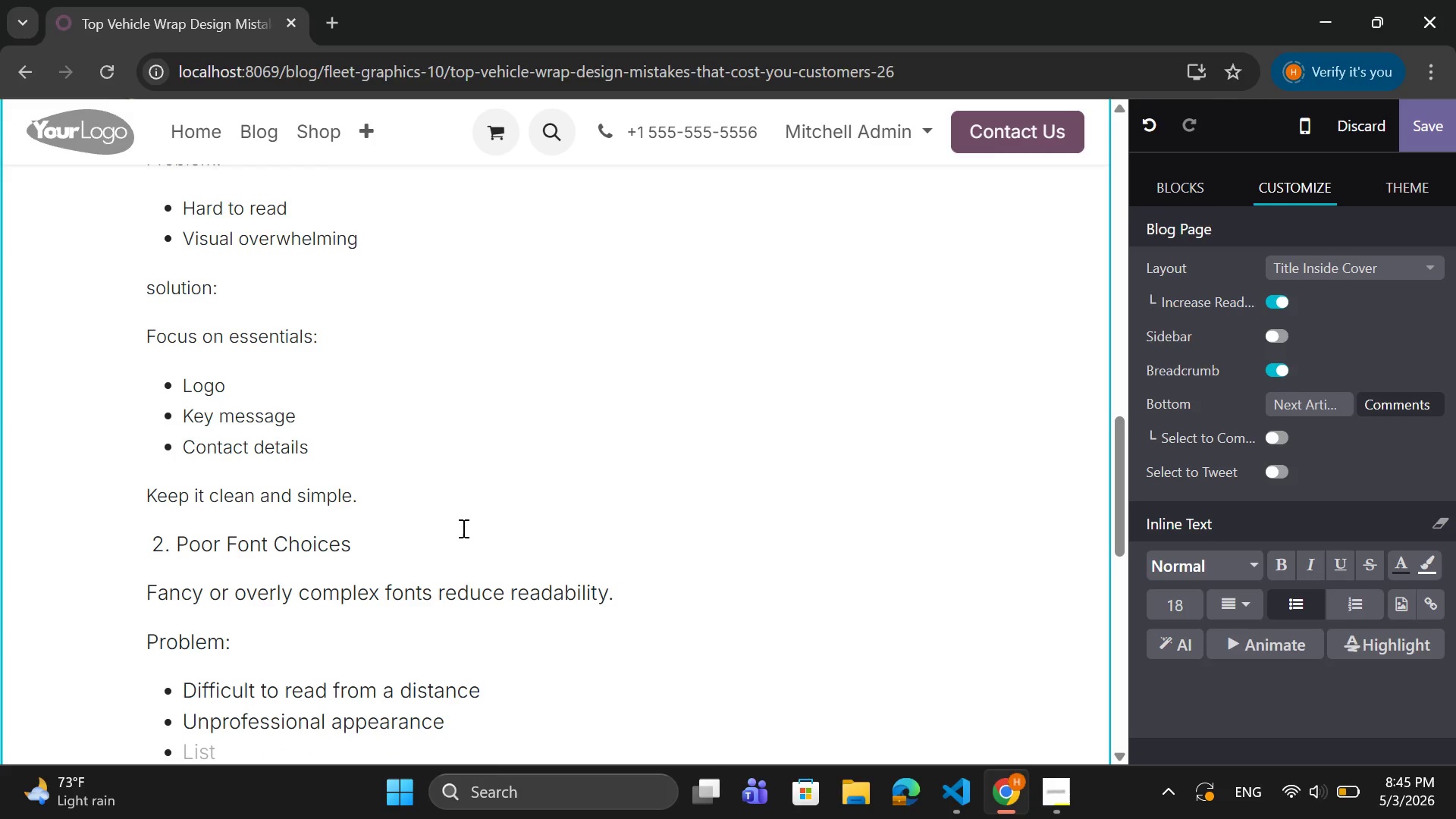 
key(Backspace)
type(Solution:)
 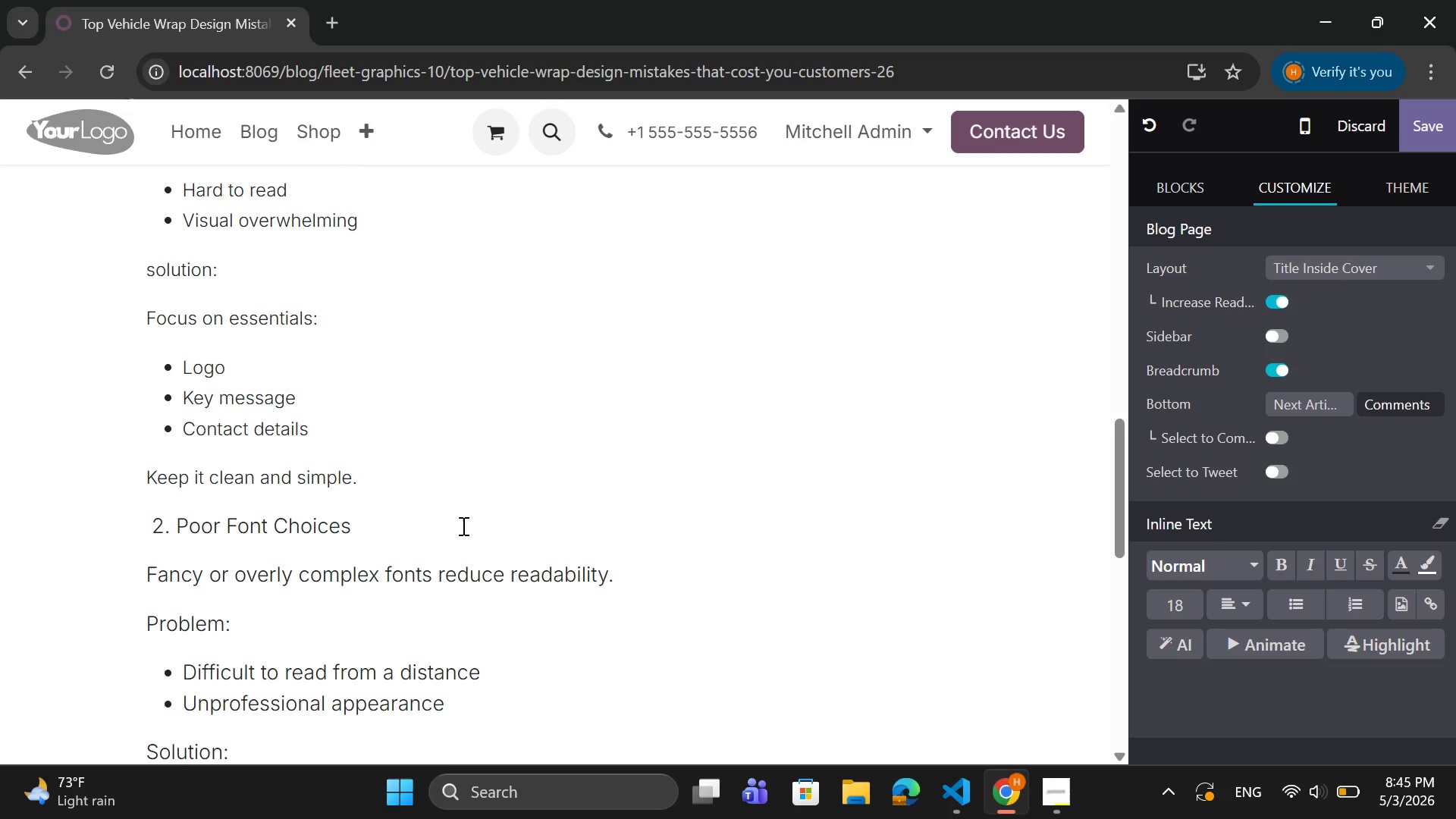 
key(Enter)
 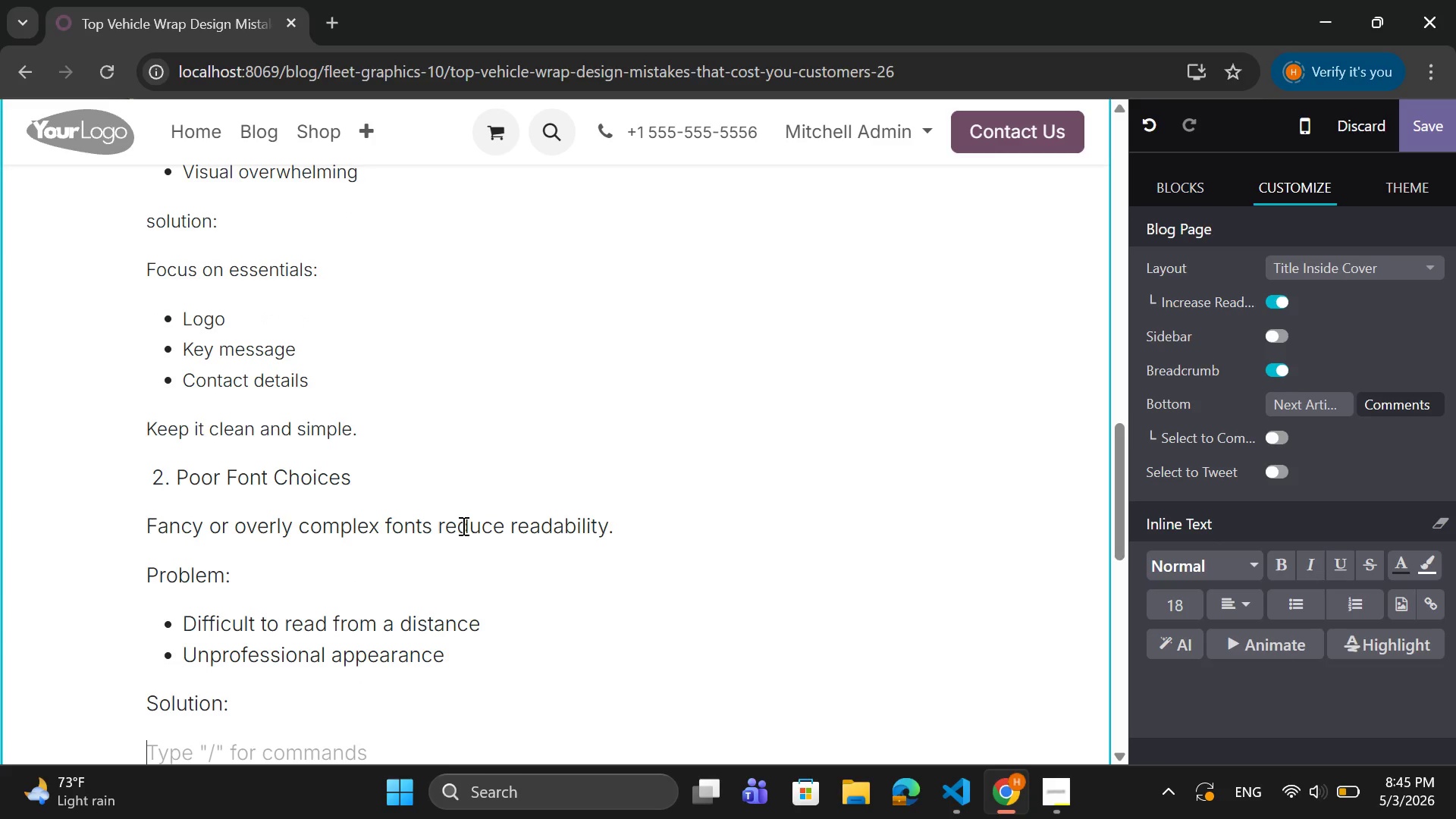 
type(Use bo;)
key(Backspace)
type(ld, clearr)
key(Backspace)
type( fonts that are easy to read even at hign)
key(Backspace)
type(h speeds.)
 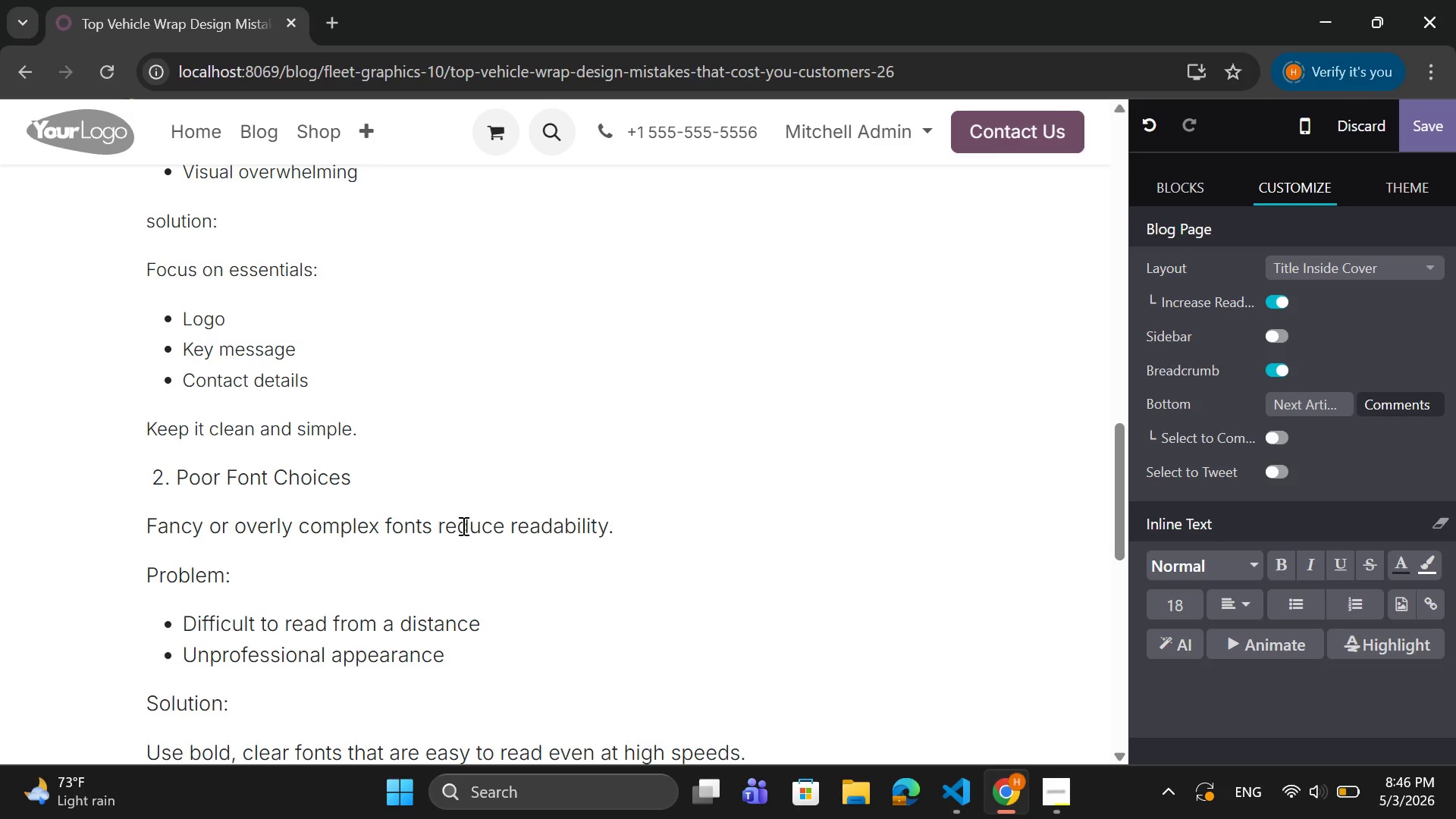 
key(Enter)
 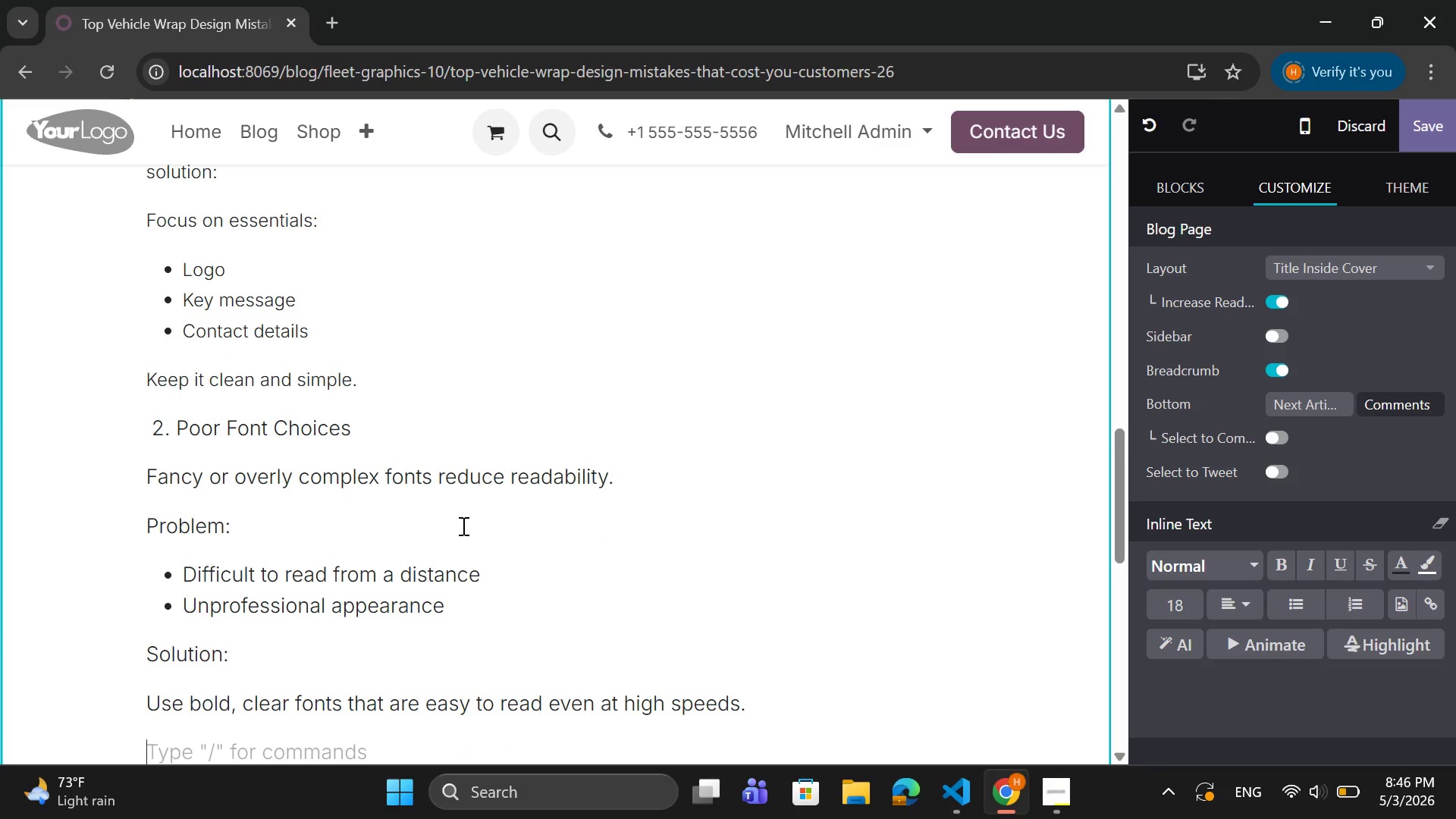 
type( 3. Low )
key(Backspace)
type(-Quality Imah)
key(Backspace)
type(ges)
 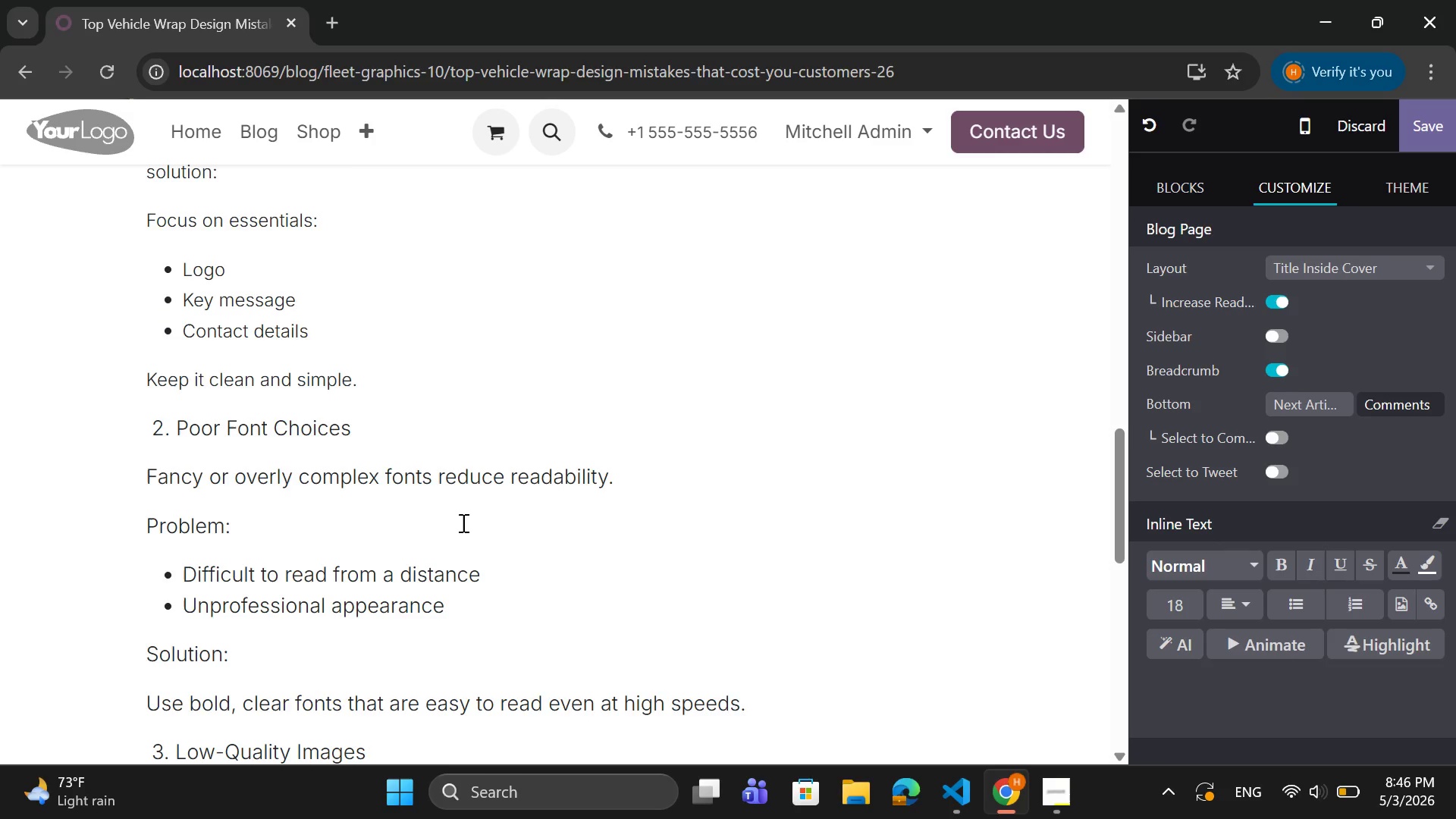 
key(Enter)
 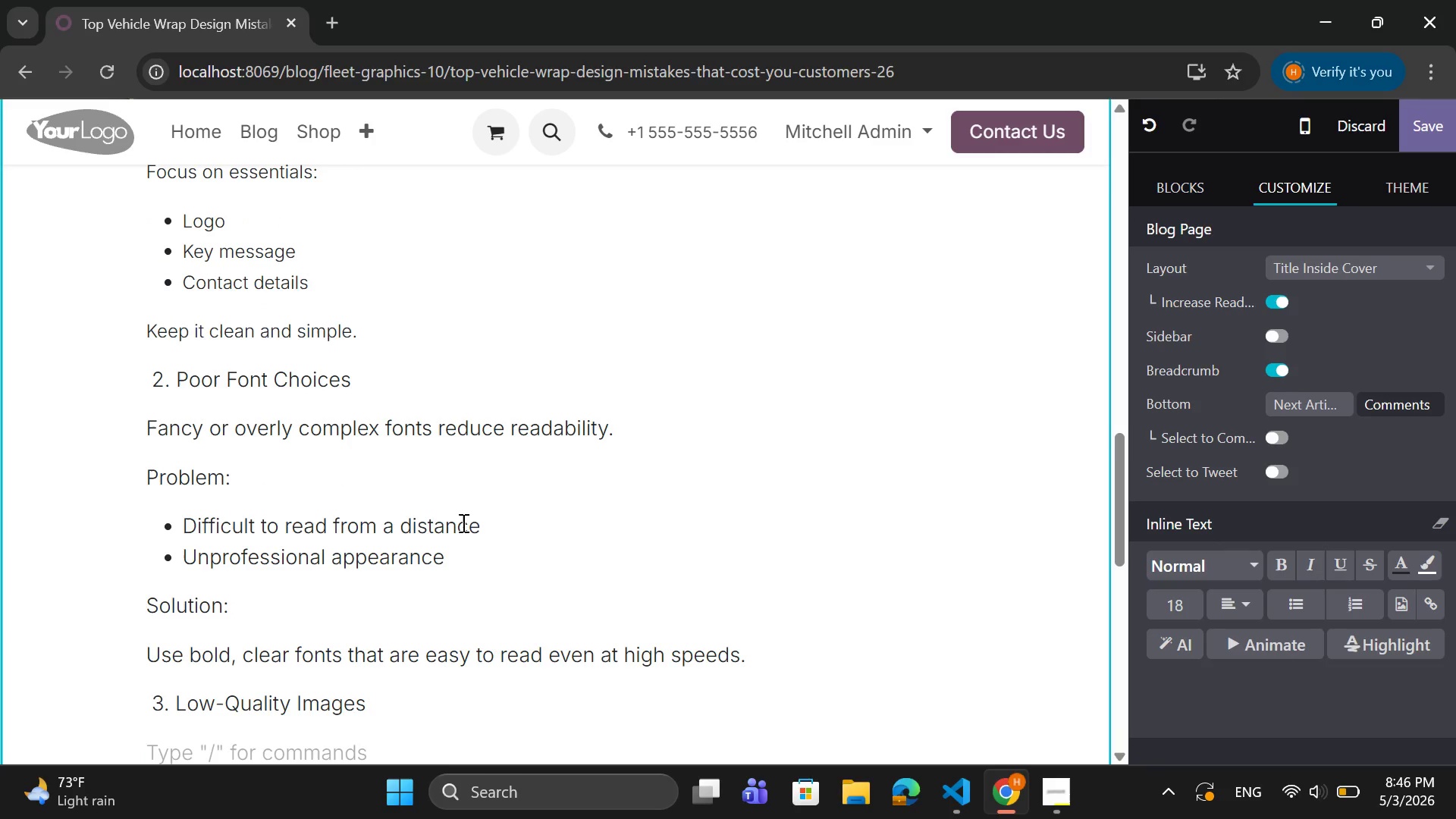 
type(Blurry or Pixelated graphics damaged your brand image.)
 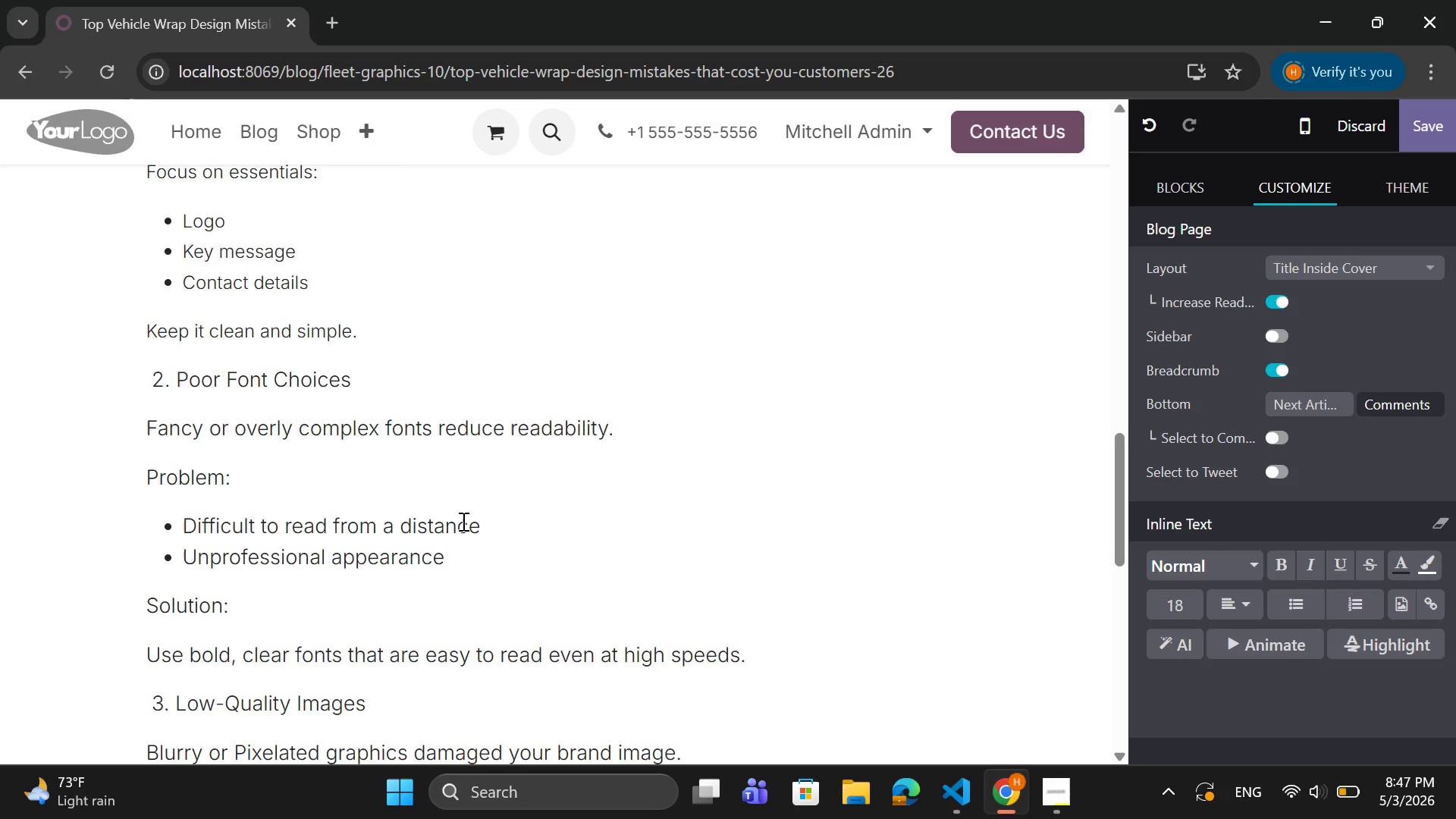 
key(Enter)
 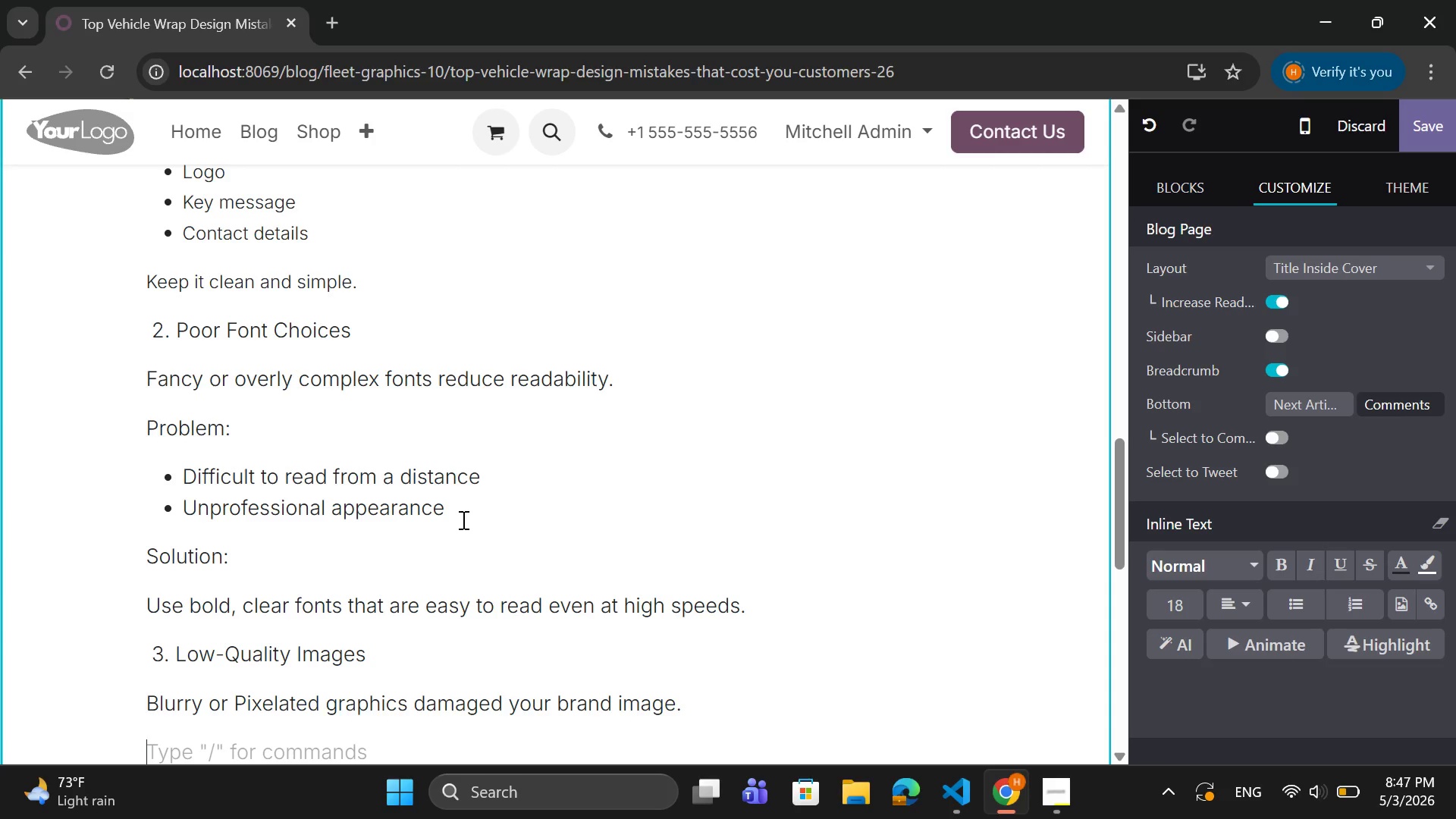 
type(Problem:)
 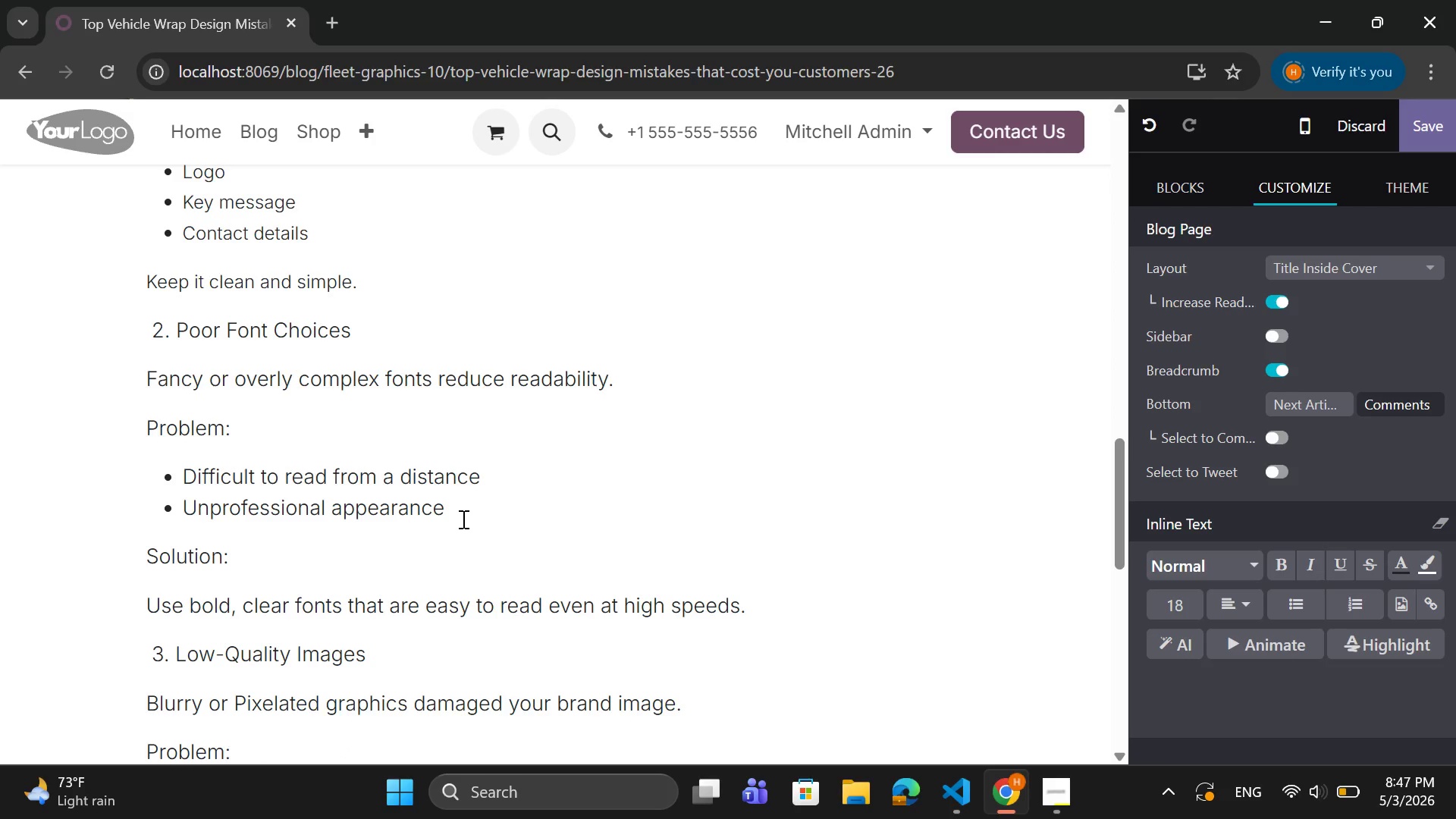 
key(Enter)
 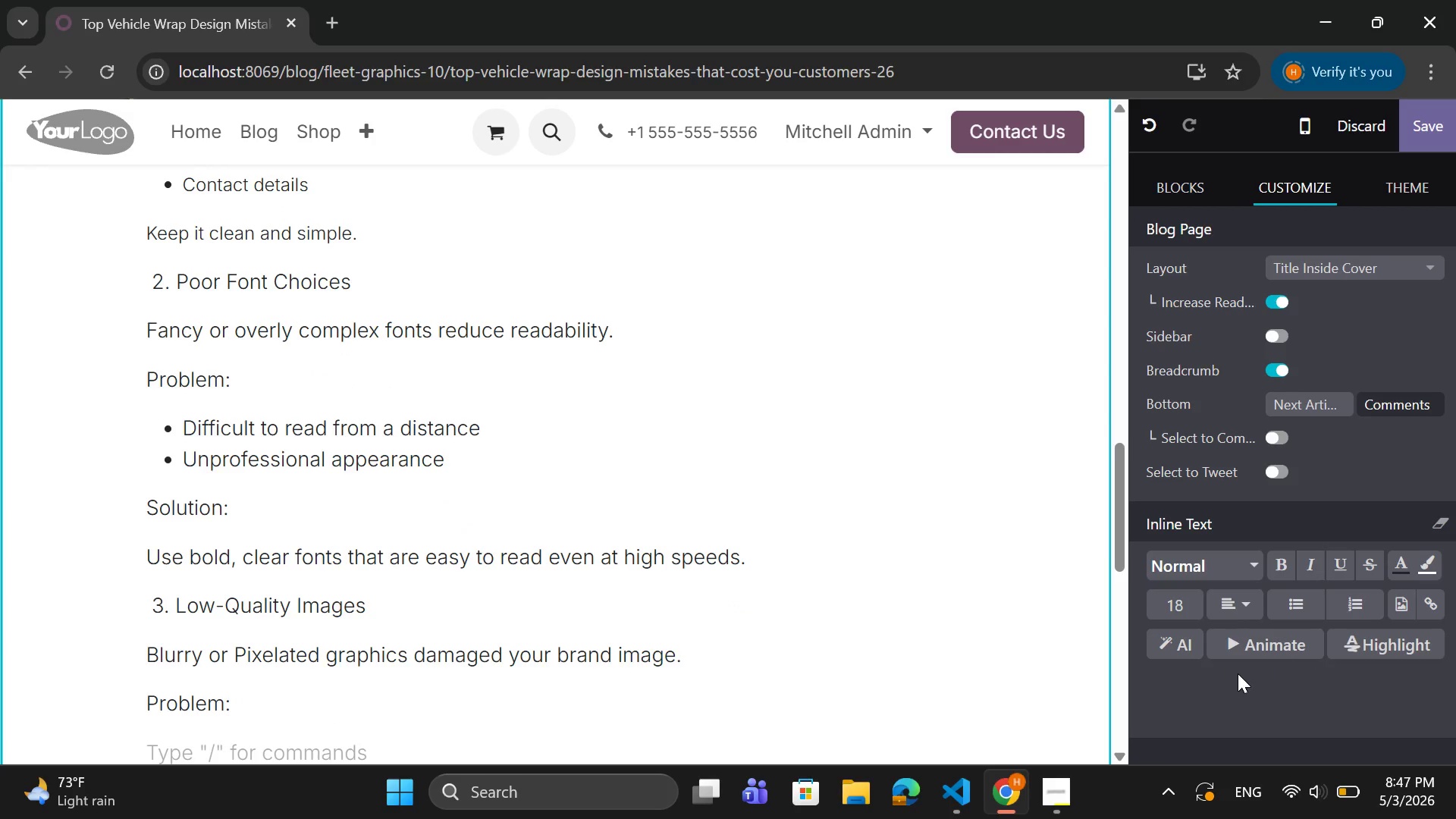 
left_click([1301, 601])
 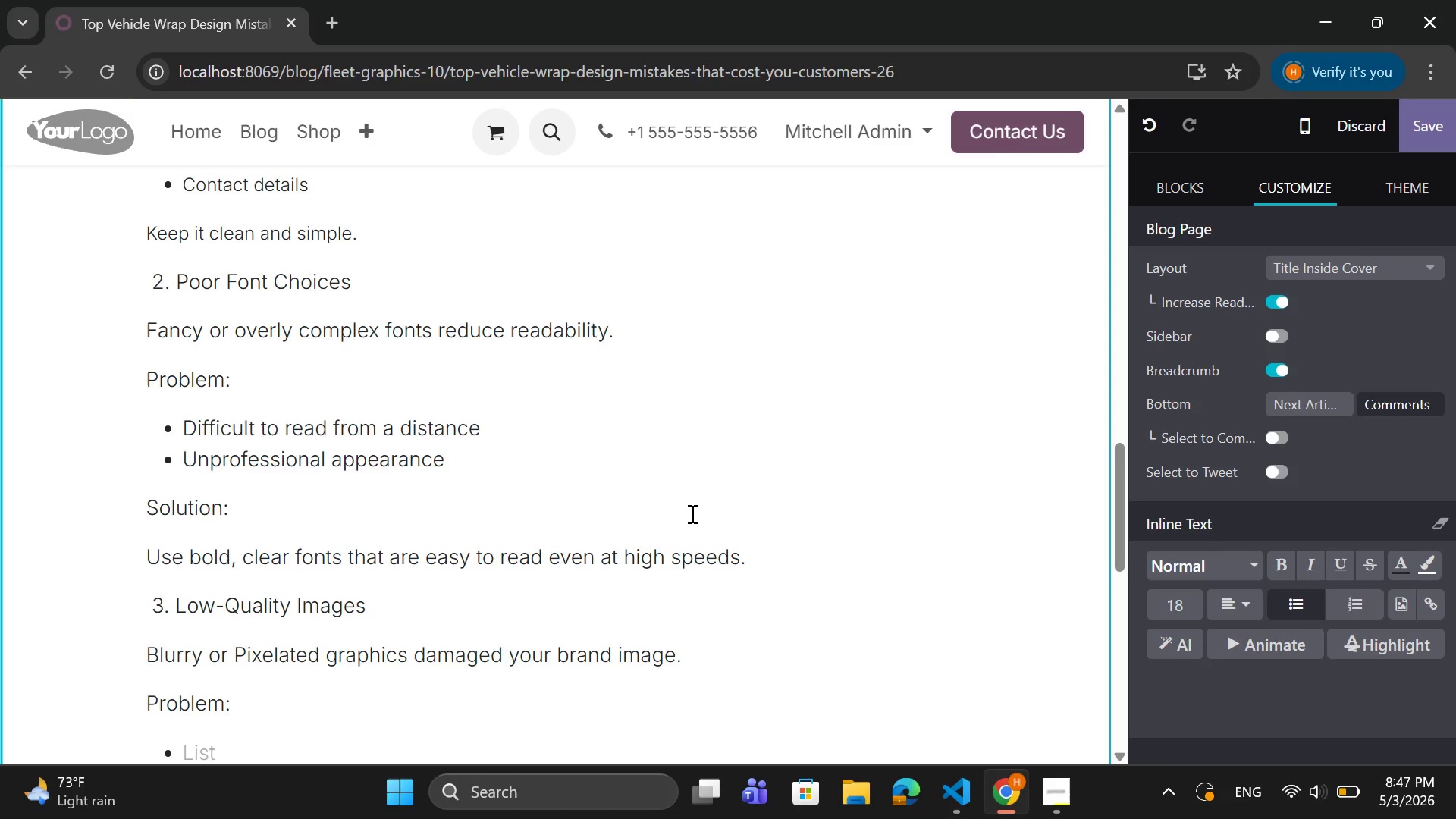 
type(Looks unprofessiona)
 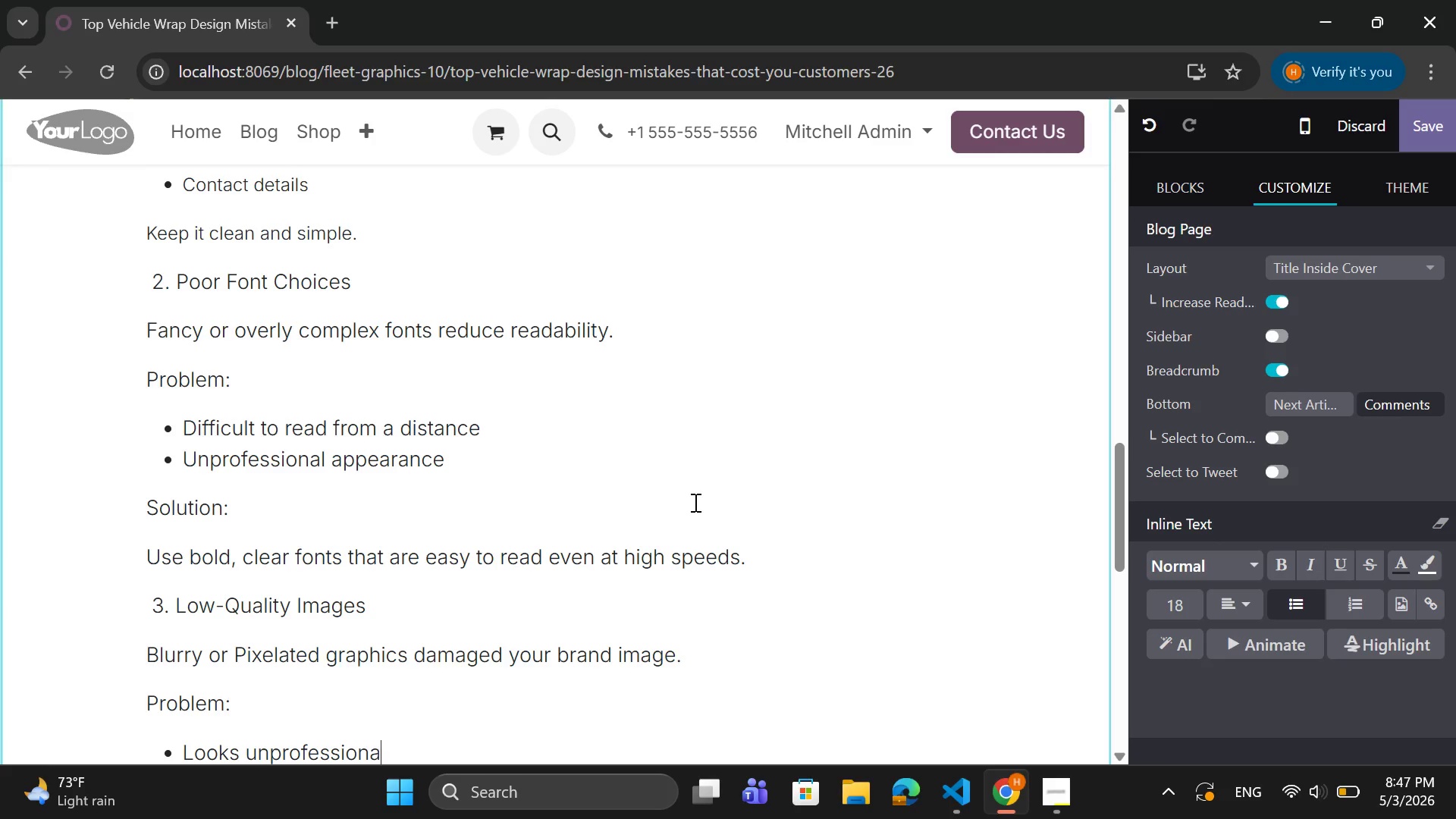 
key(L)
 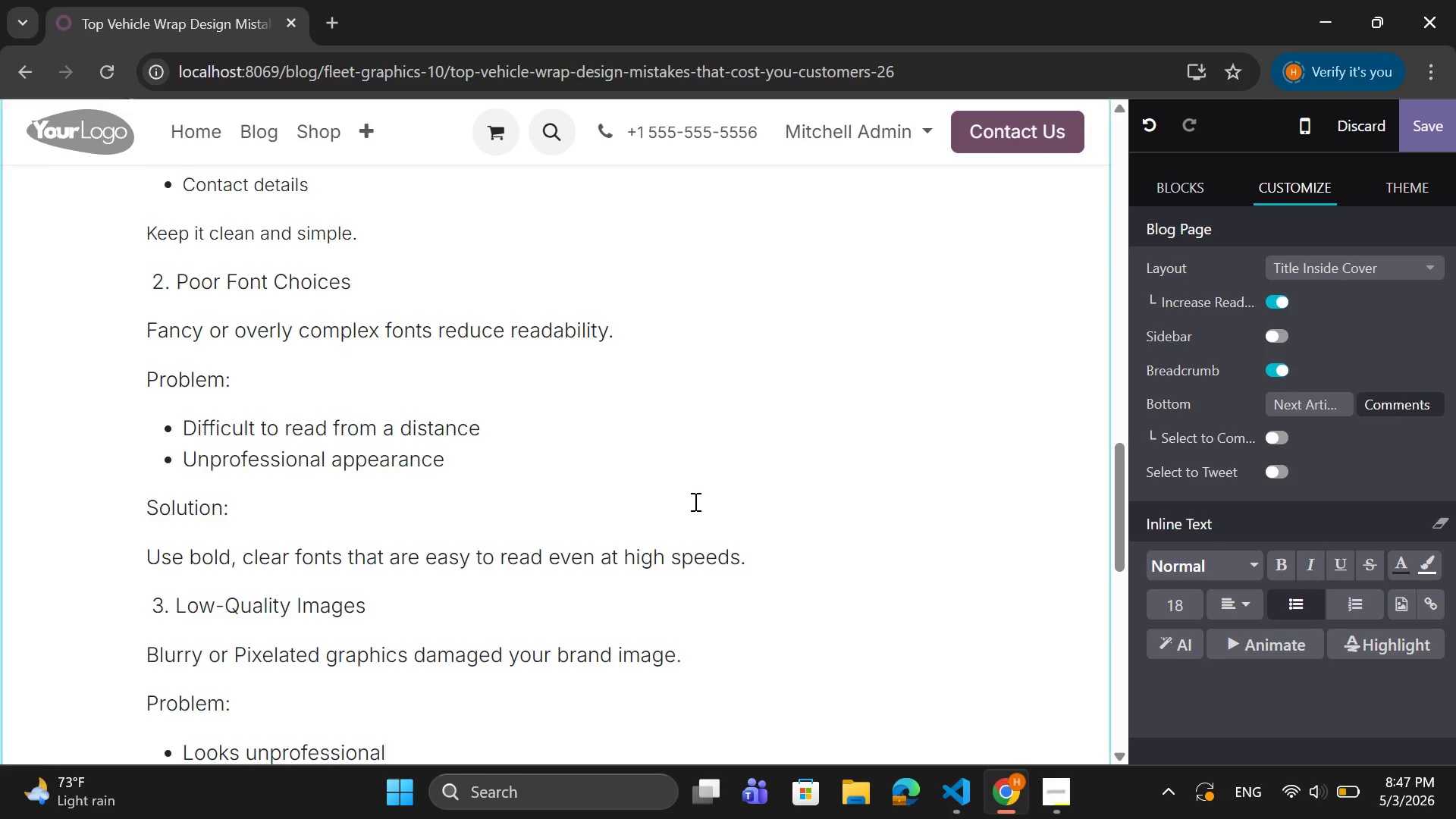 
key(Enter)
 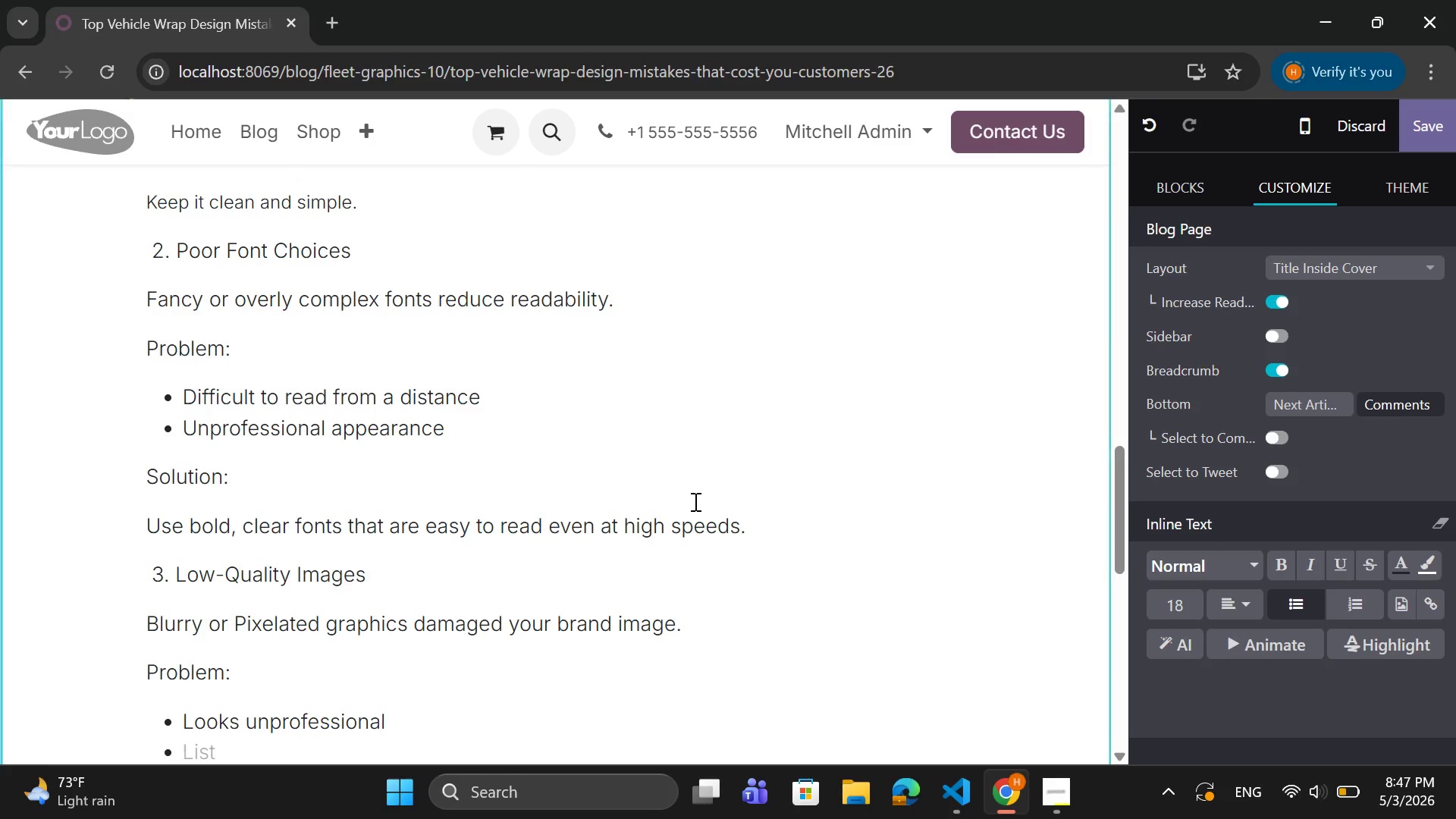 
type(Reduces trust)
 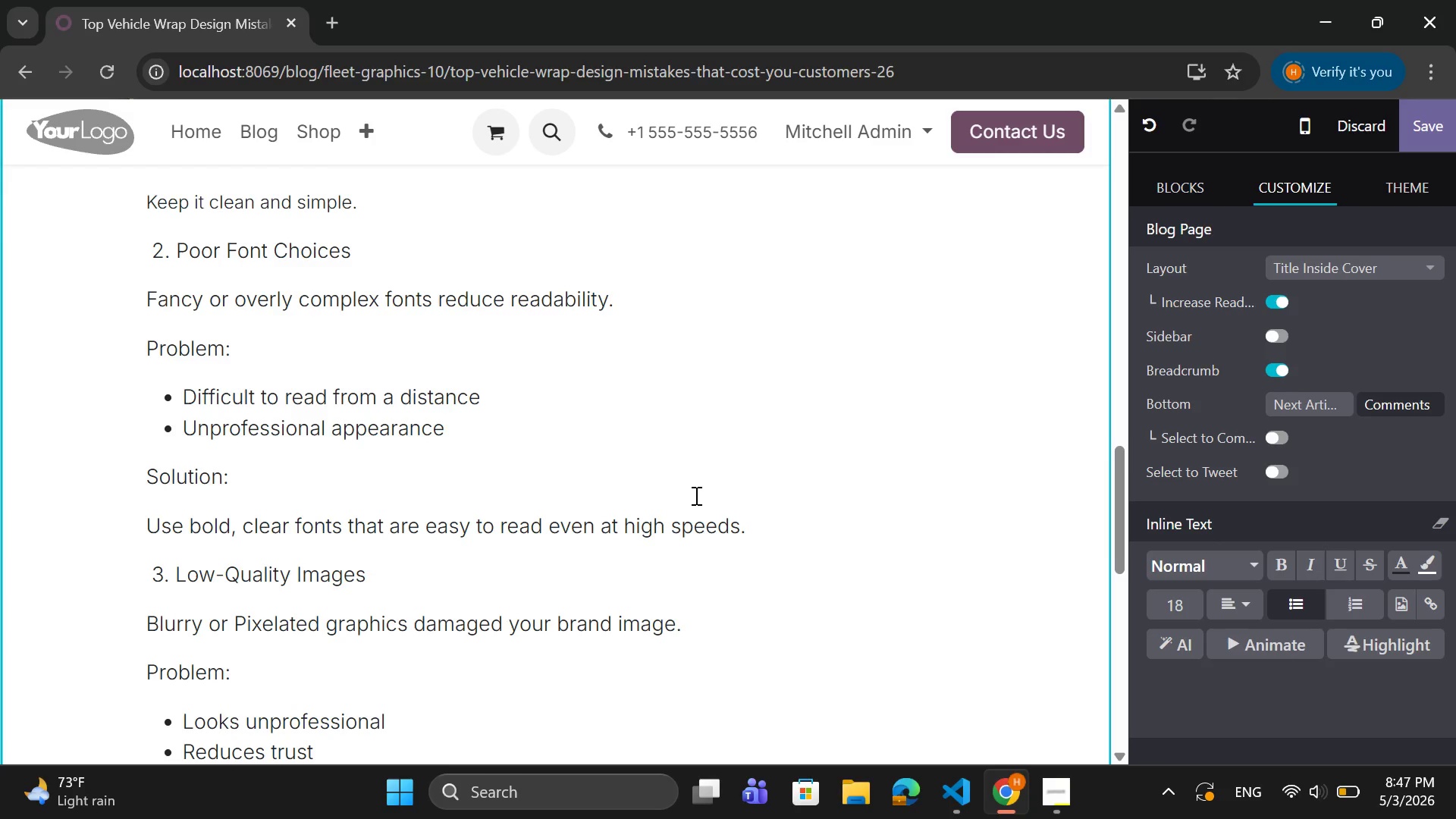 
key(Enter)
 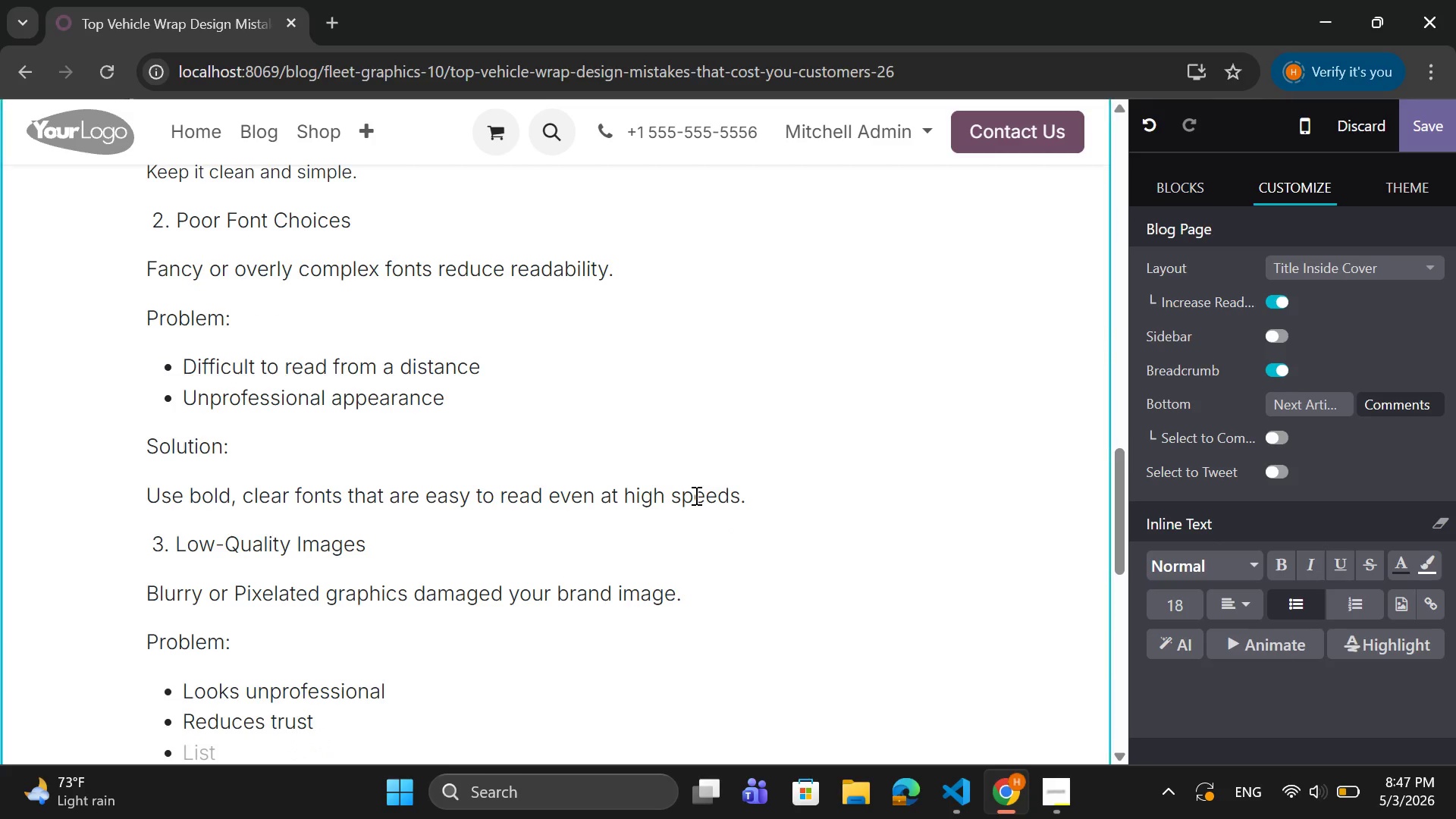 
key(Backspace)
type(Solutions)
key(Backspace)
type(:)
 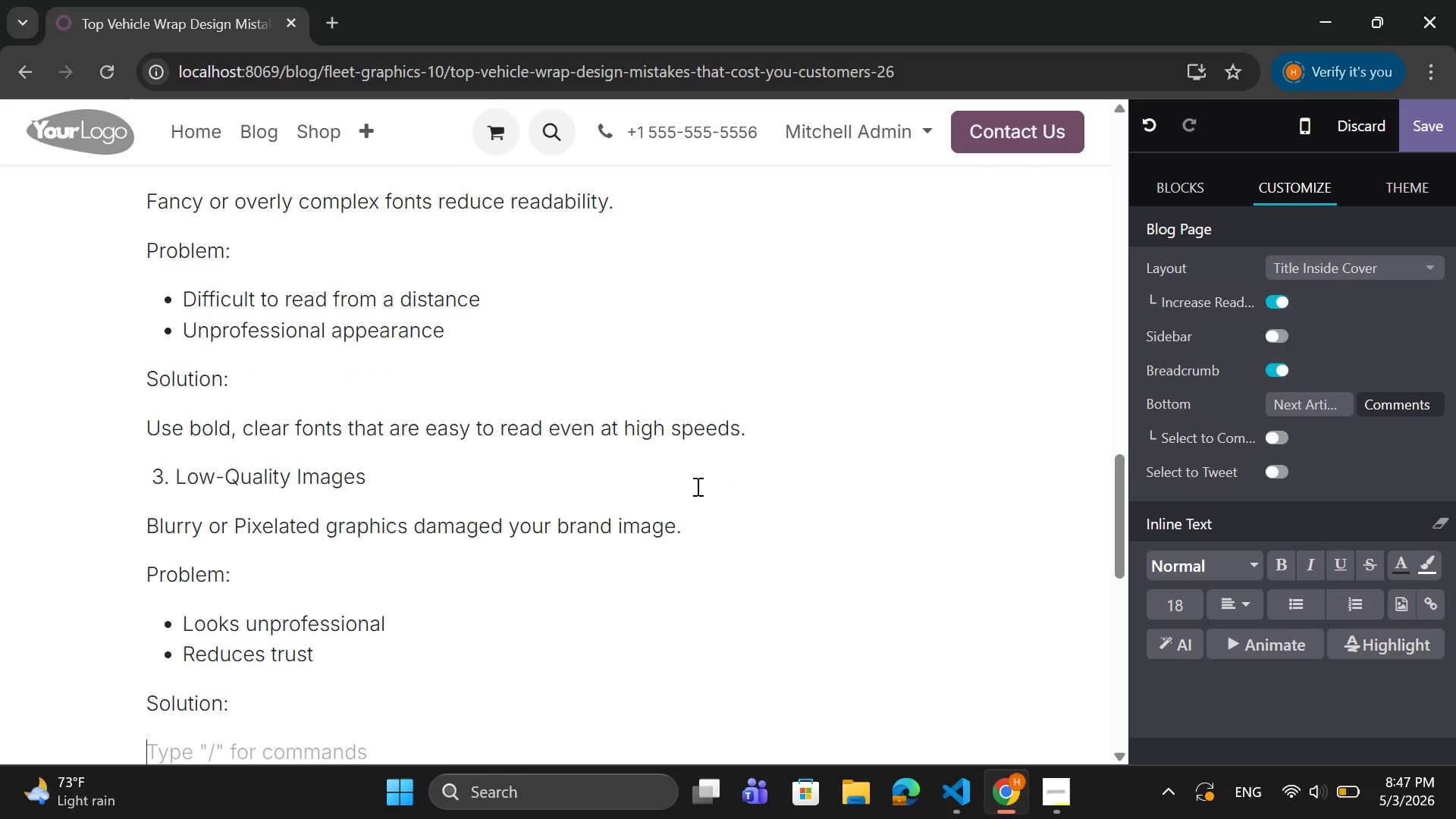 
 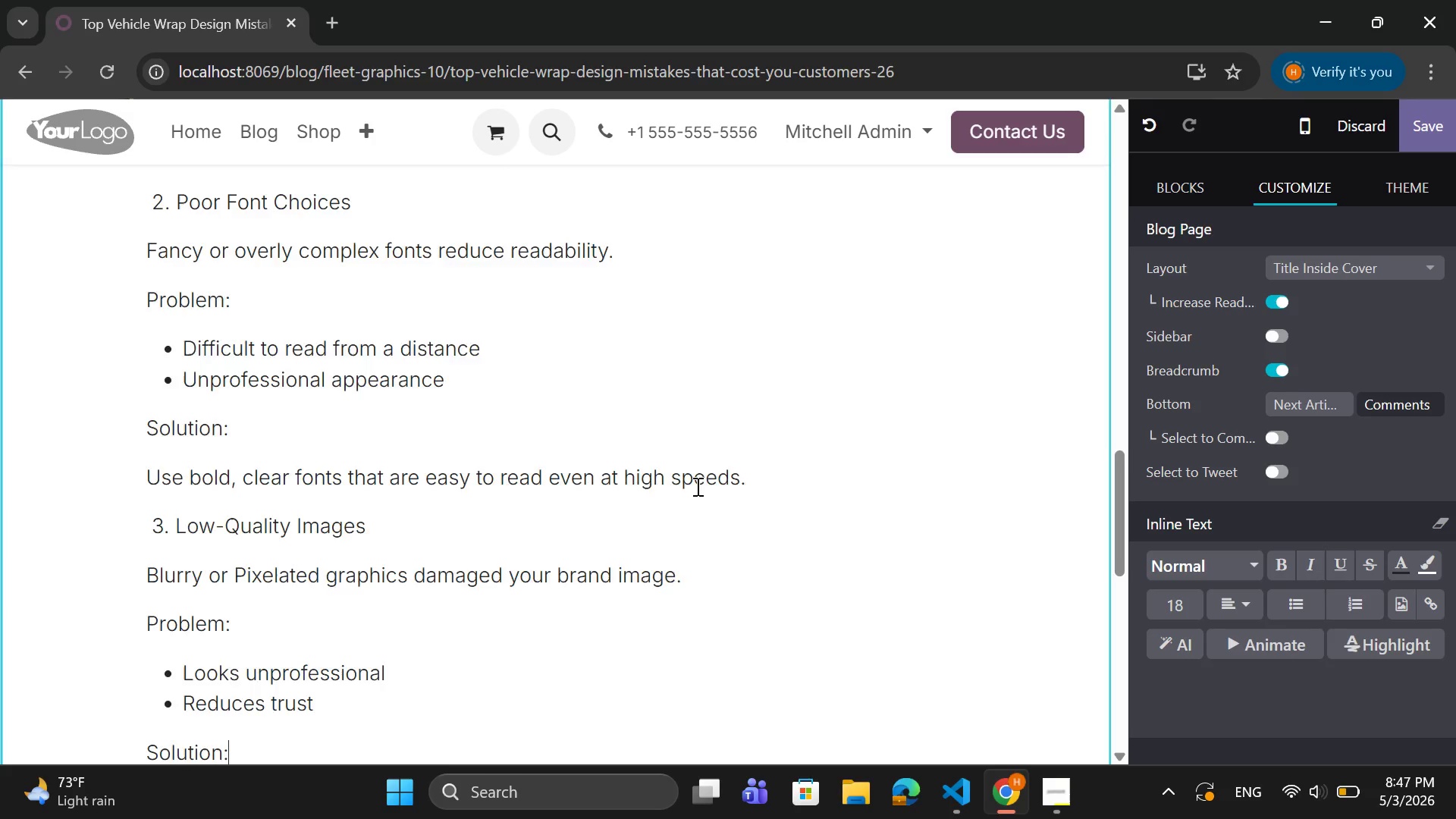 
key(Enter)
 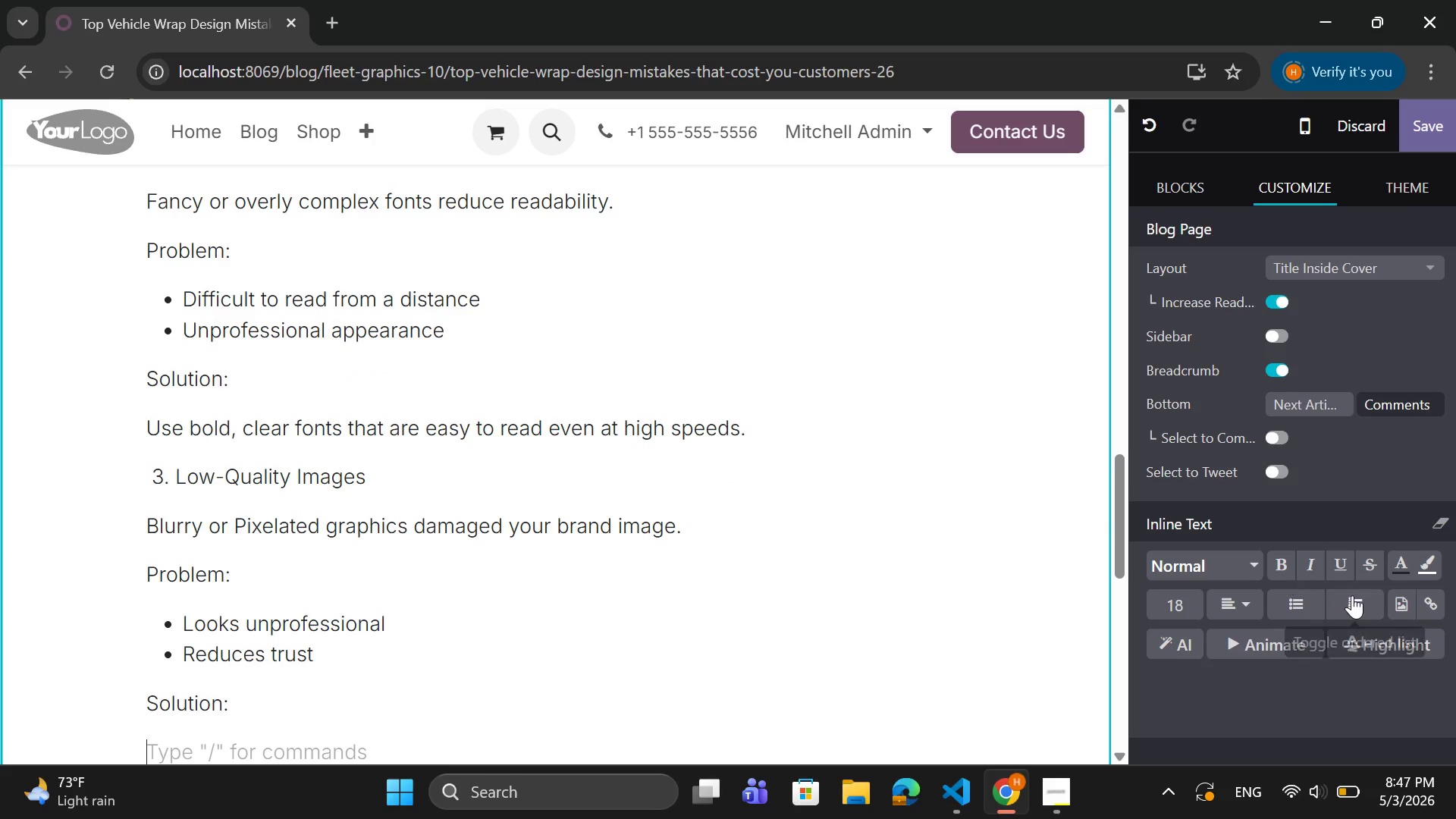 
left_click([1296, 603])
 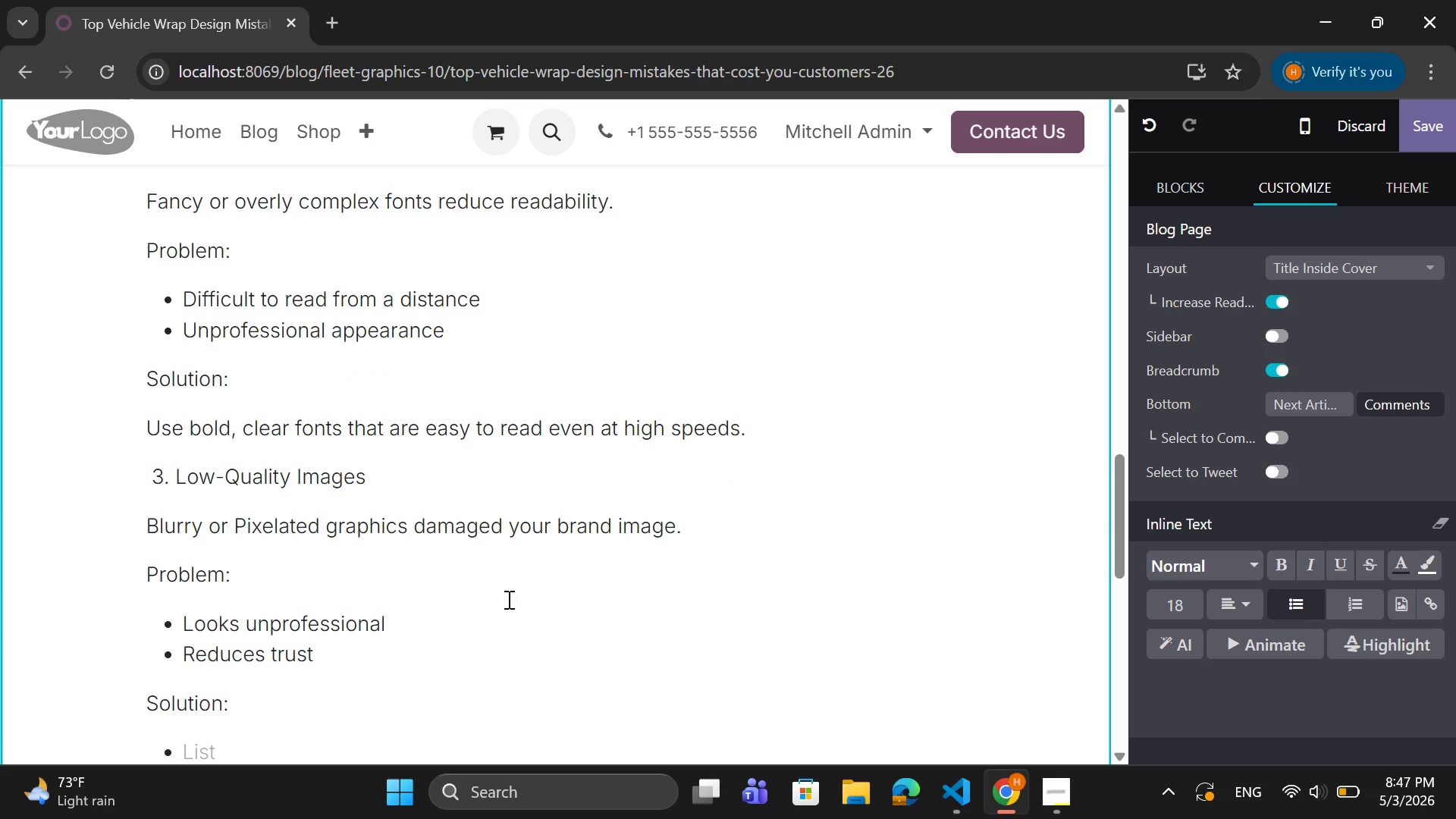 
type(Always)
 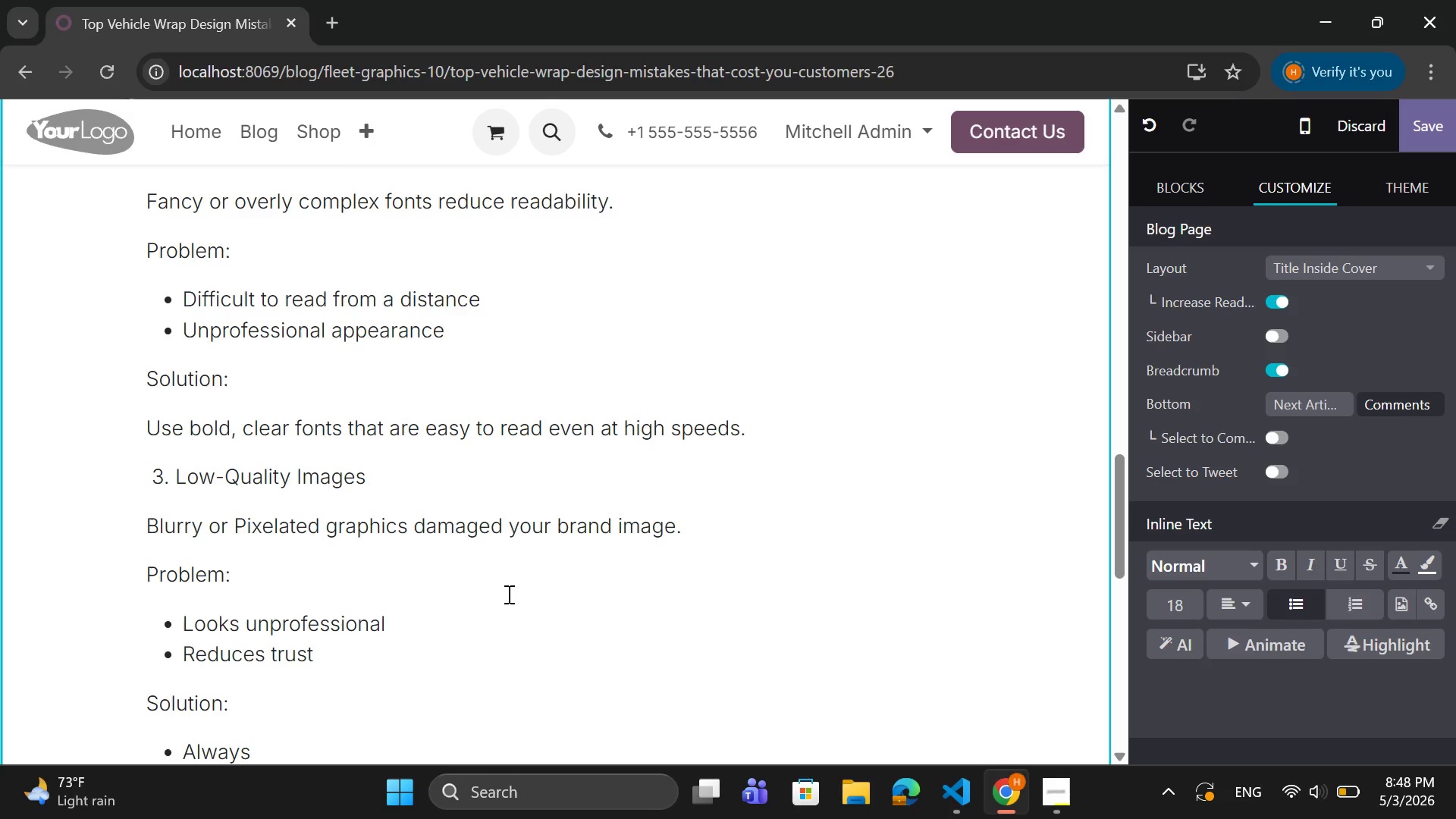 
type( use high-resolution ikm)
key(Backspace)
key(Backspace)
type(mages and professional design)
 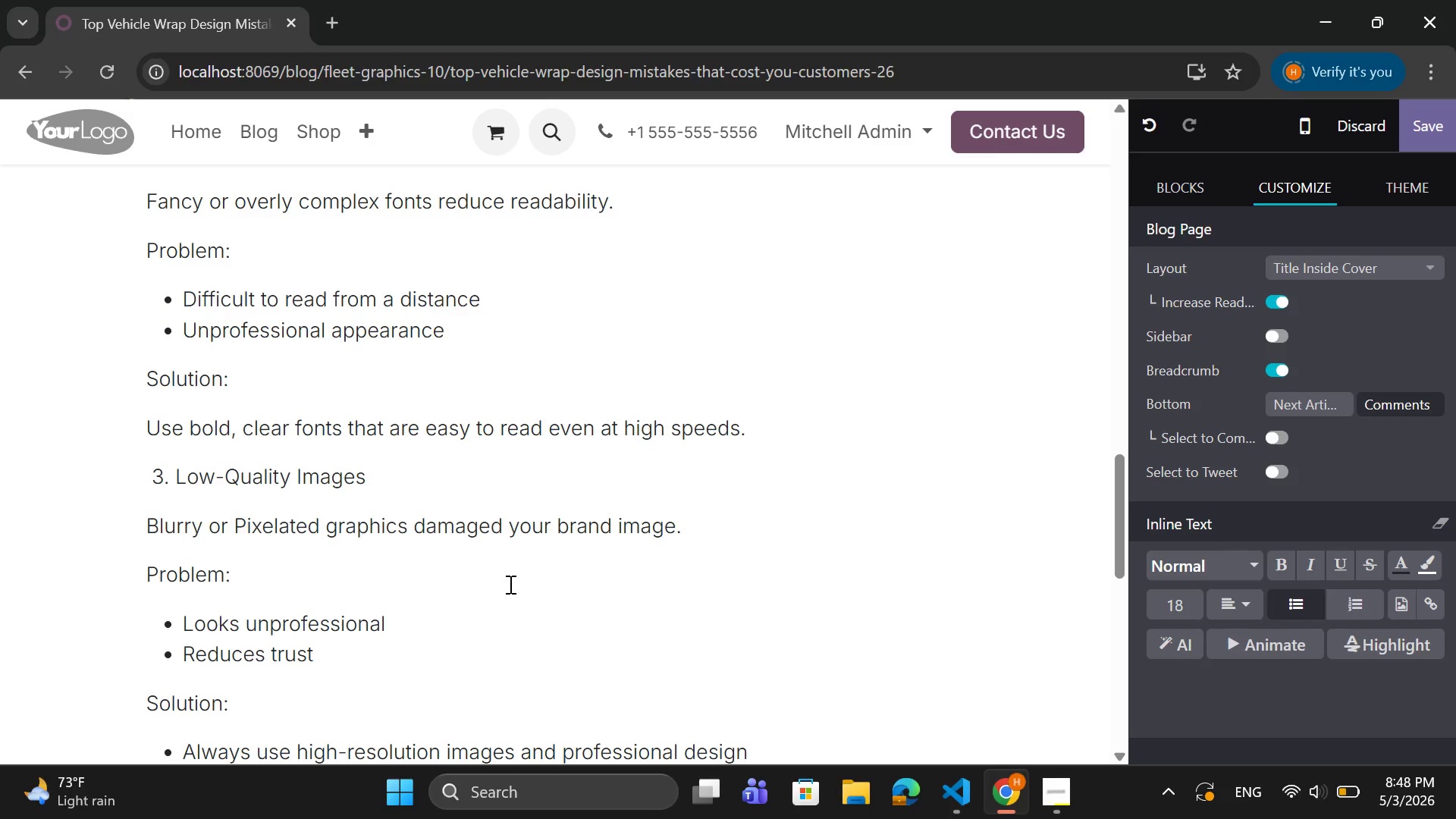 
type( files)
 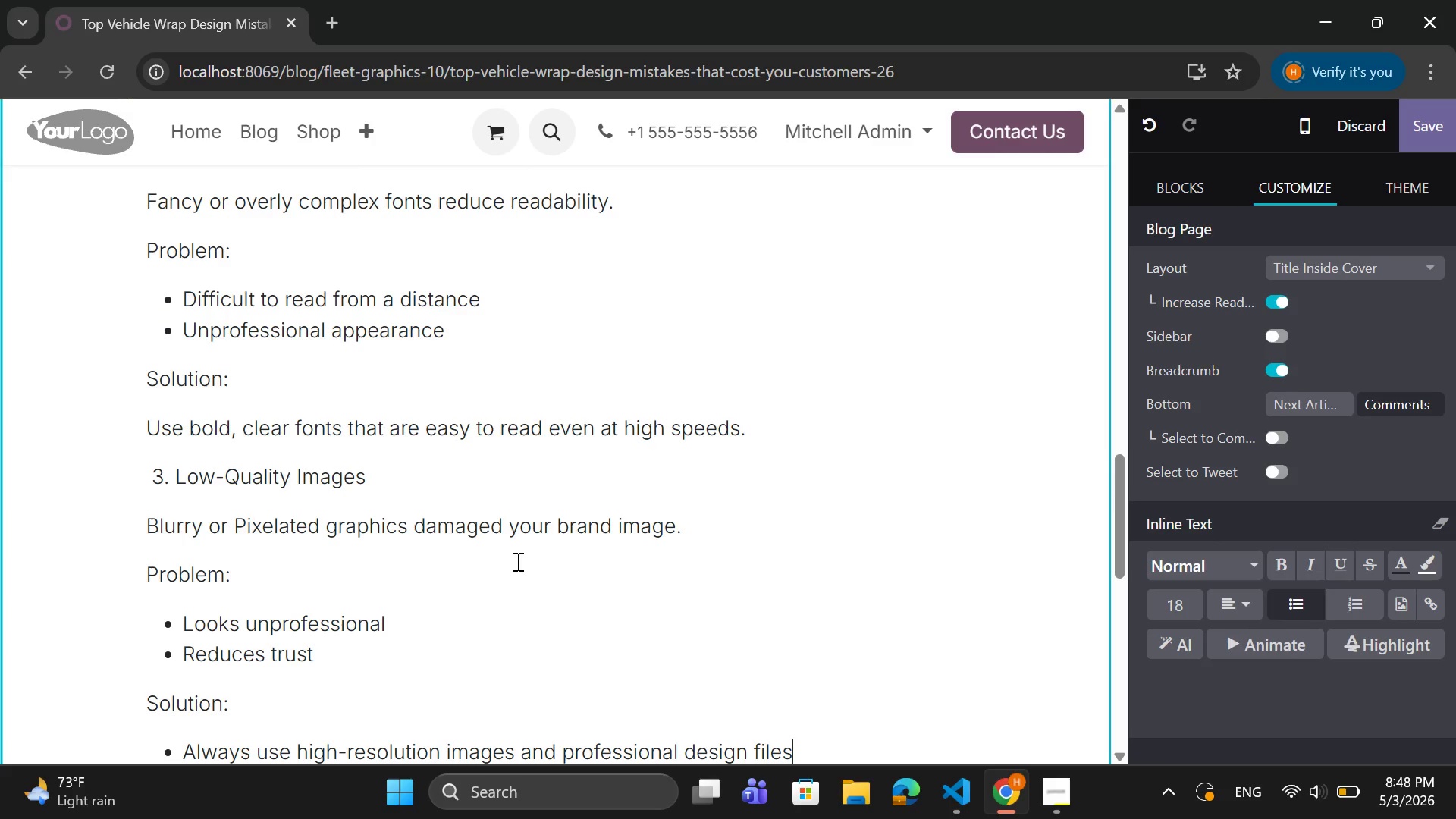 
key(Period)
 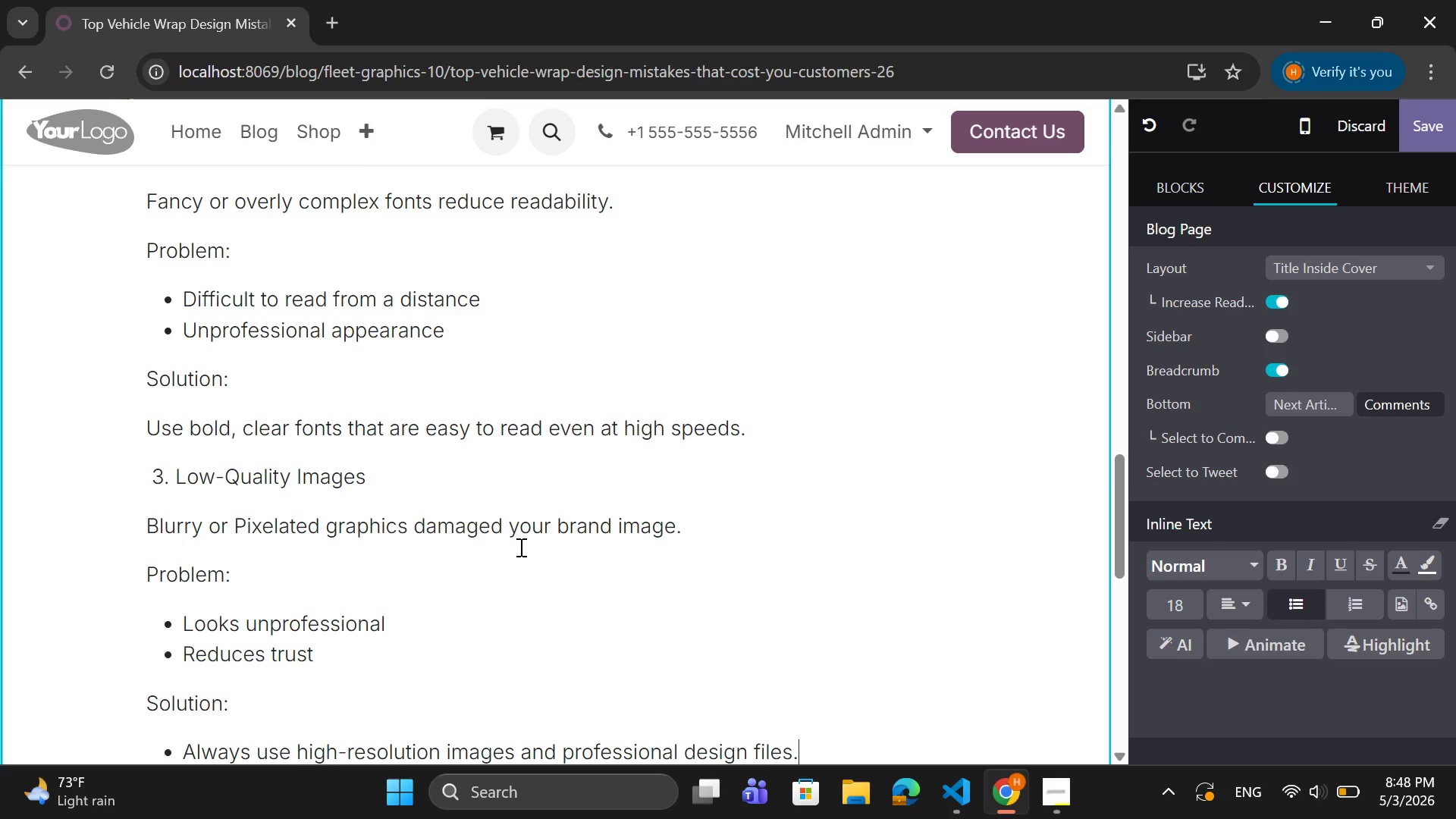 
key(Enter)
 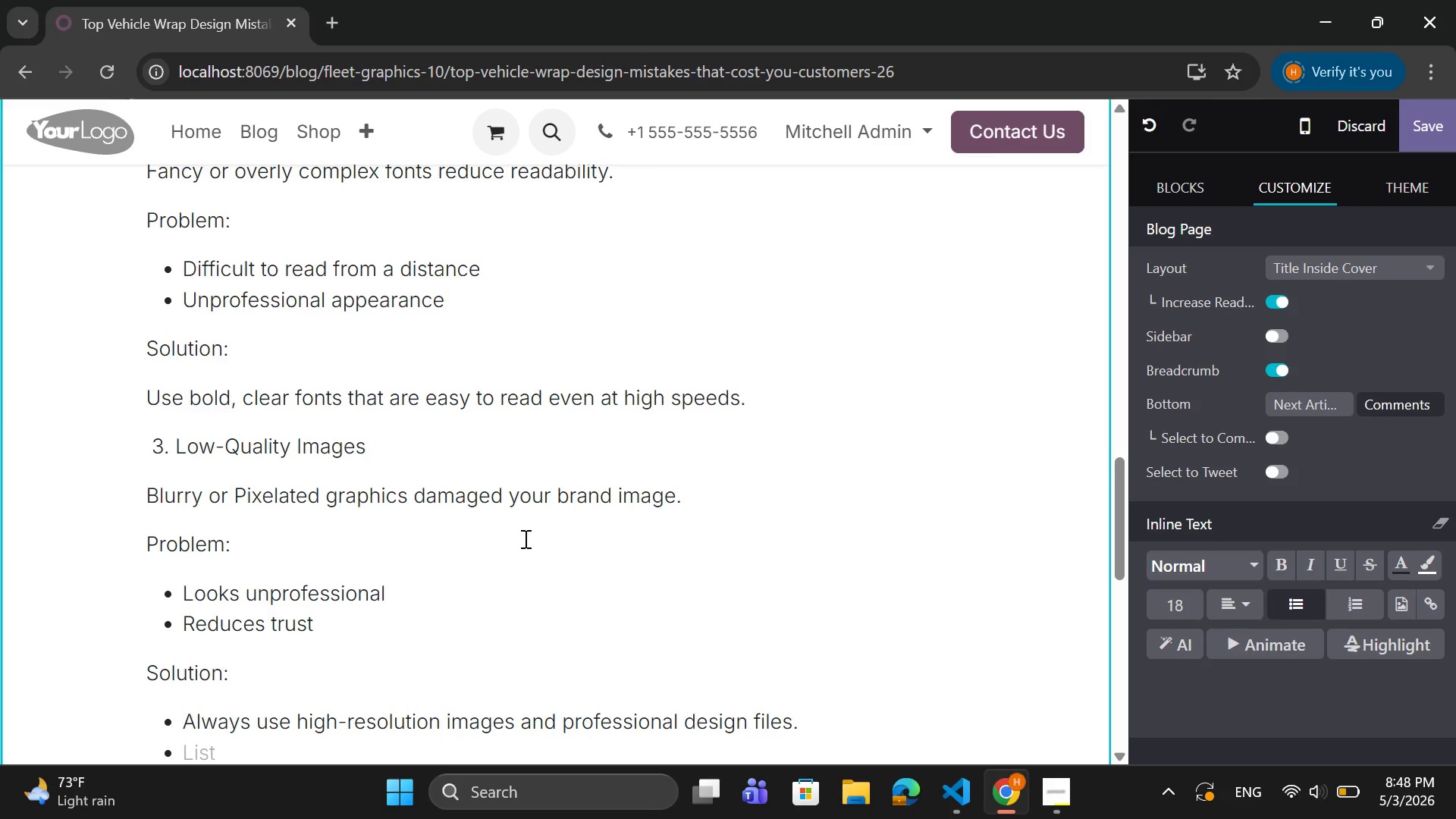 
key(Backspace)
 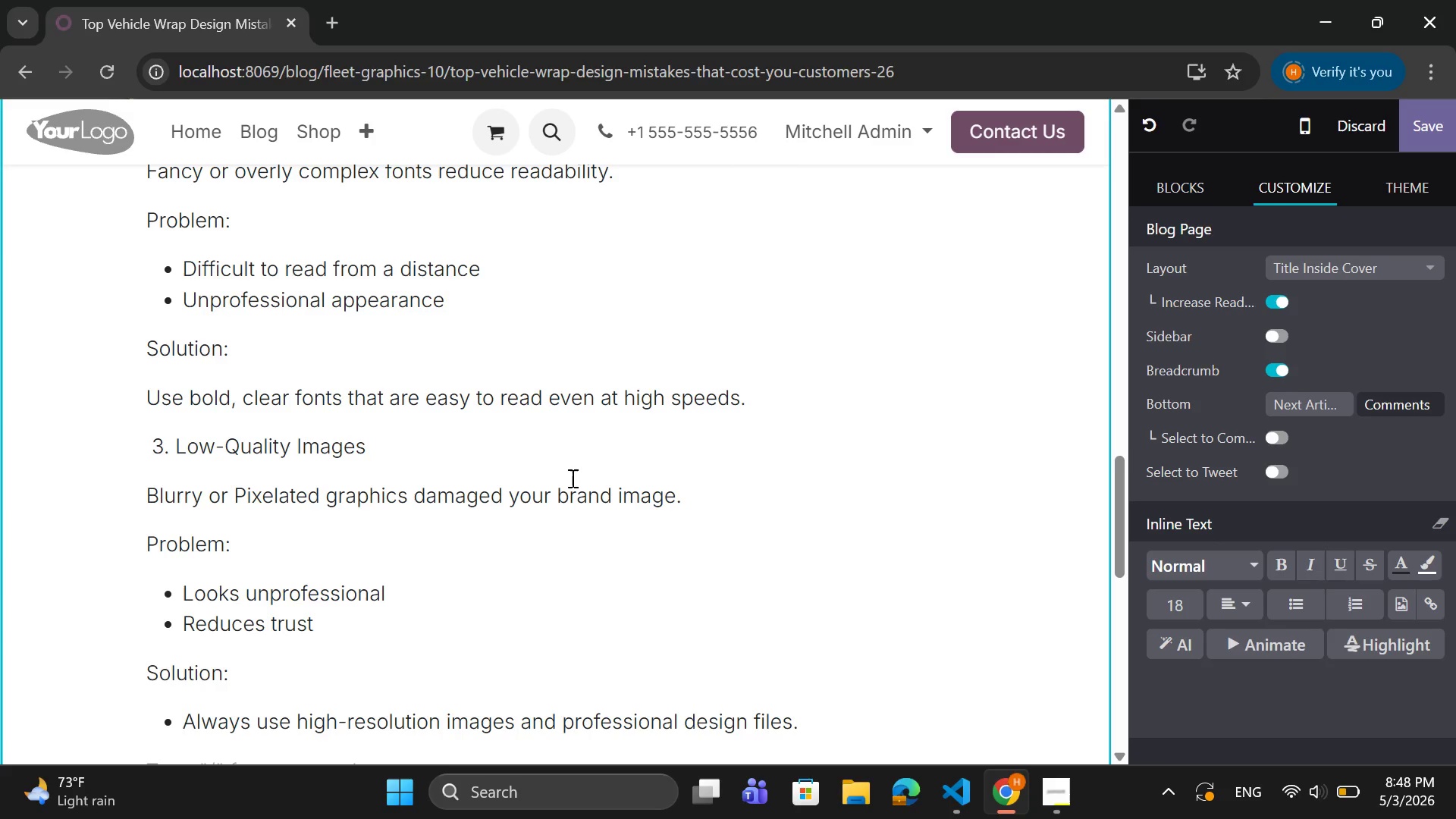 
wait(11.19)
 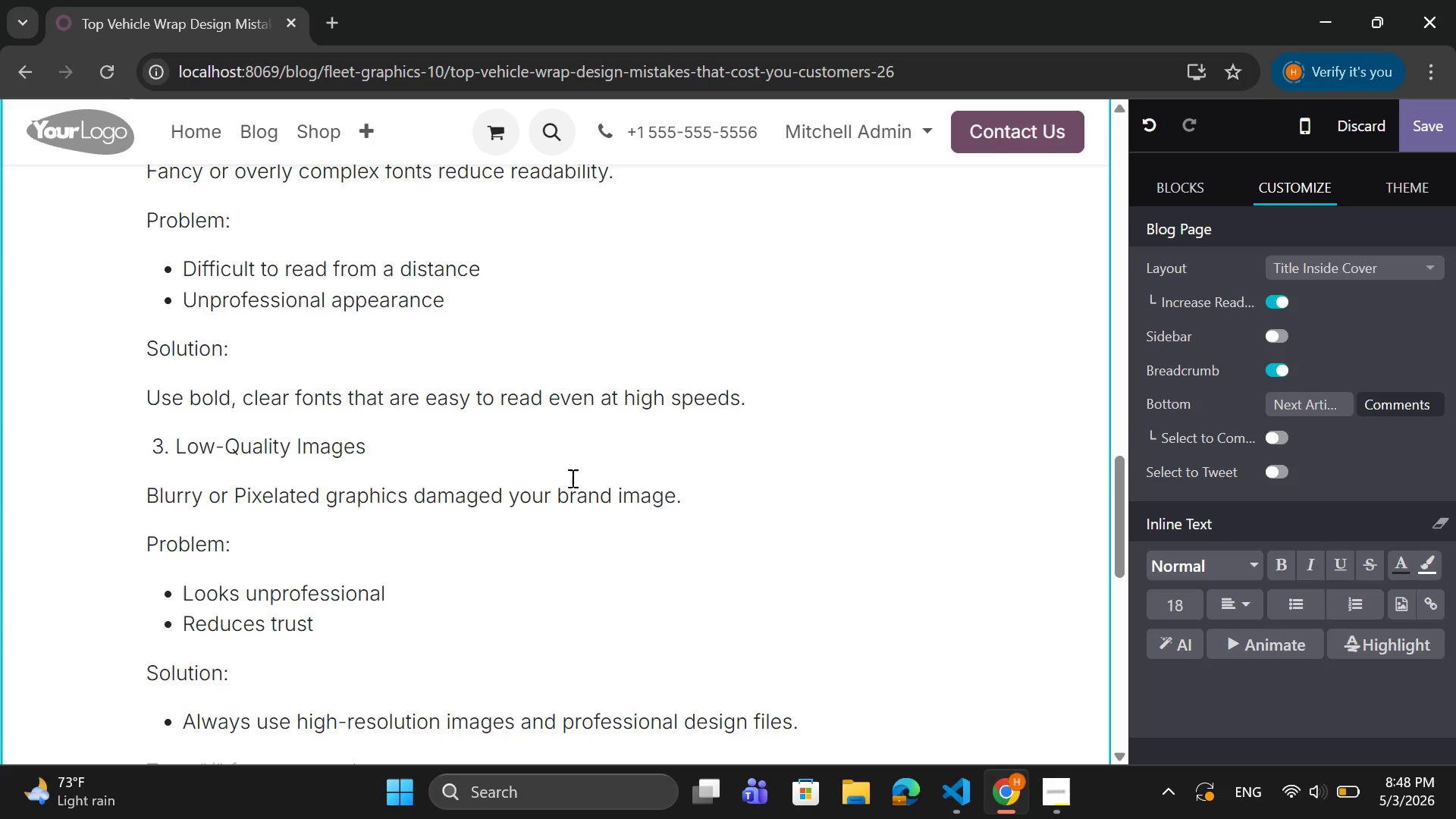 
type(If your t)
 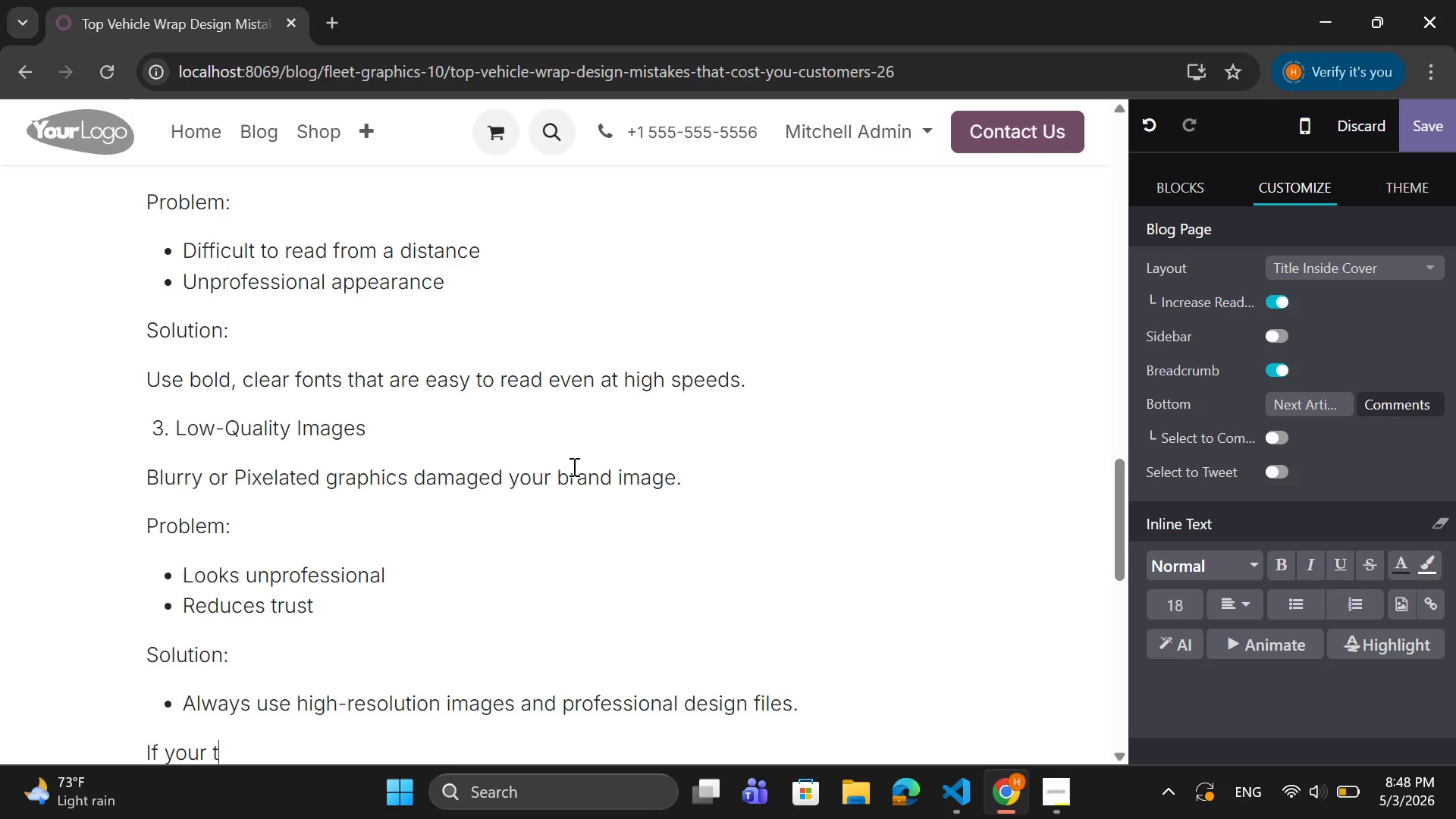 
type(ext bln)
key(Backspace)
type(ends into the background, your message gets lots)
 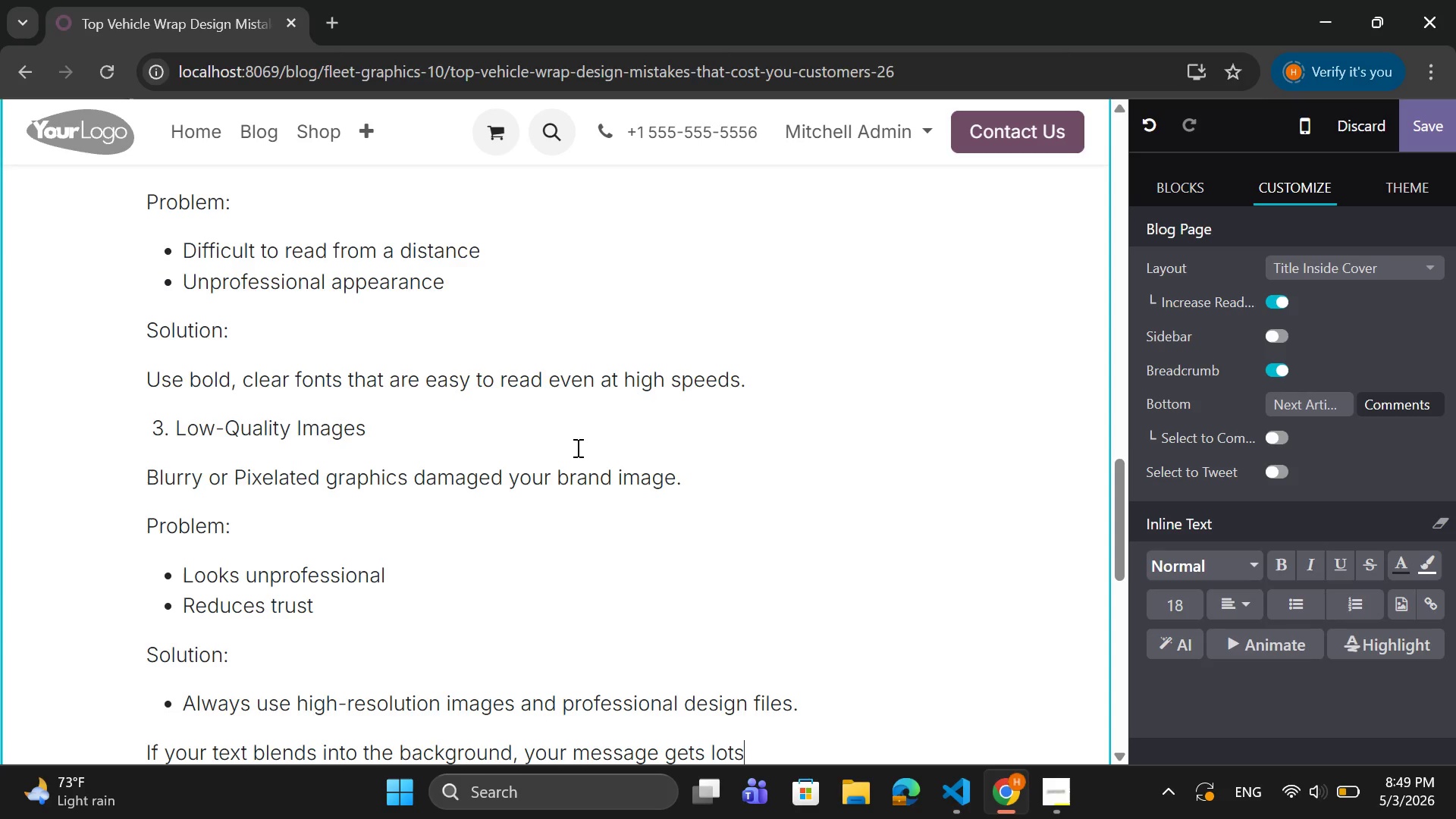 
key(Backspace)
key(Backspace)
type(st.)
 